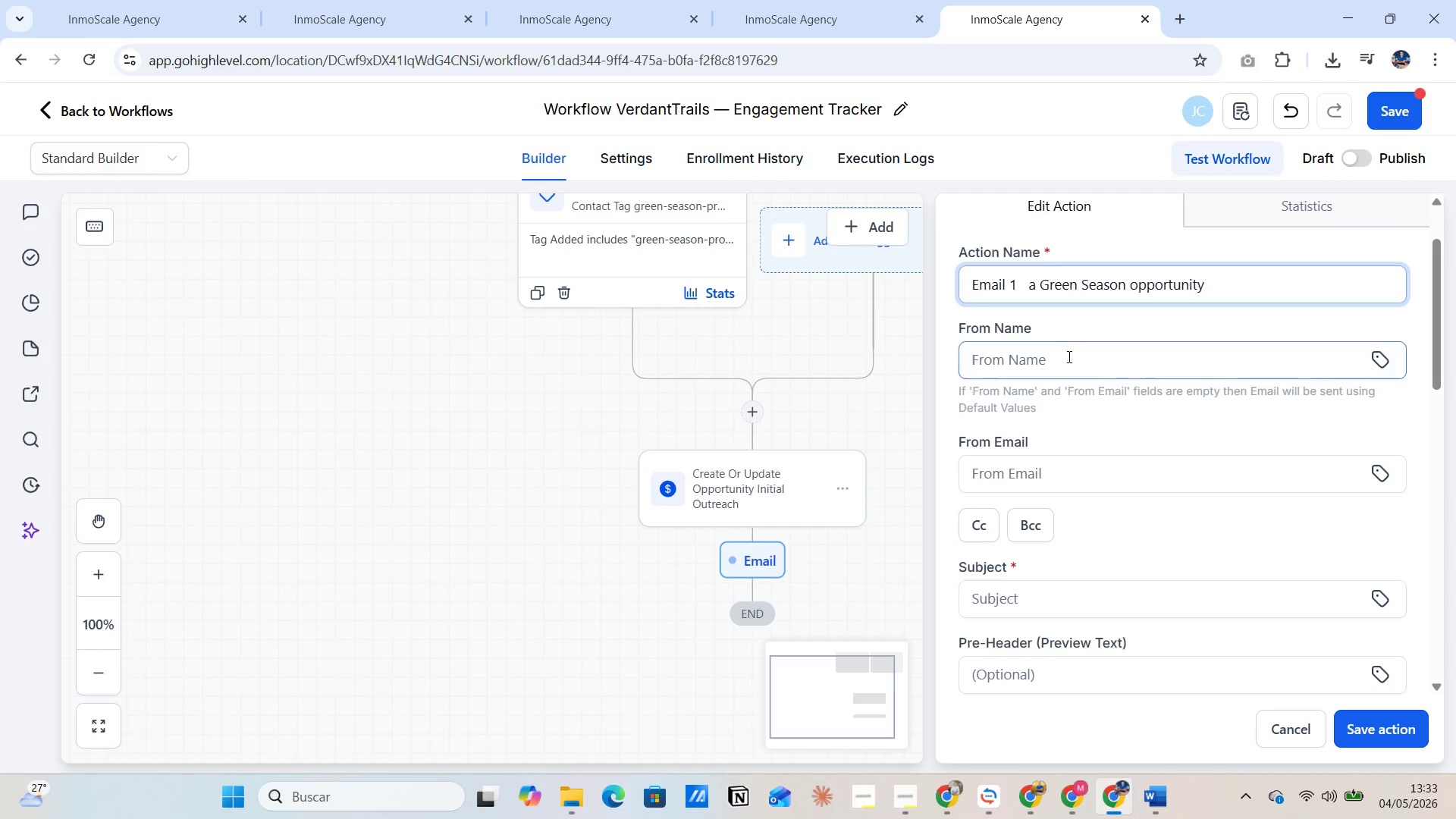 
left_click([1068, 356])
 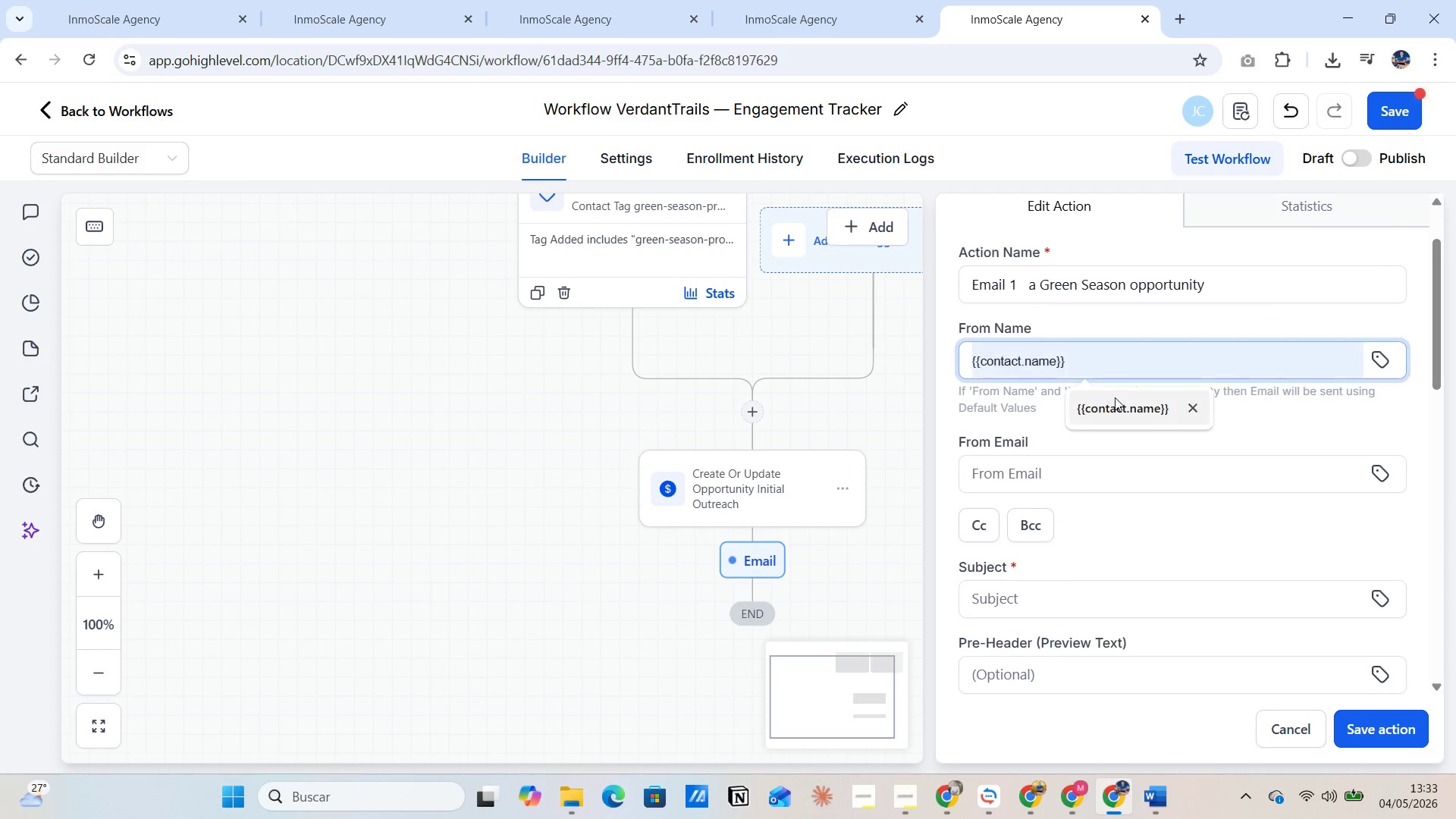 
left_click([1116, 400])
 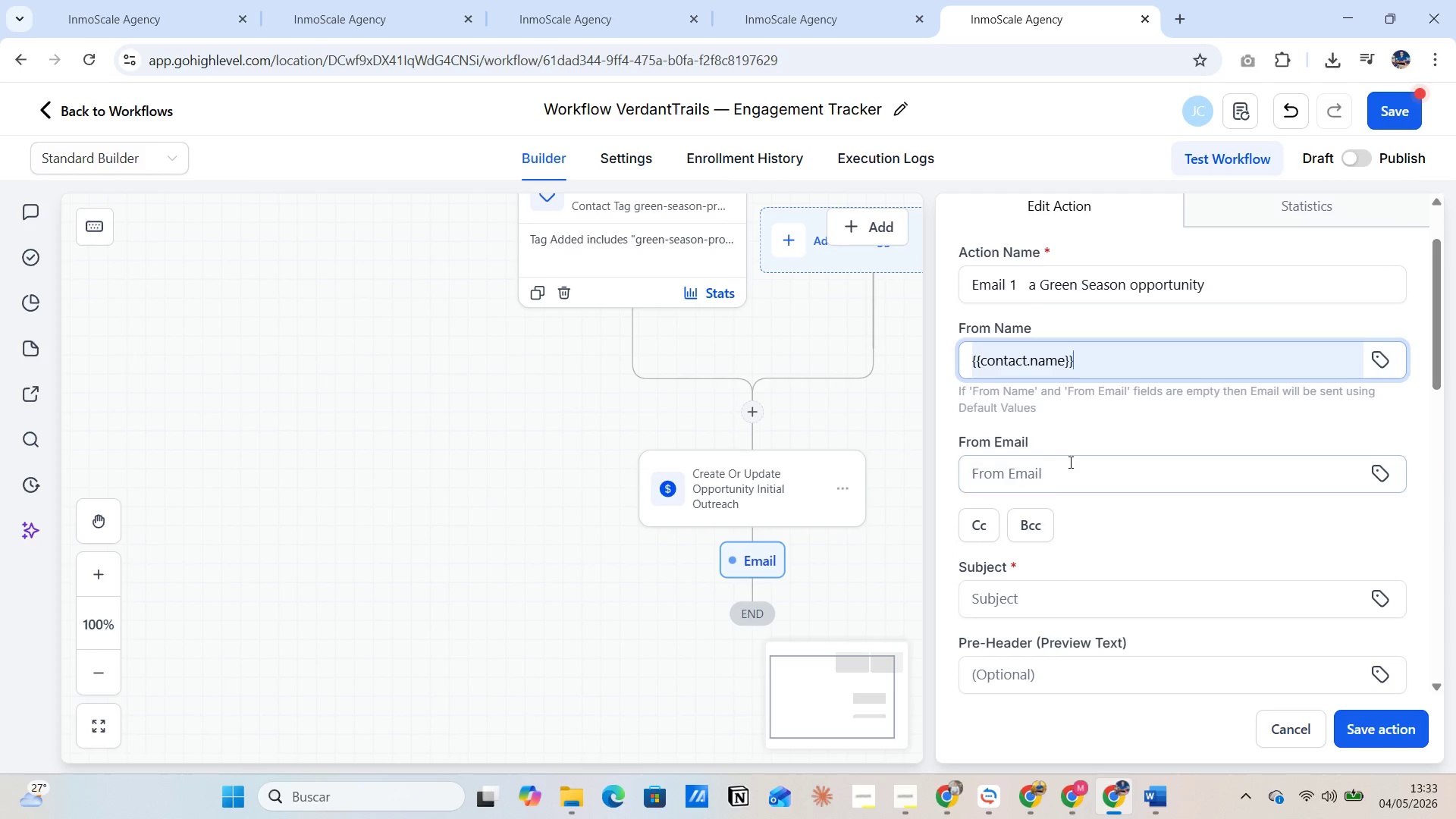 
left_click([1069, 462])
 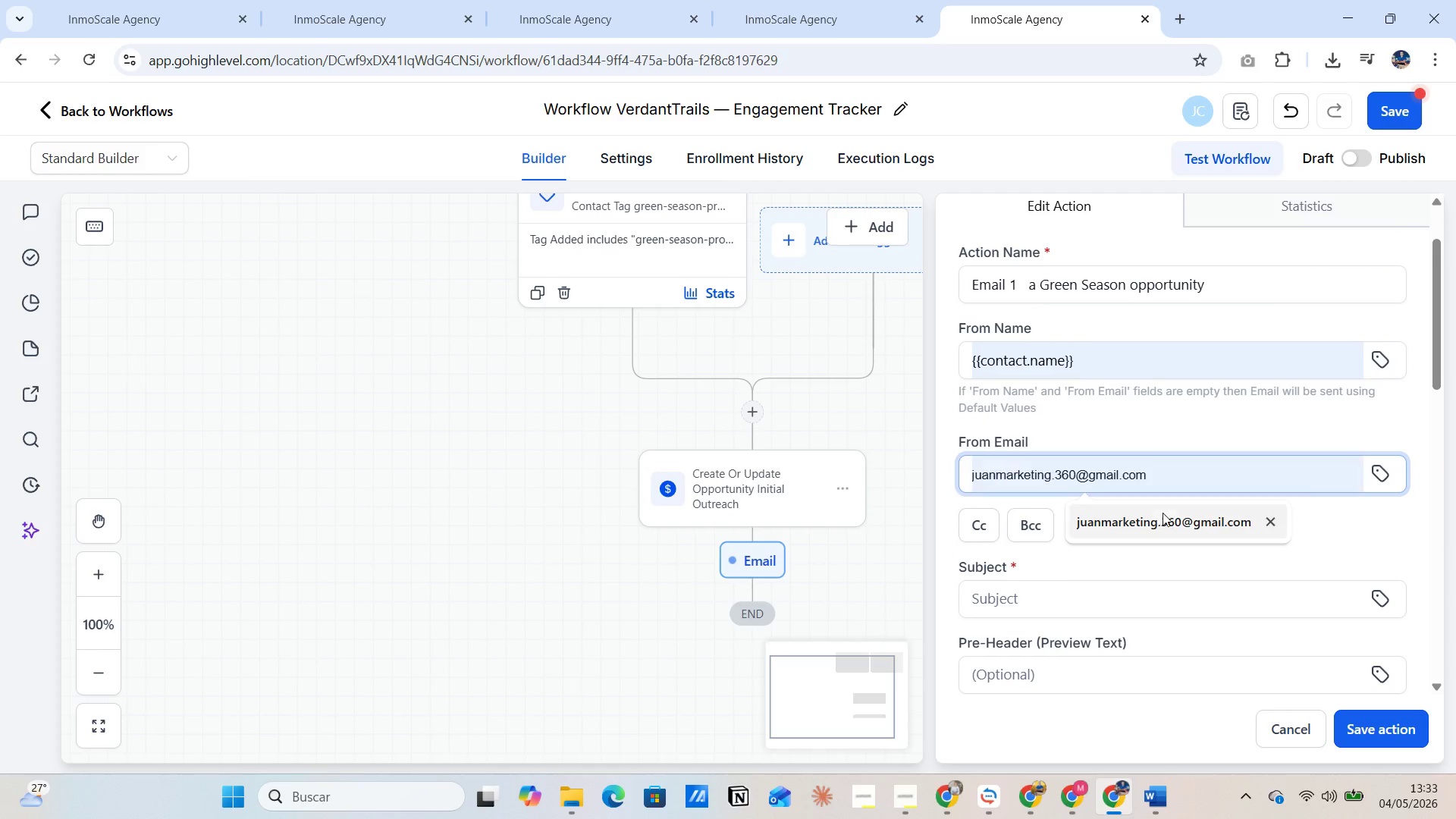 
left_click([1163, 518])
 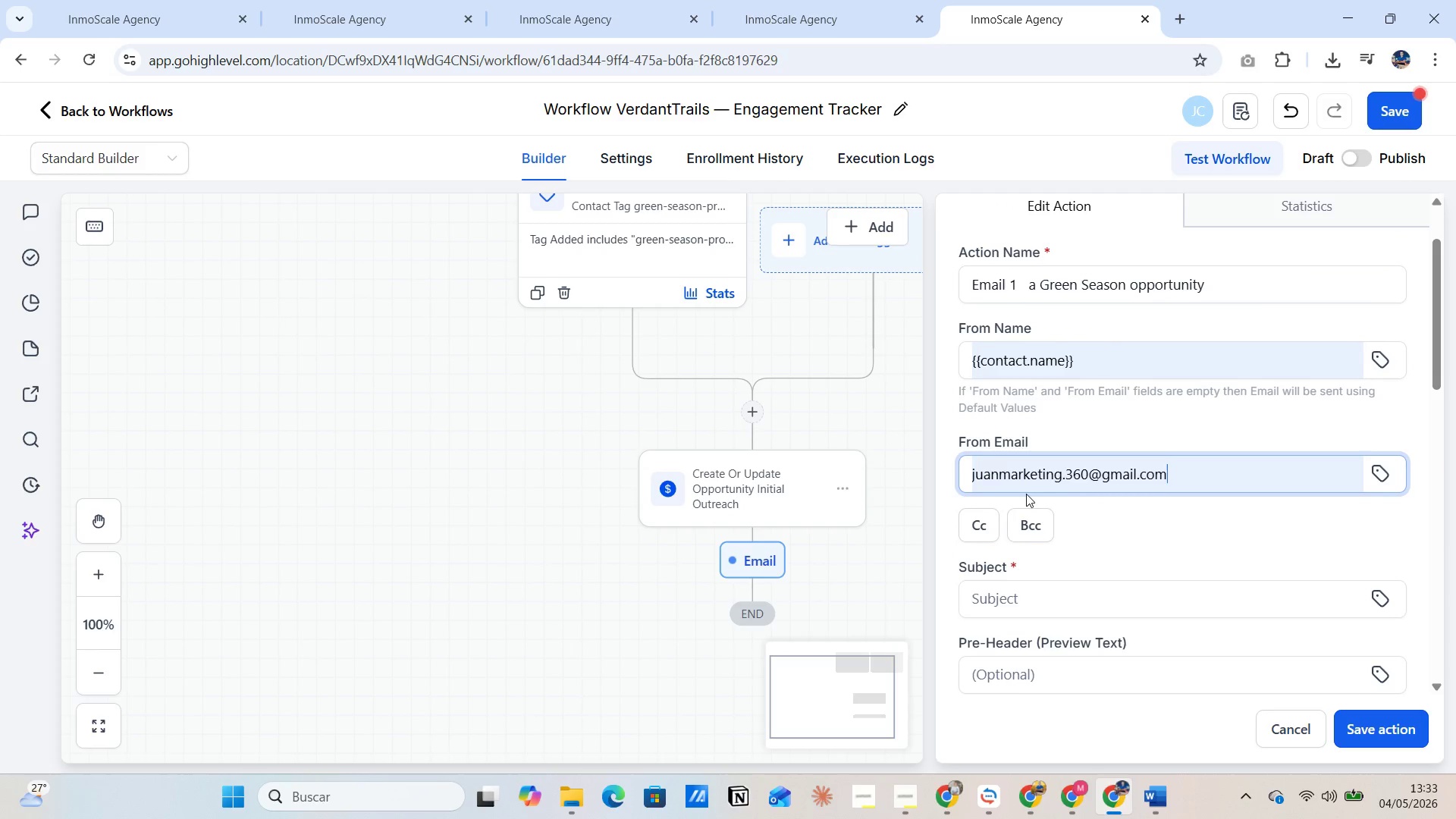 
scroll: coordinate [1025, 494], scroll_direction: down, amount: 1.0
 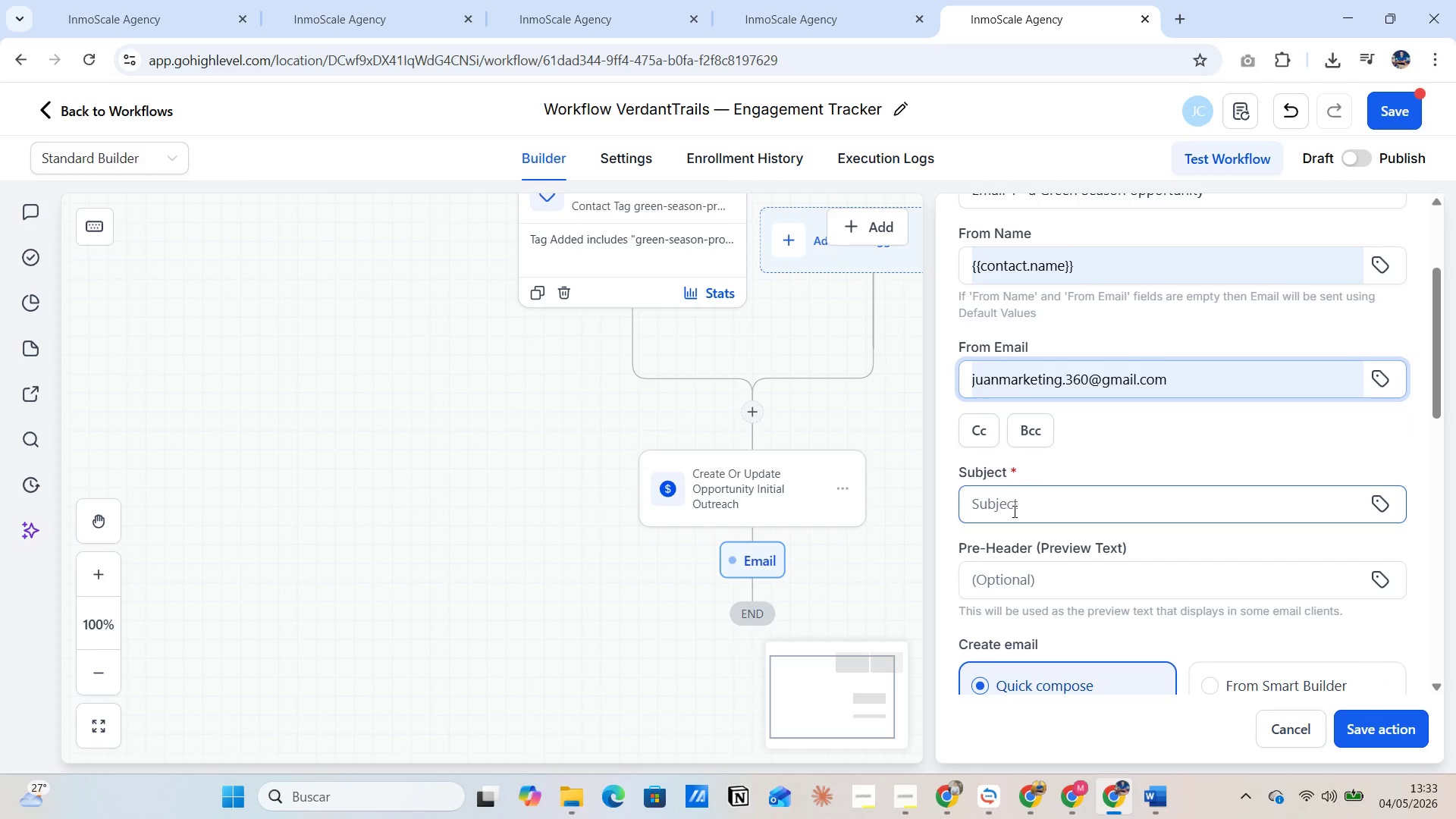 
left_click([1013, 507])
 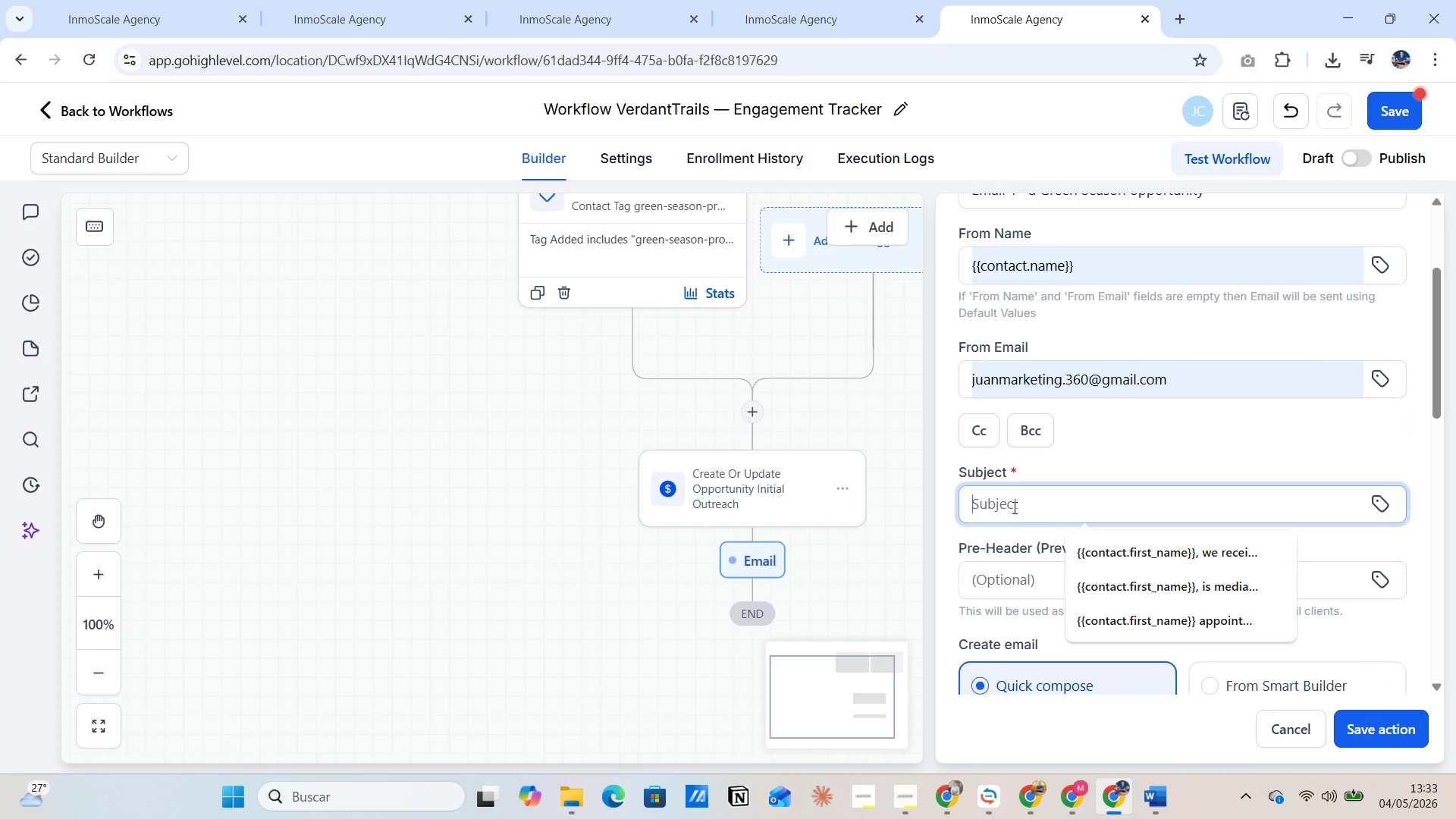 
key(Alt+AltLeft)
 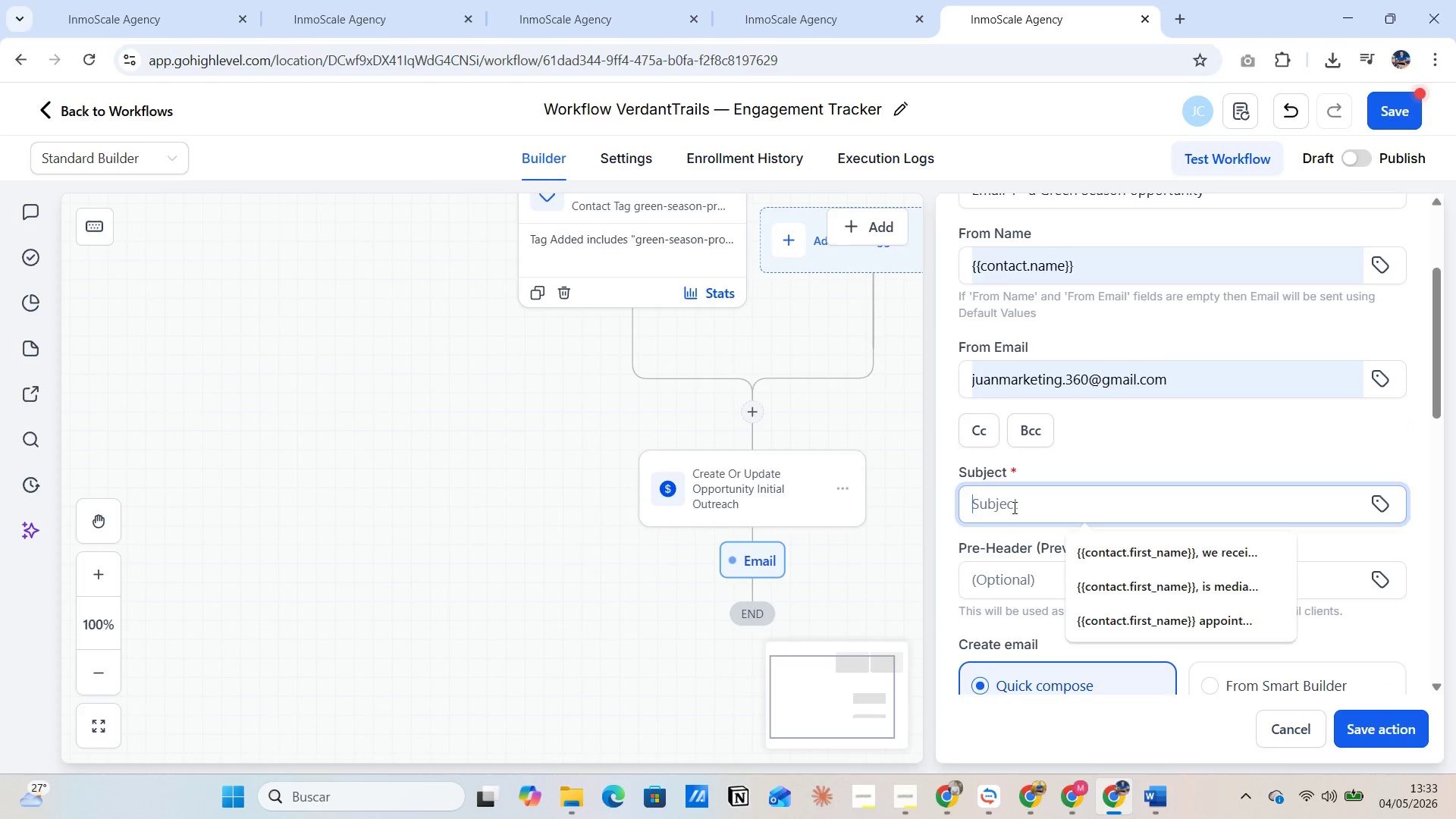 
key(Alt+Tab)
 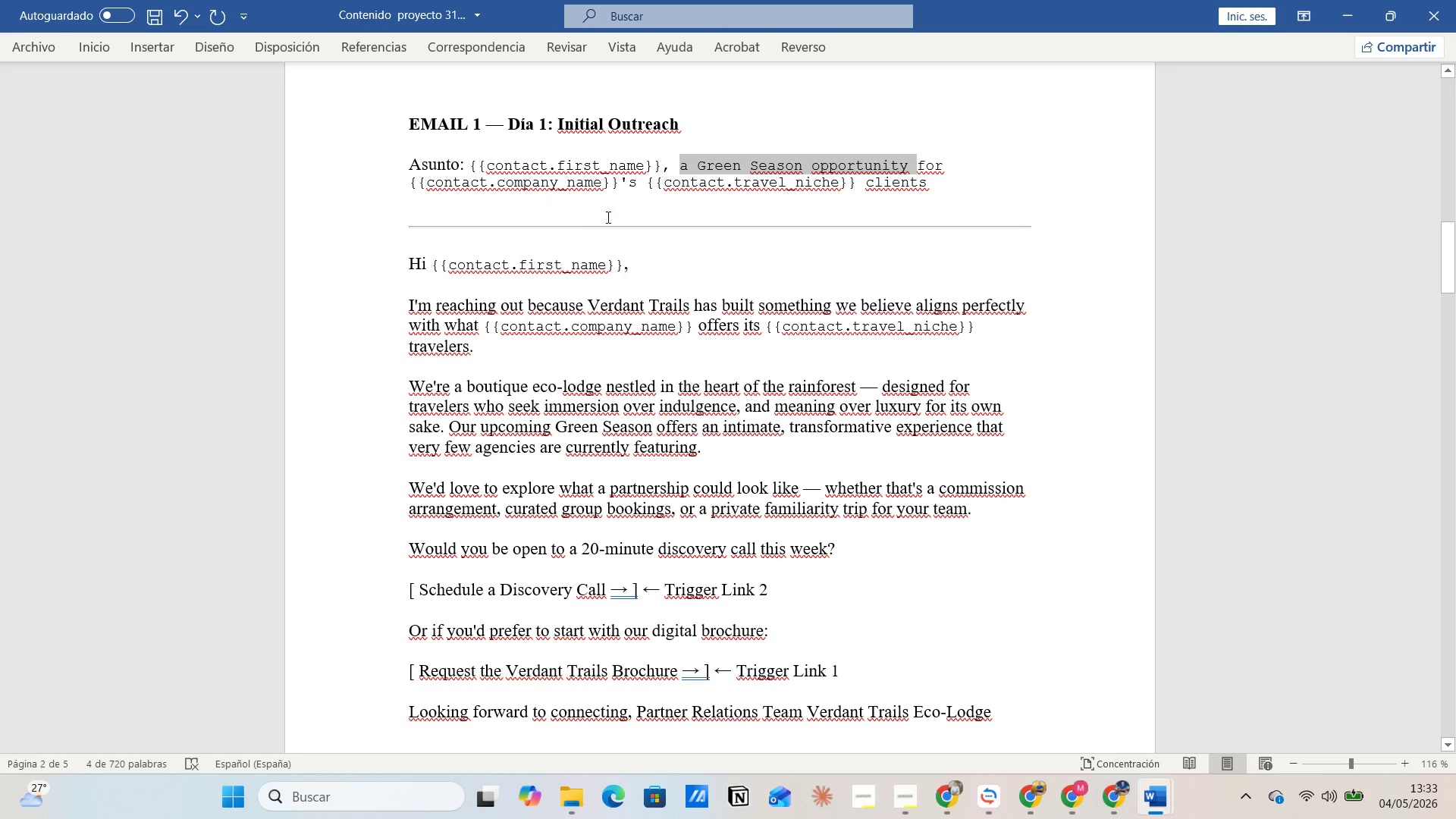 
key(Alt+AltLeft)
 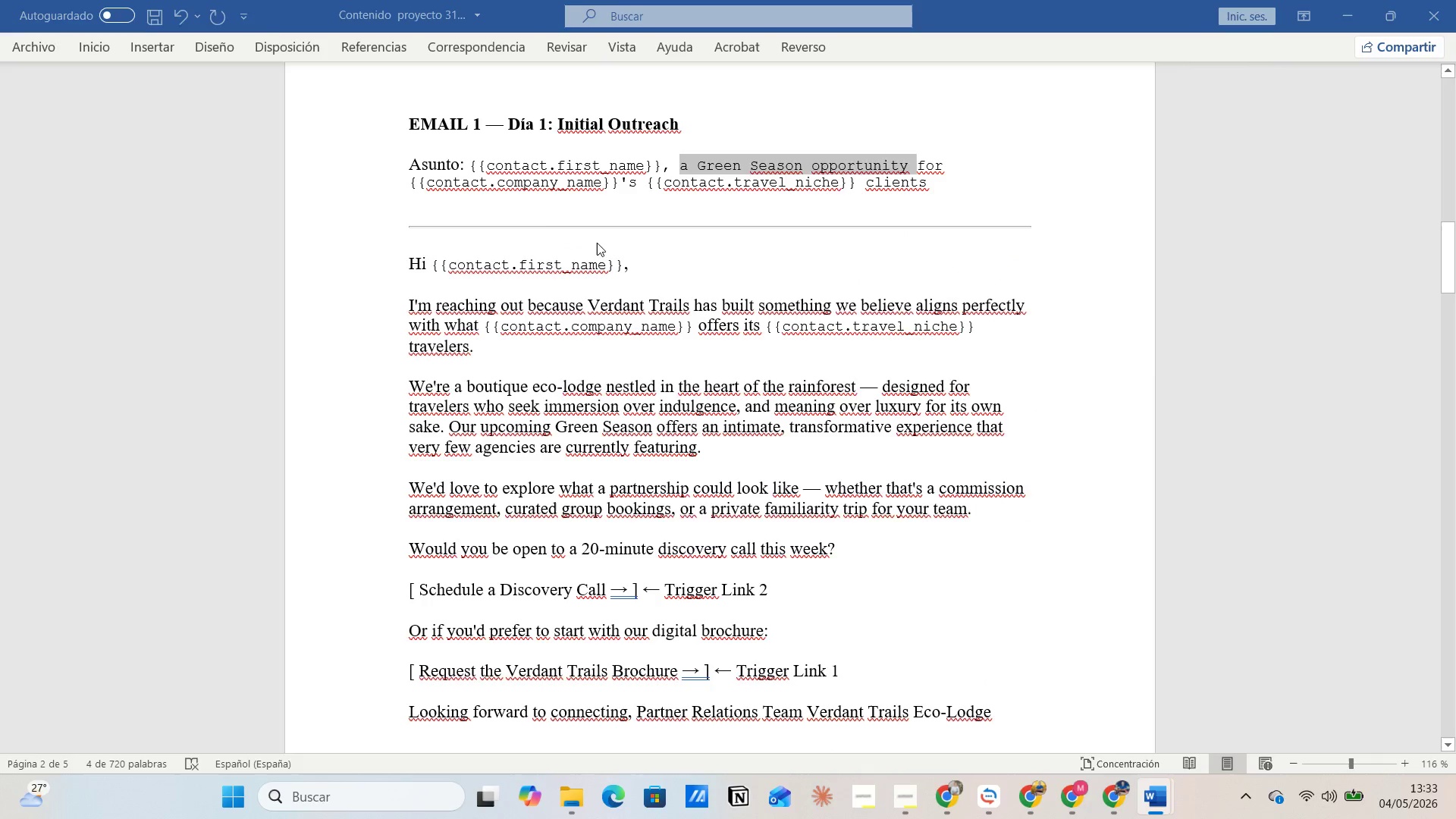 
key(Alt+Tab)
 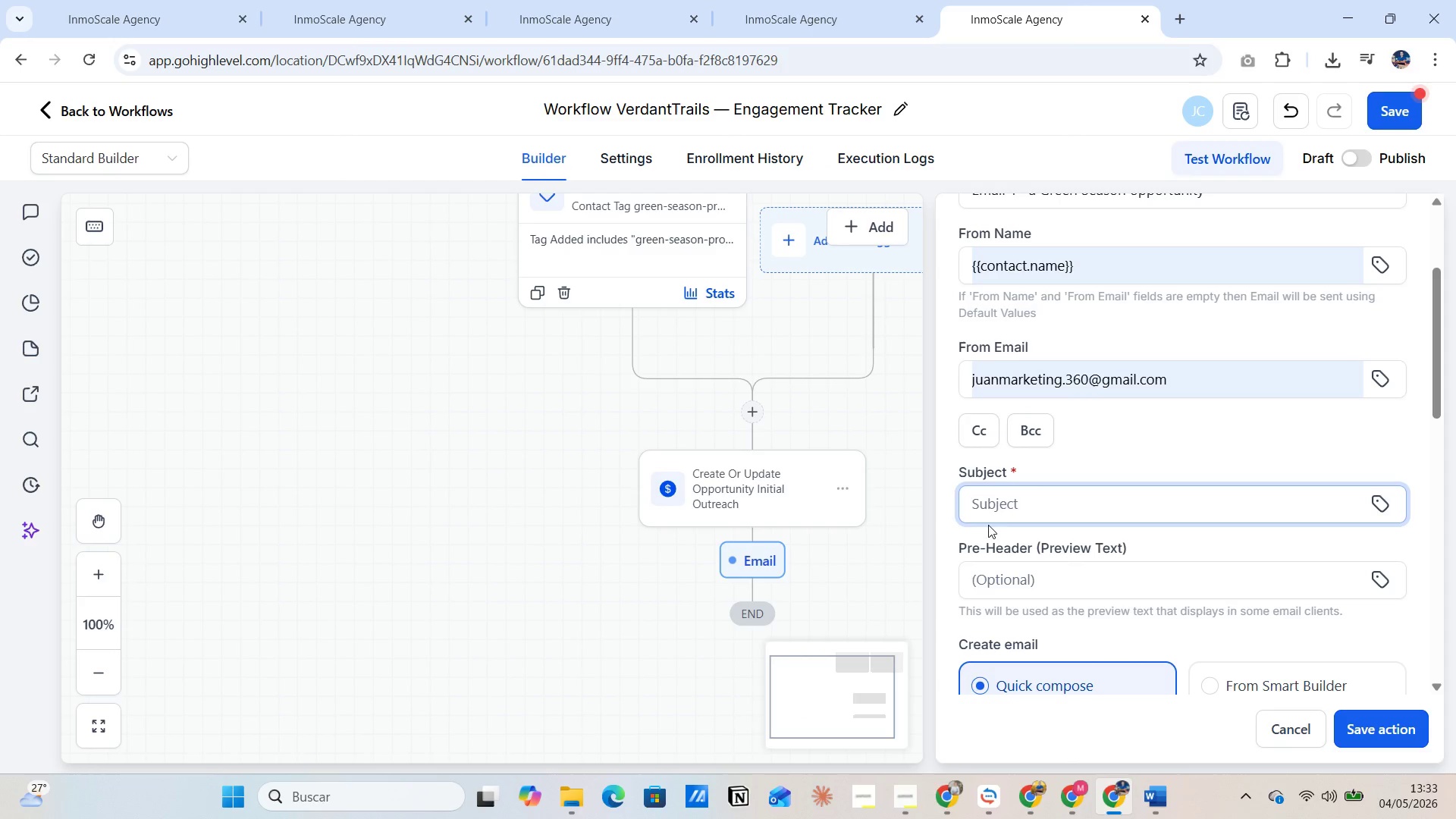 
left_click([977, 507])
 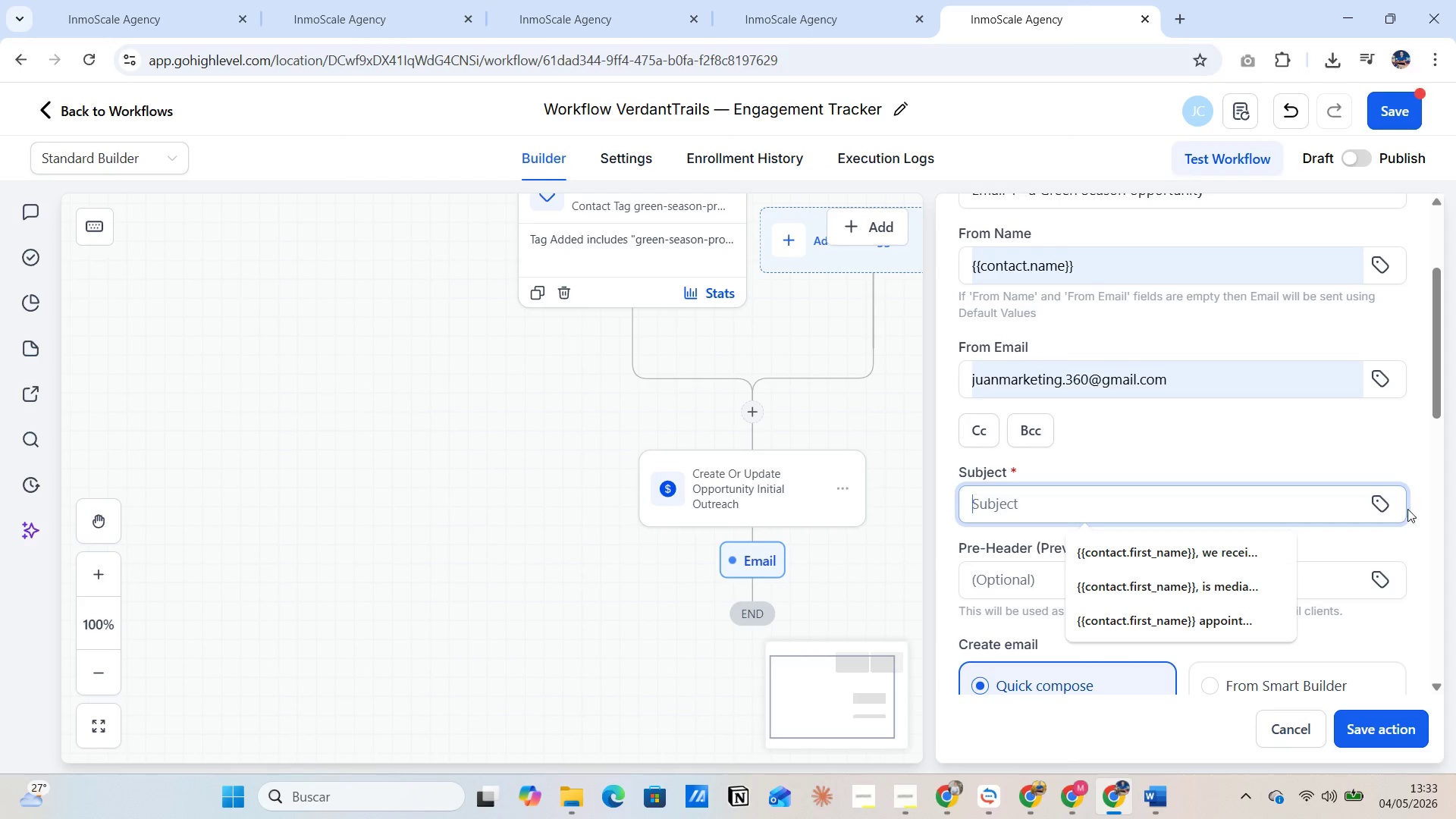 
left_click([1381, 504])
 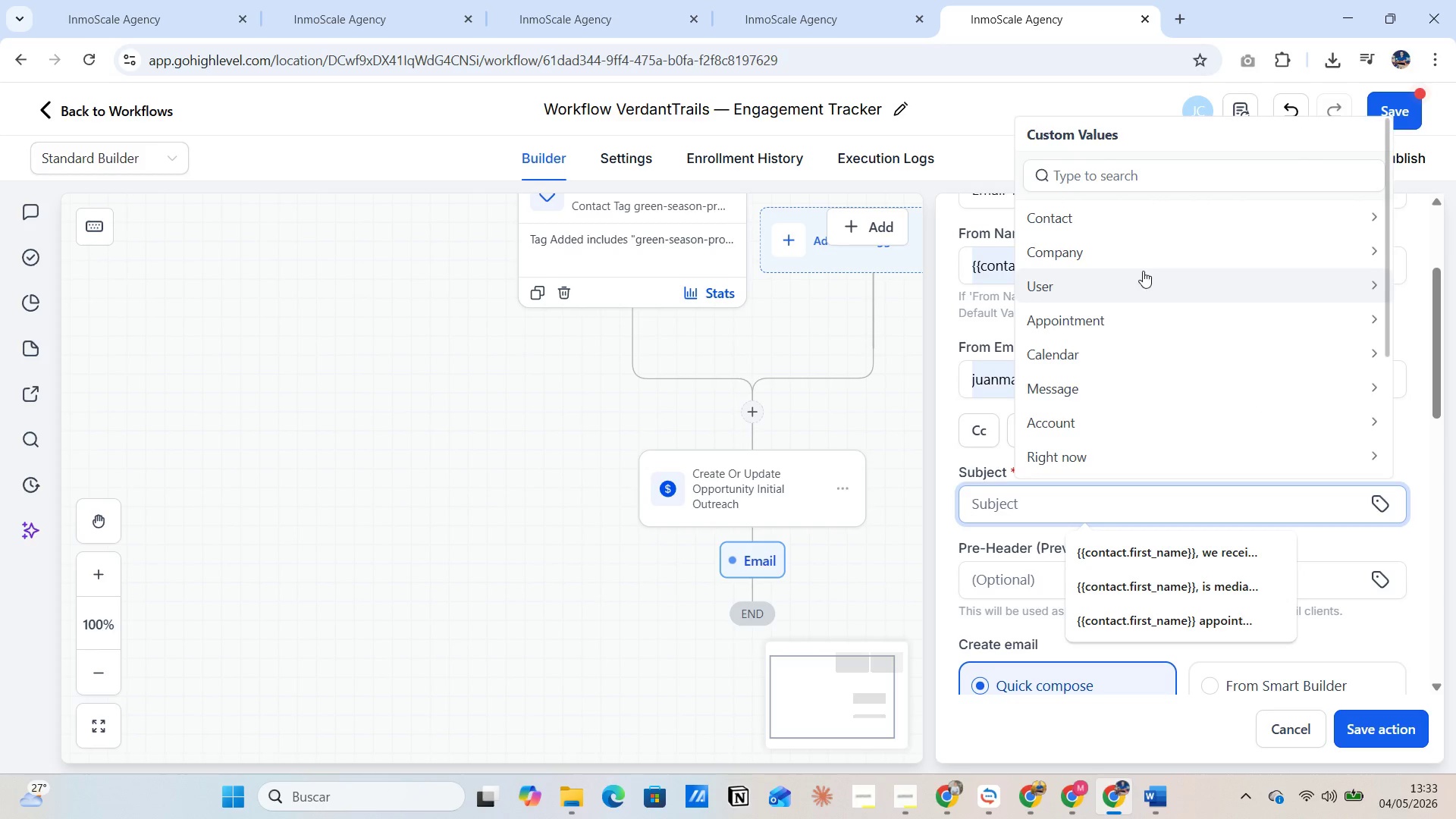 
left_click([1138, 219])
 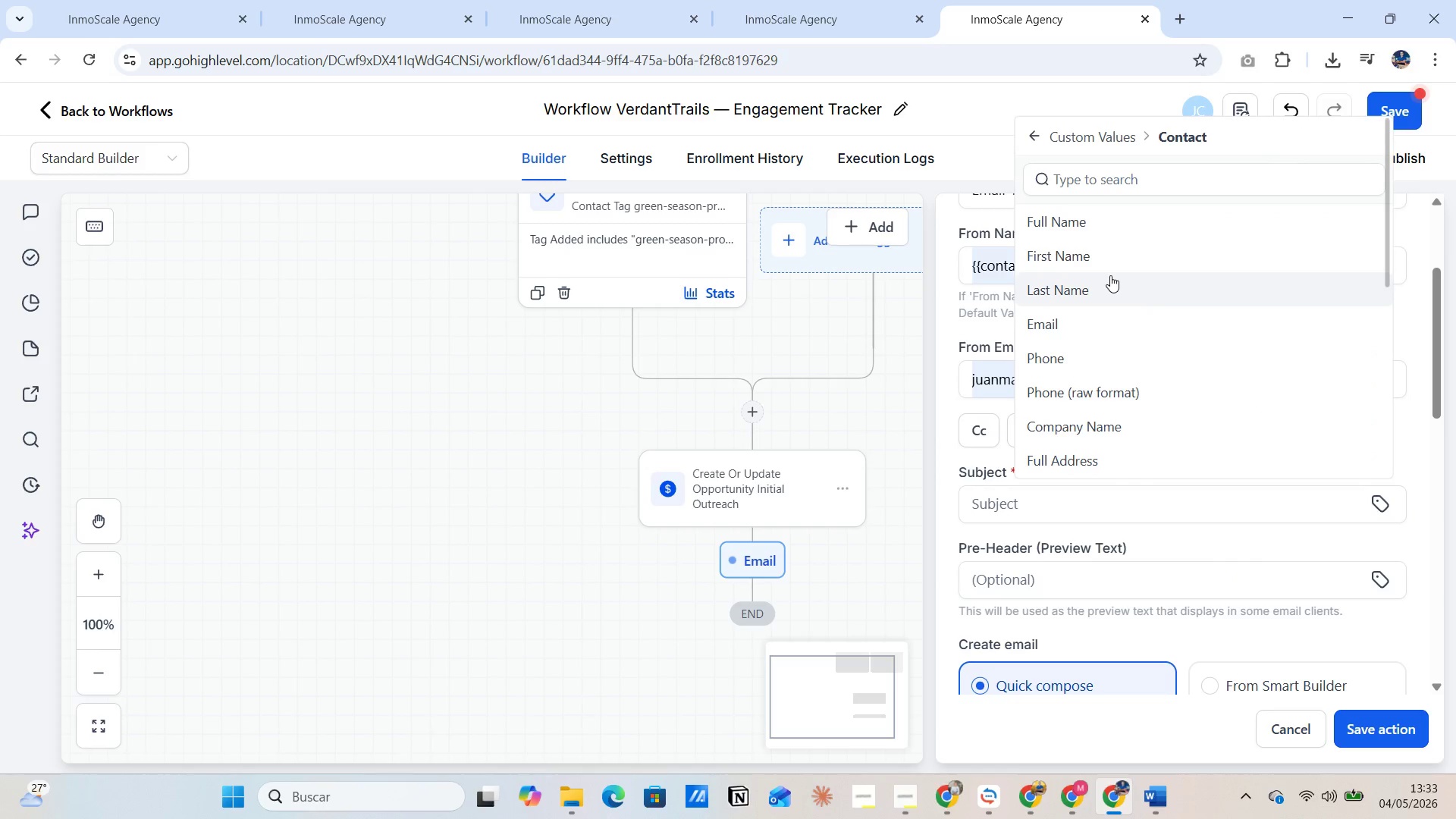 
left_click([1105, 256])
 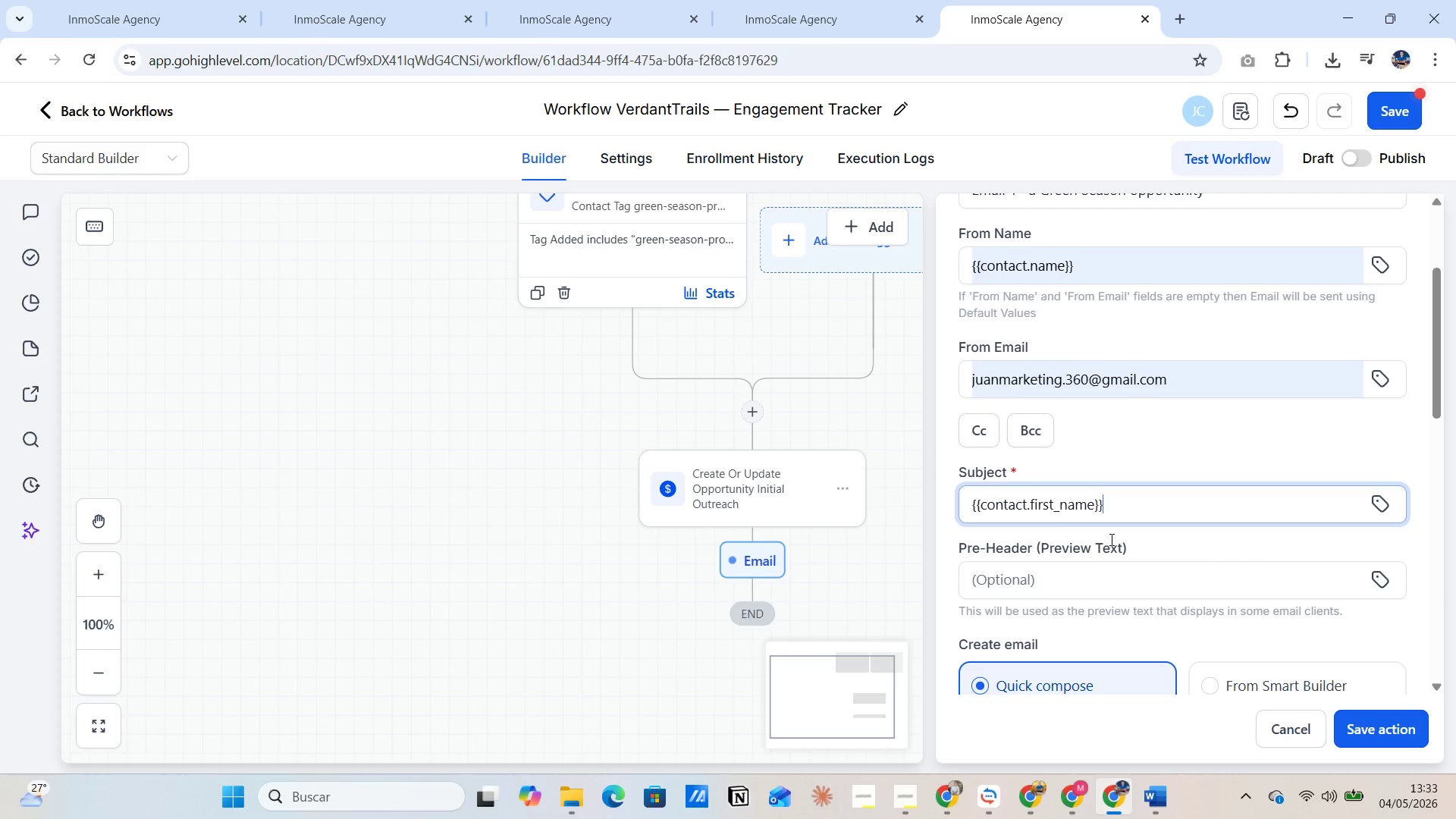 
key(Space)
 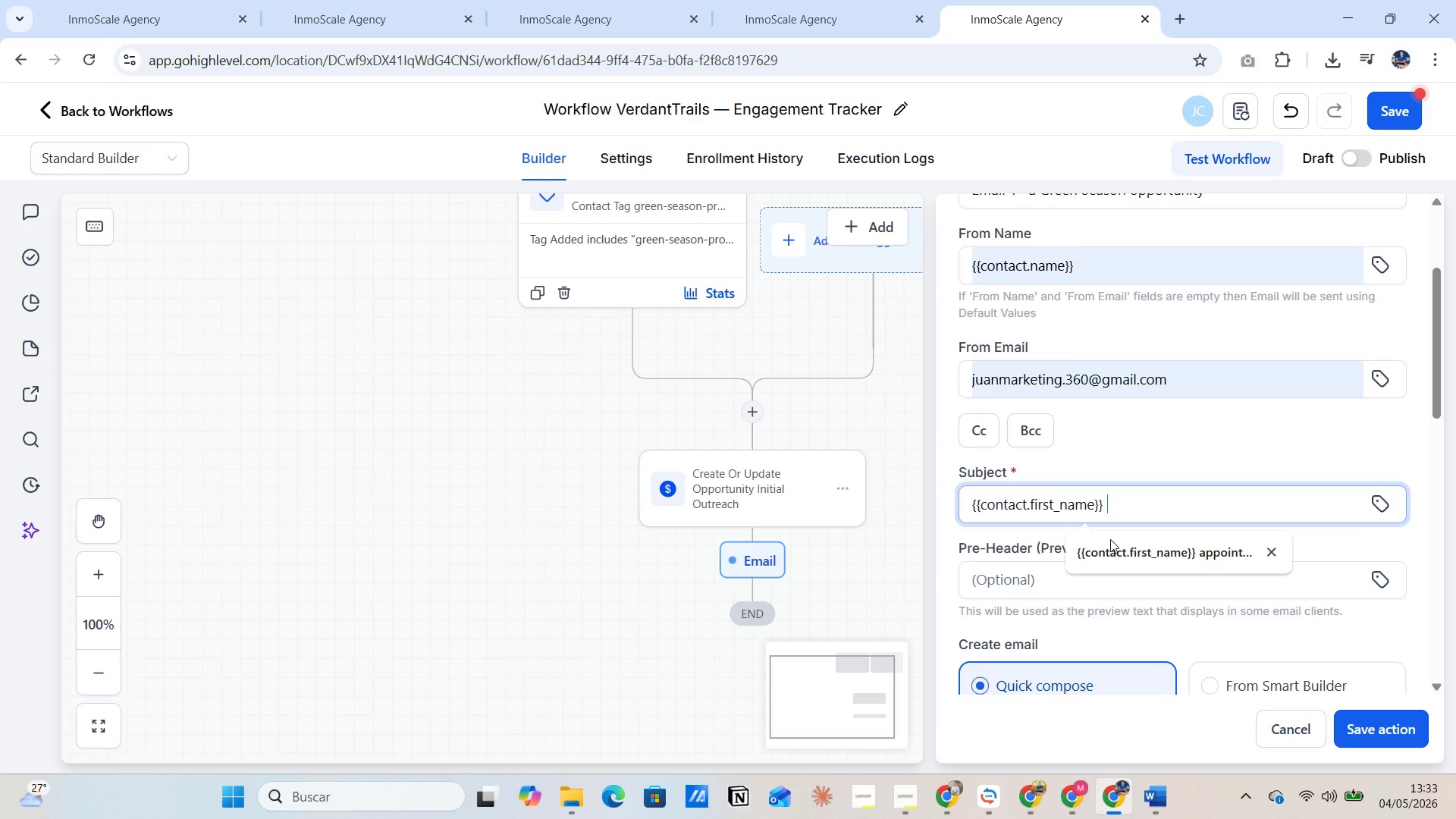 
key(Alt+AltLeft)
 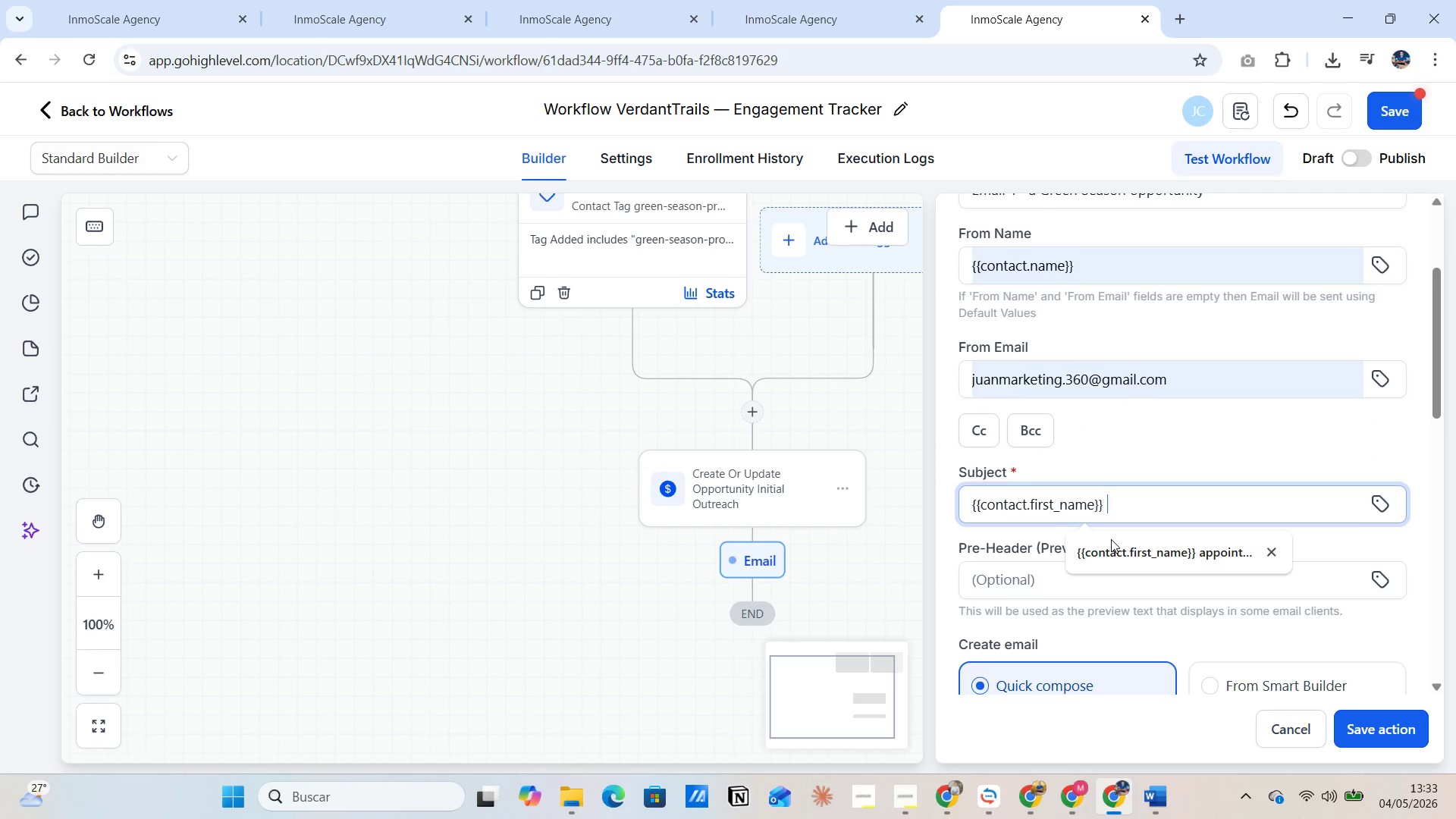 
key(Alt+Tab)
 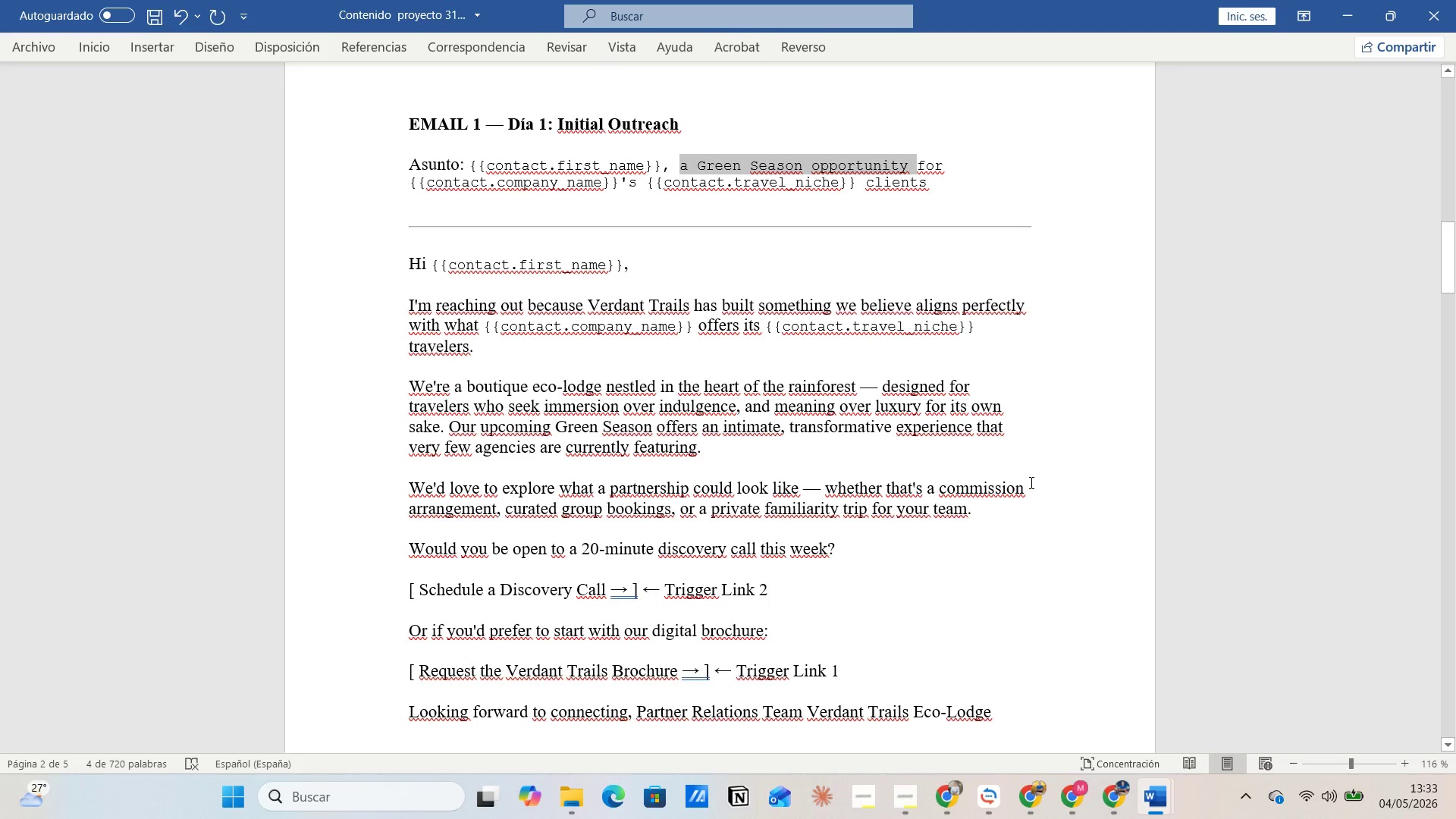 
key(Alt+AltLeft)
 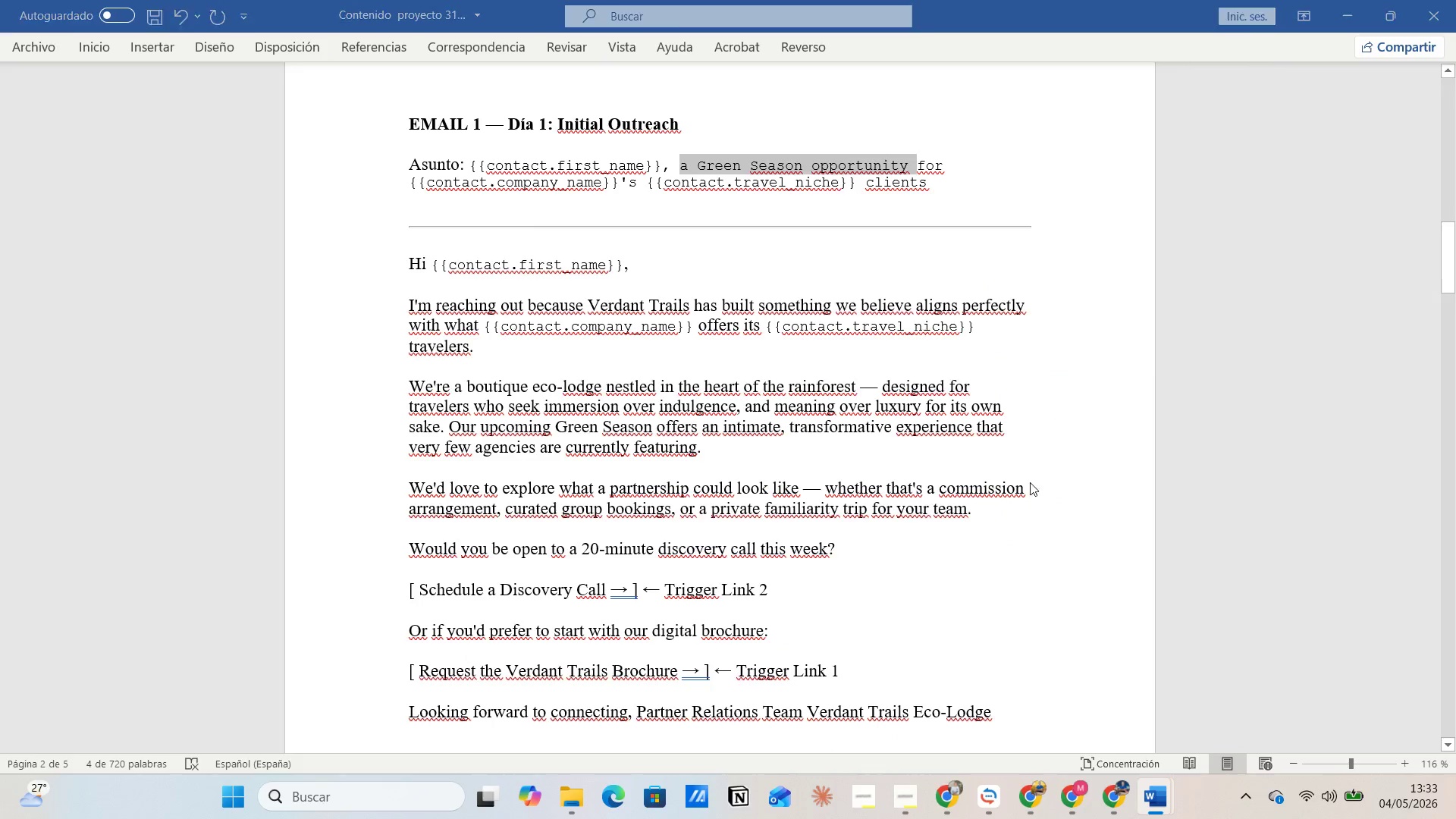 
key(Alt+Tab)
 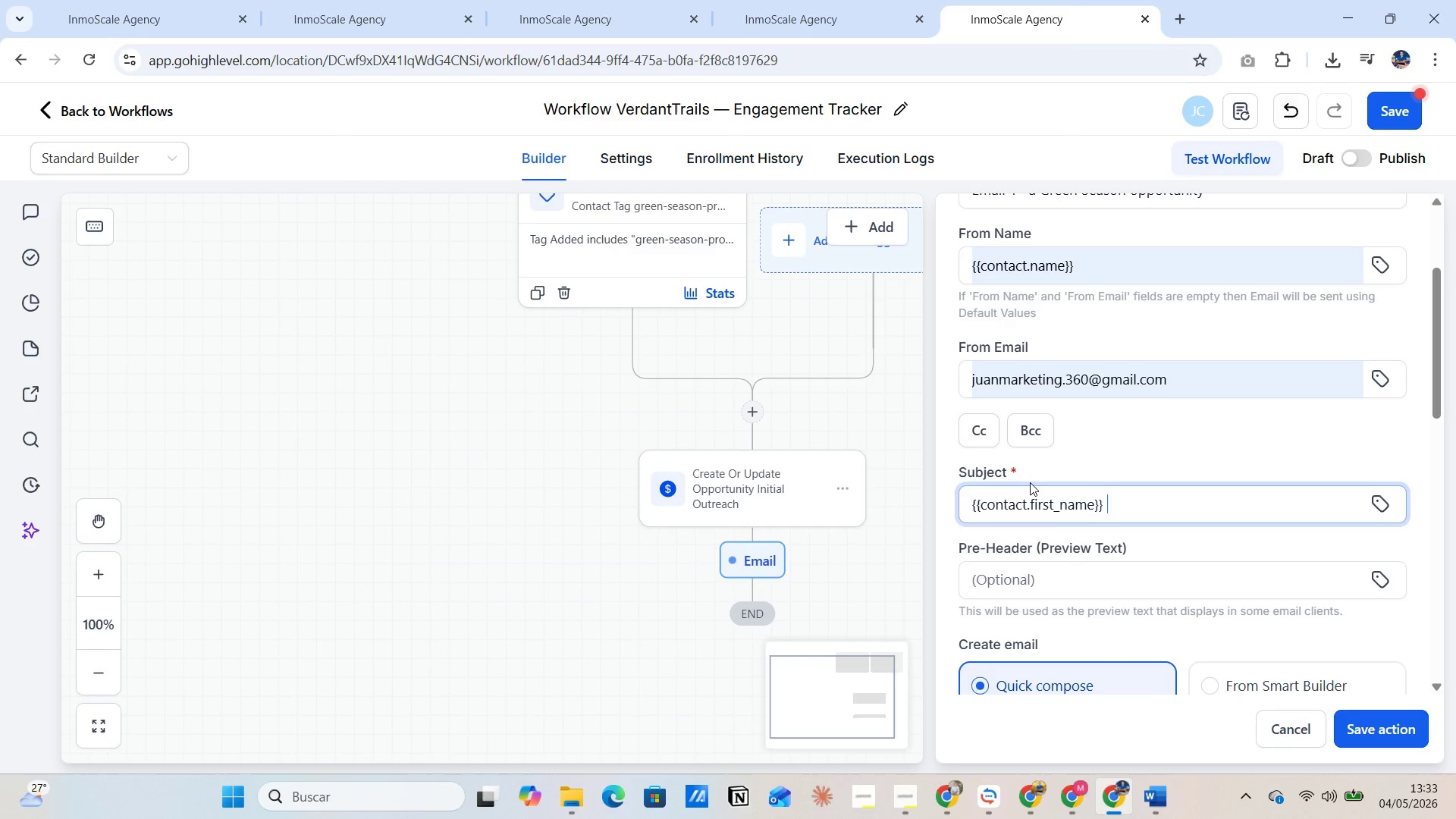 
key(Backspace)
 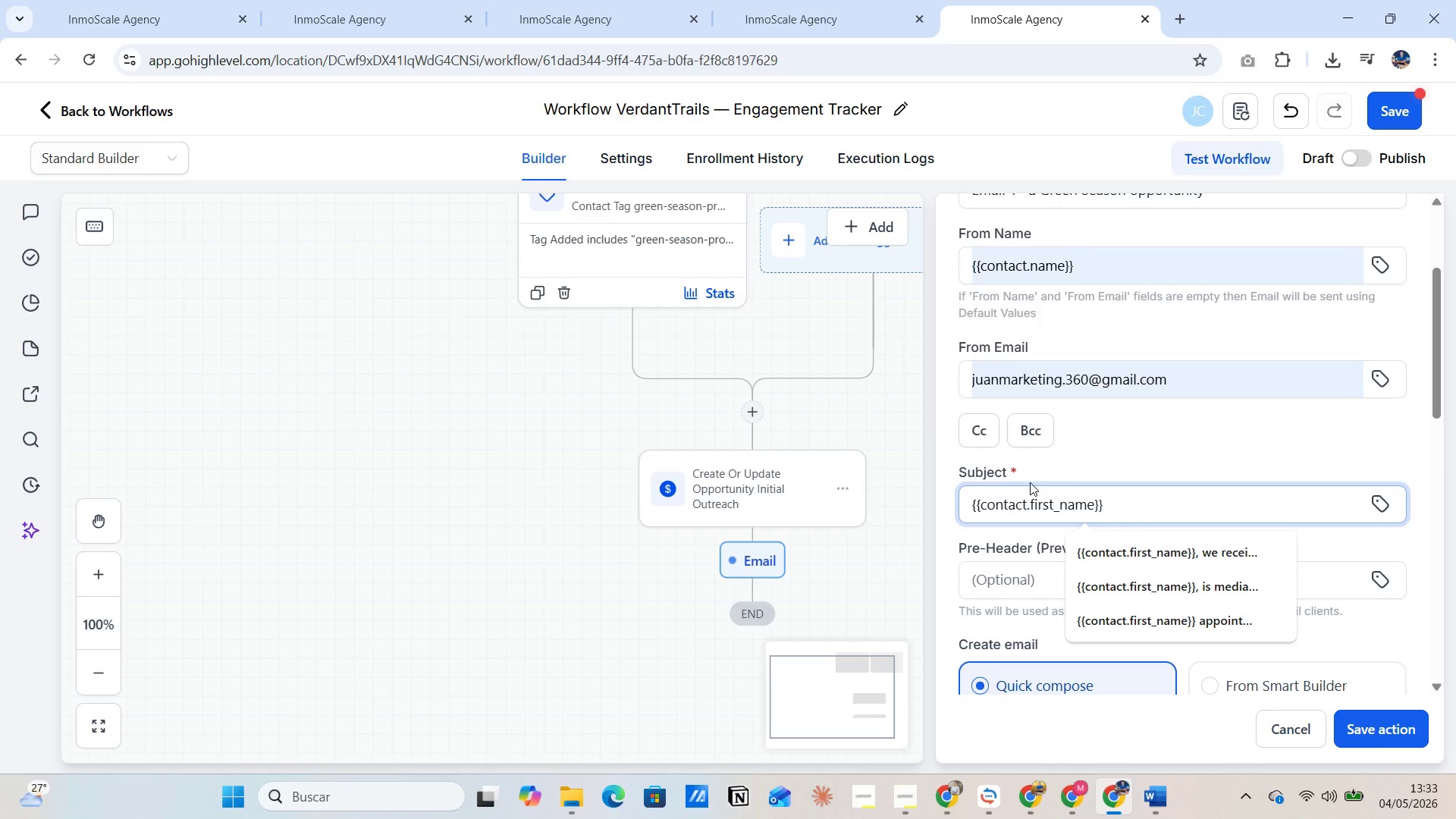 
key(Comma)
 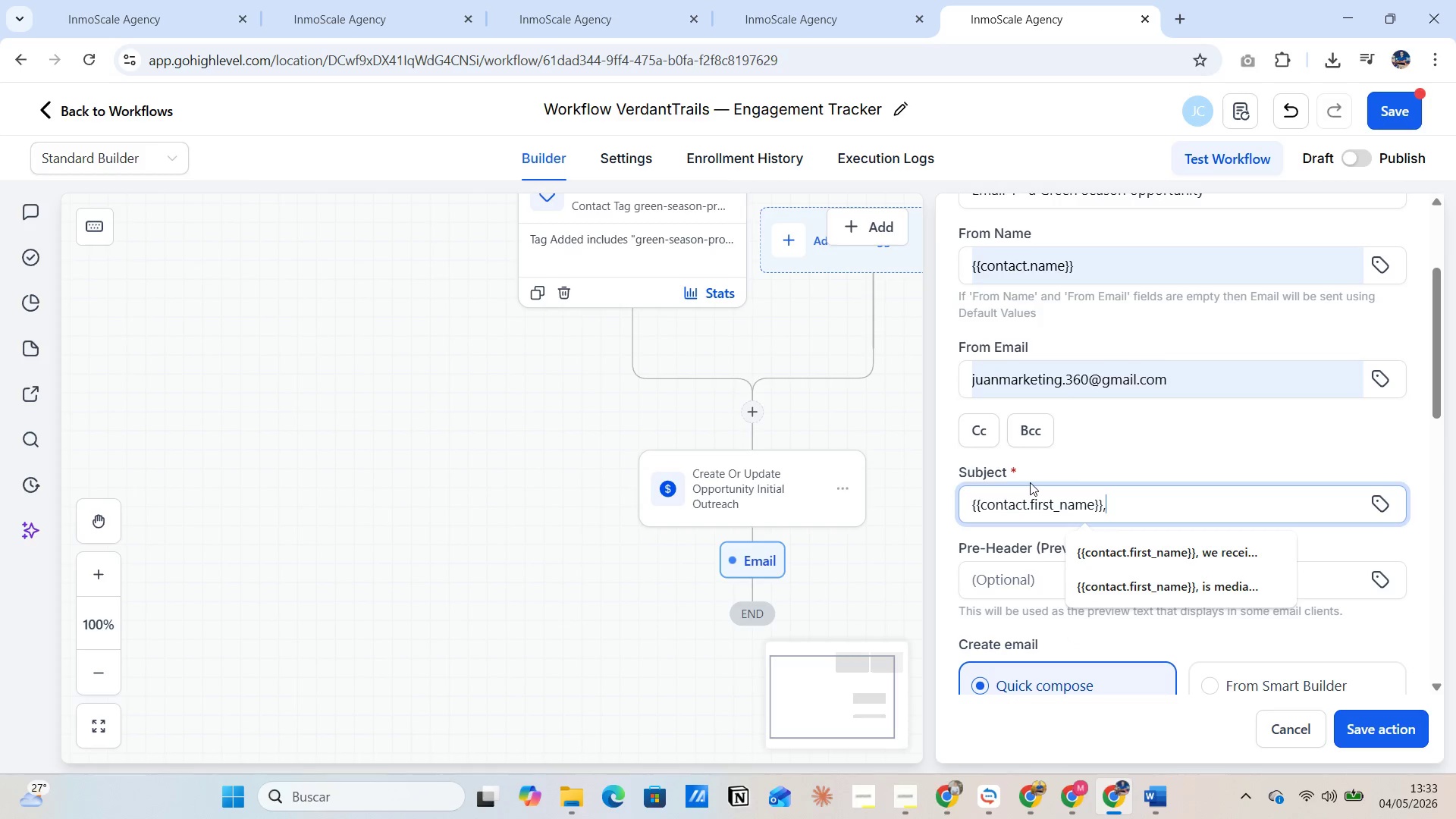 
key(Space)
 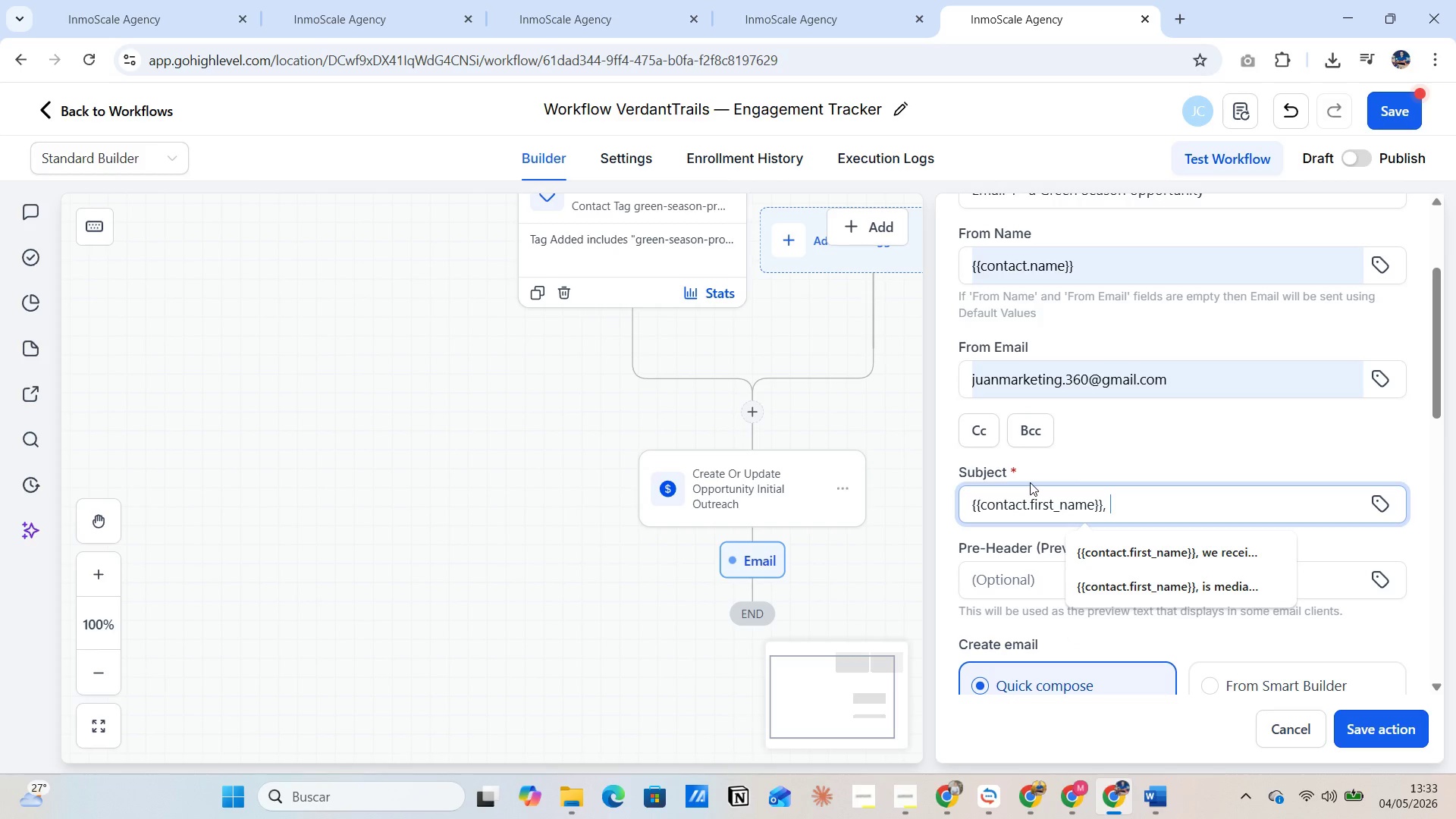 
key(Control+V)
 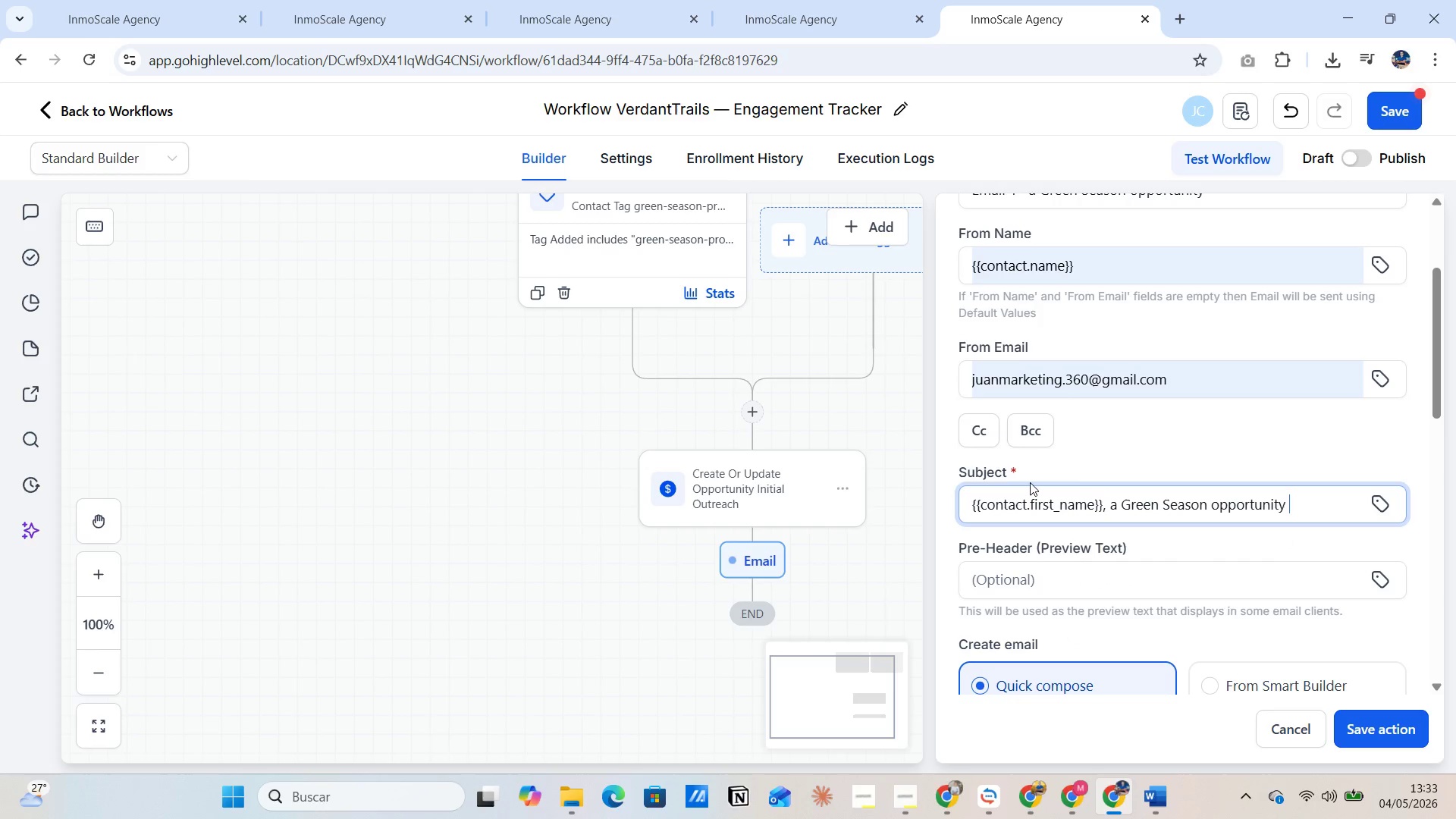 
key(Alt+AltLeft)
 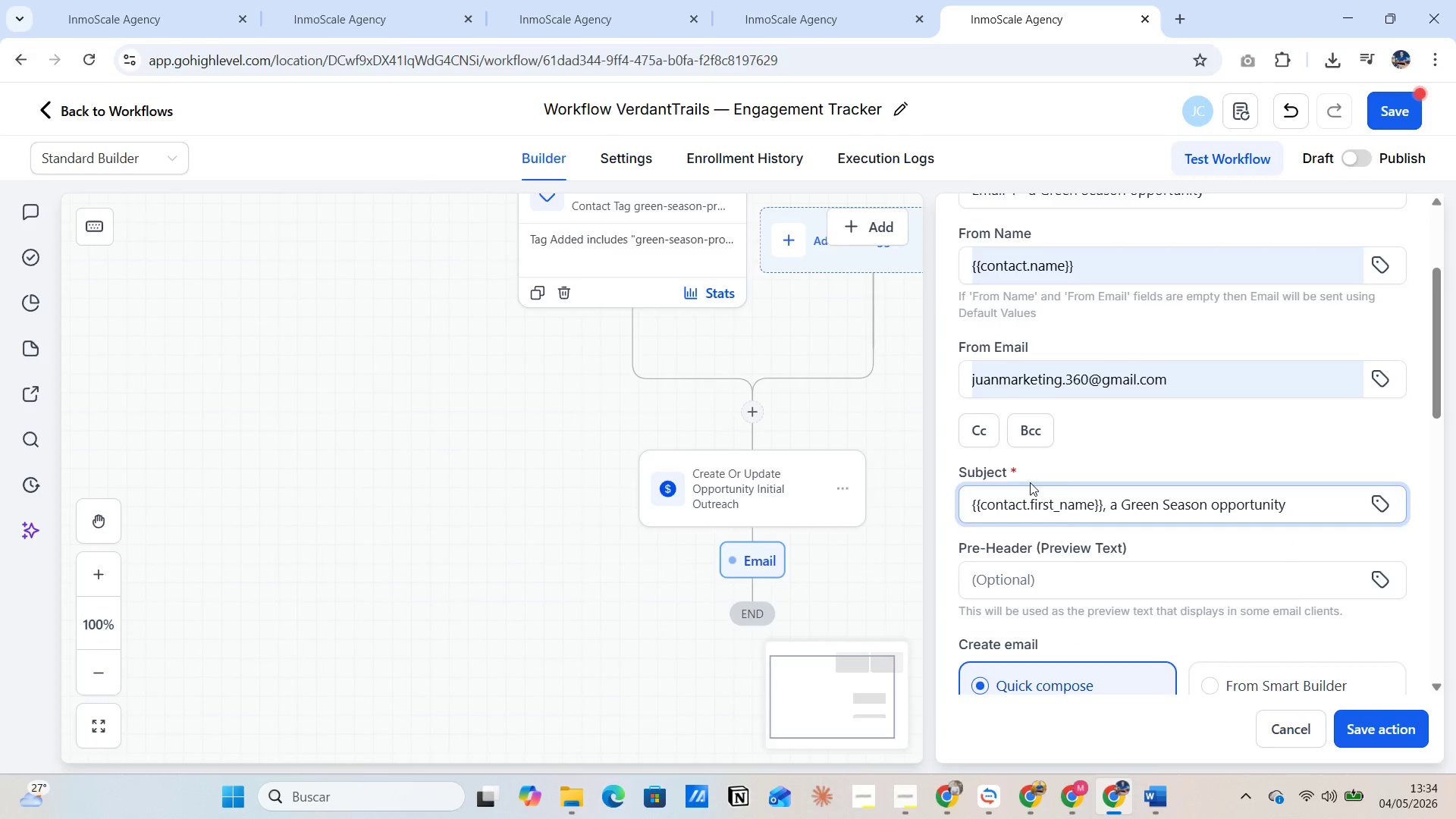 
key(Alt+Tab)
 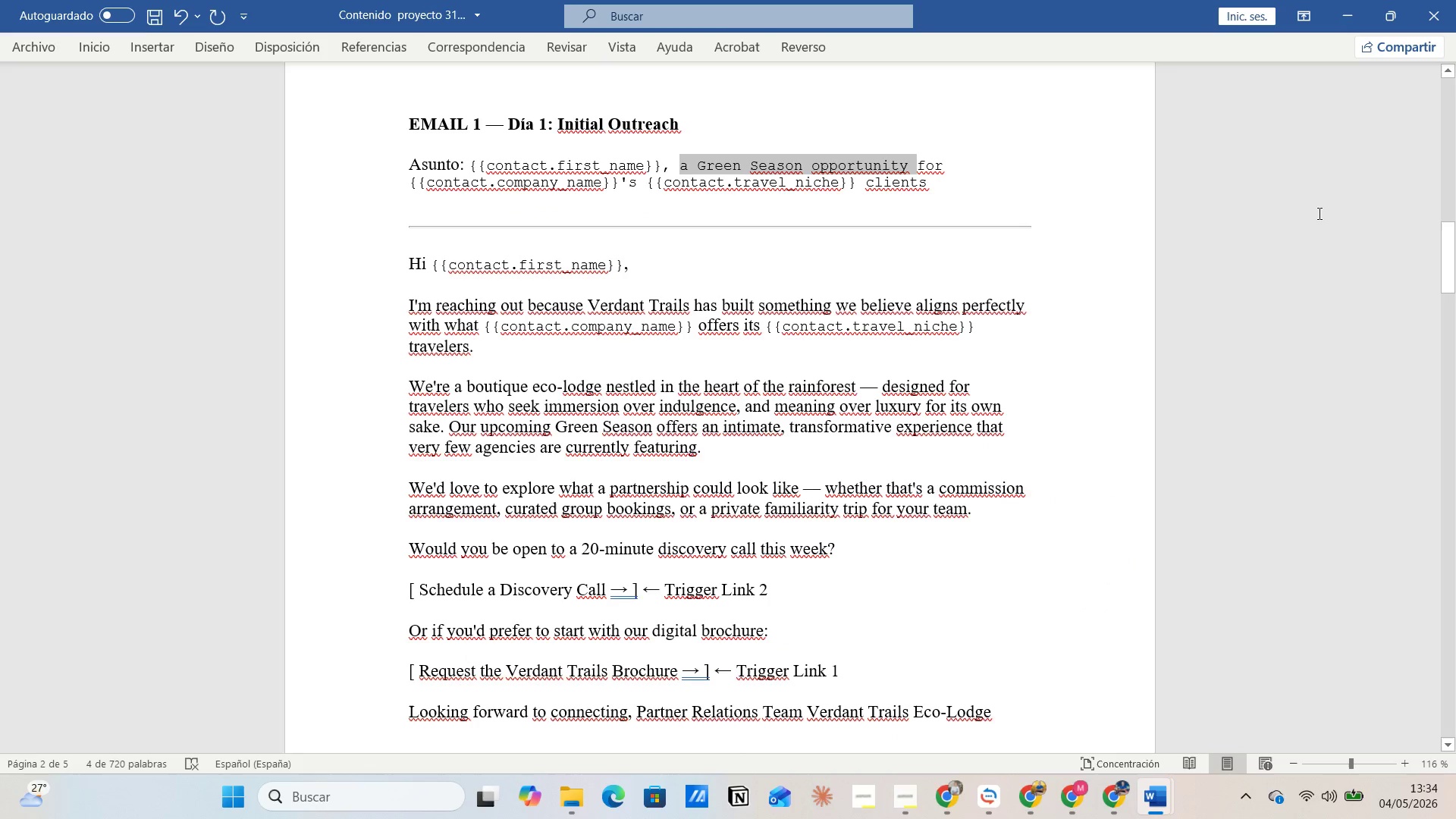 
key(Alt+AltLeft)
 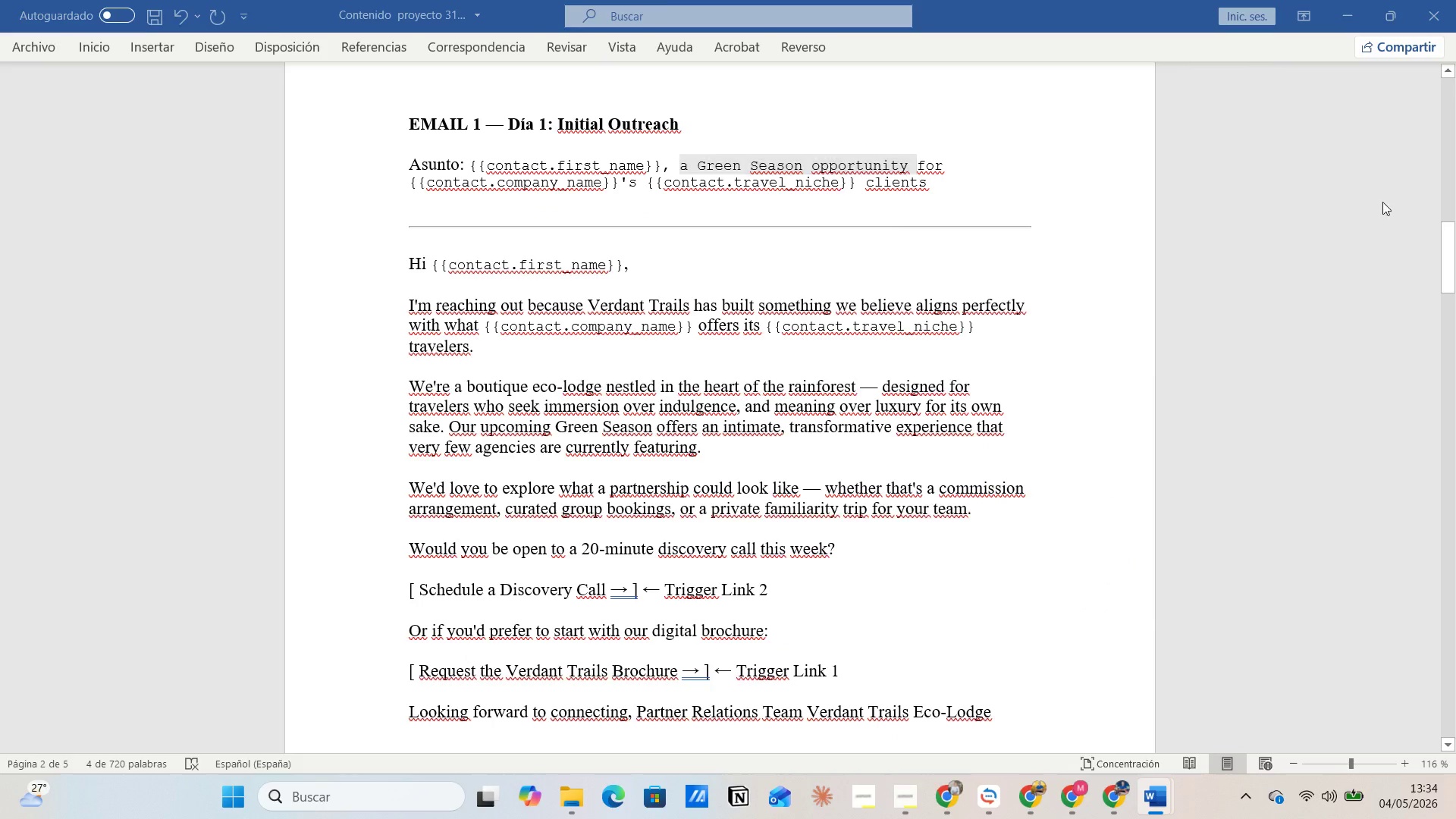 
key(Tab)
type( for )
 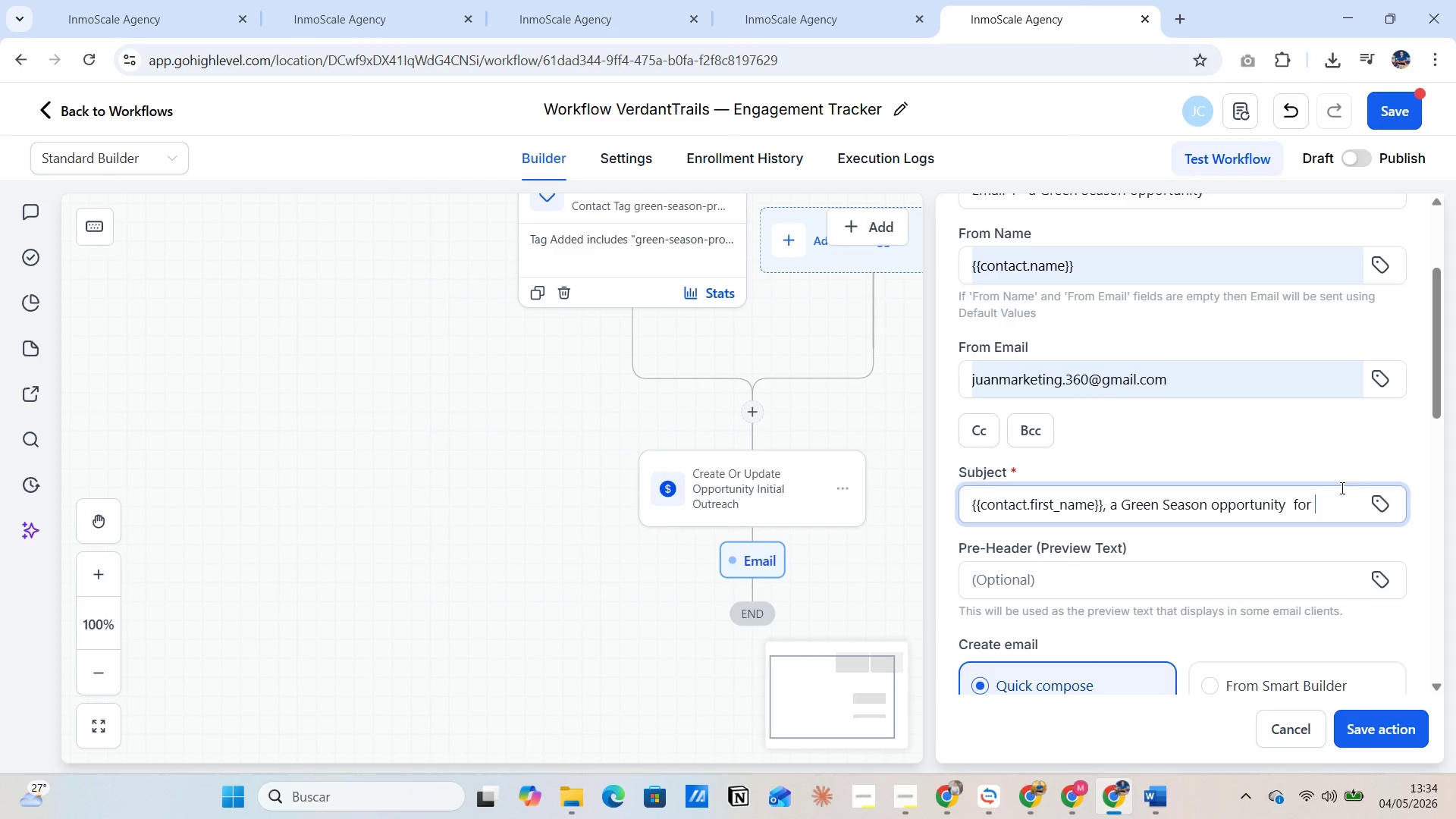 
key(Alt+AltLeft)
 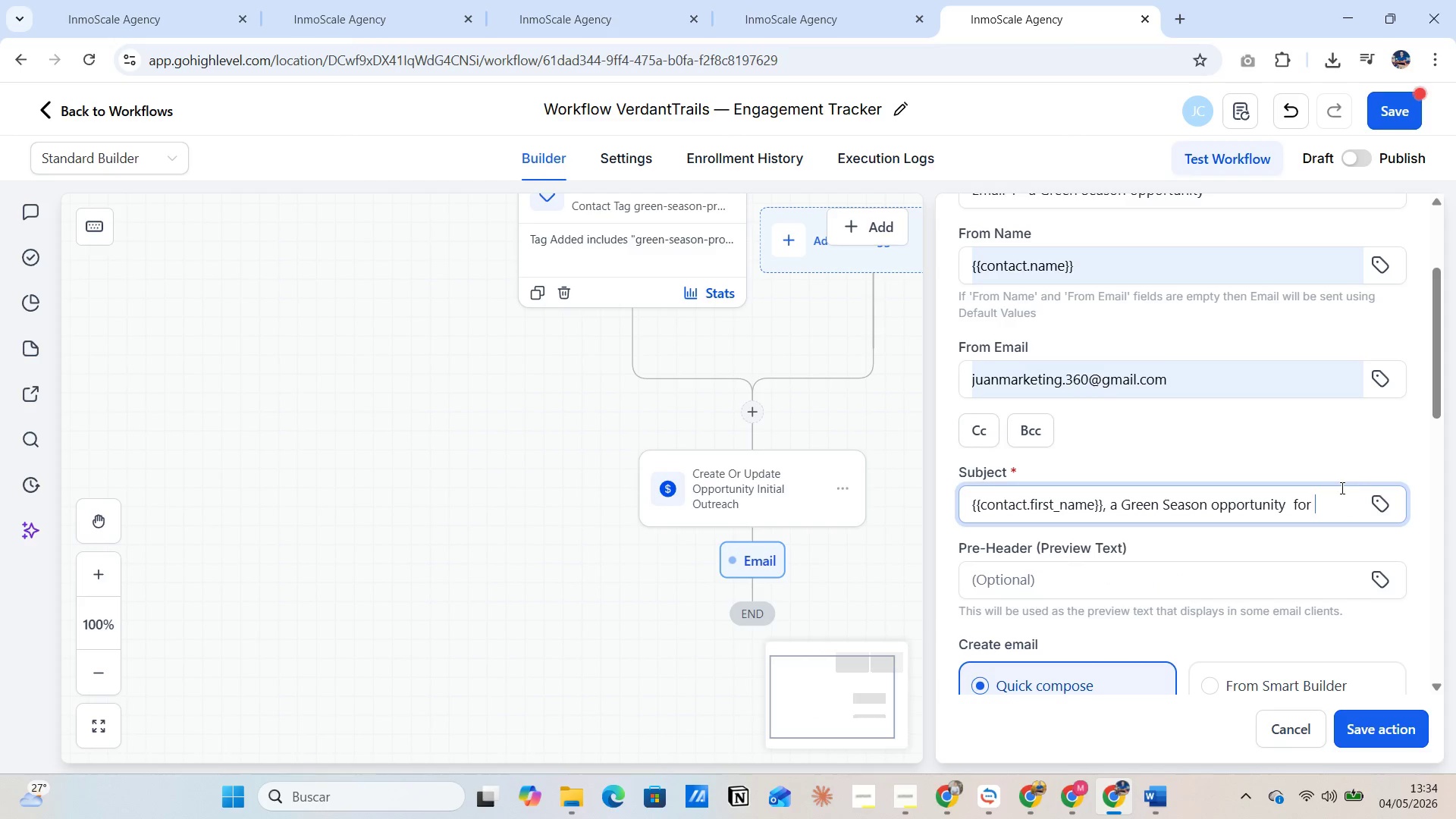 
key(Alt+Tab)
 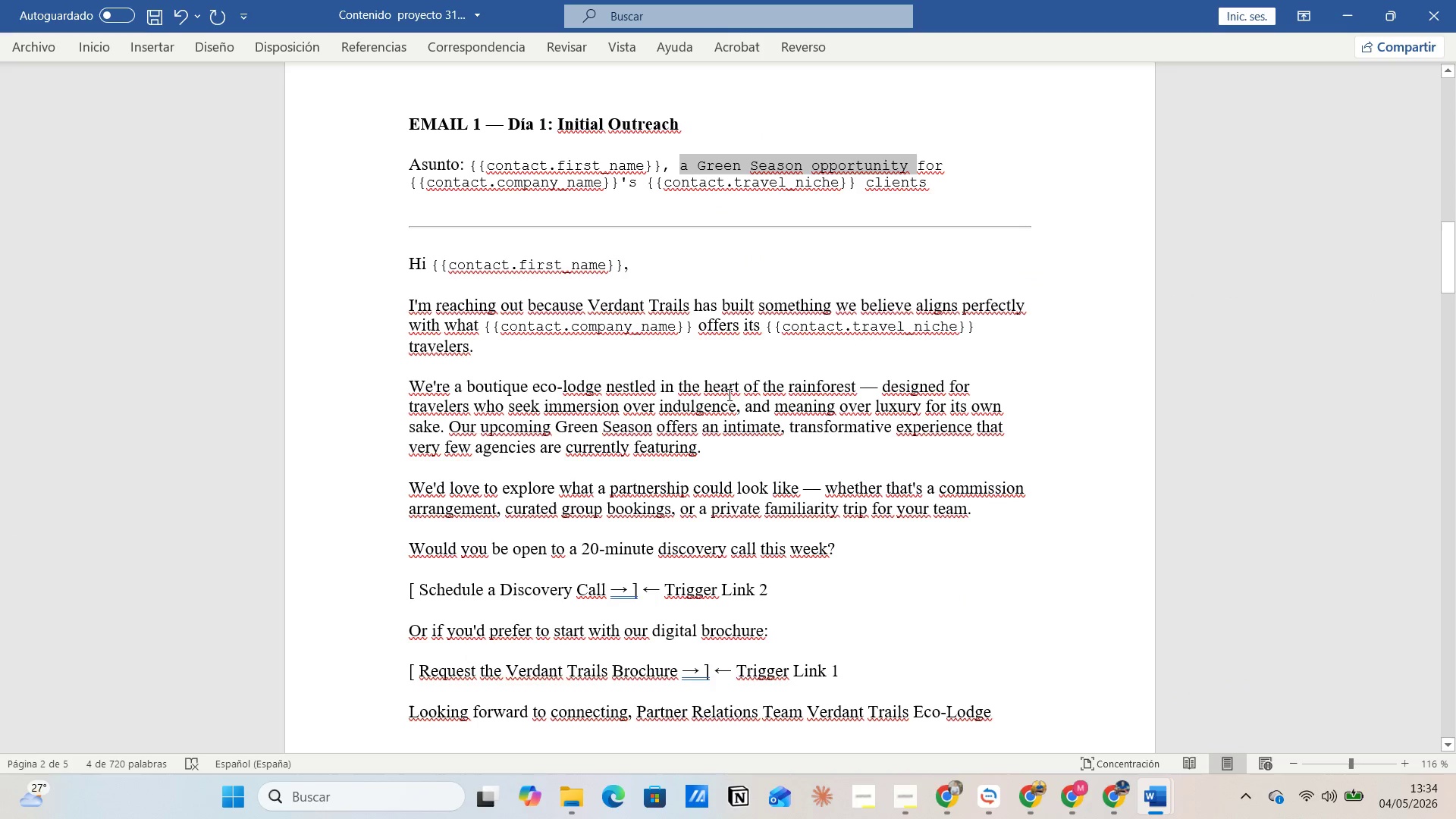 
key(Alt+Tab)
 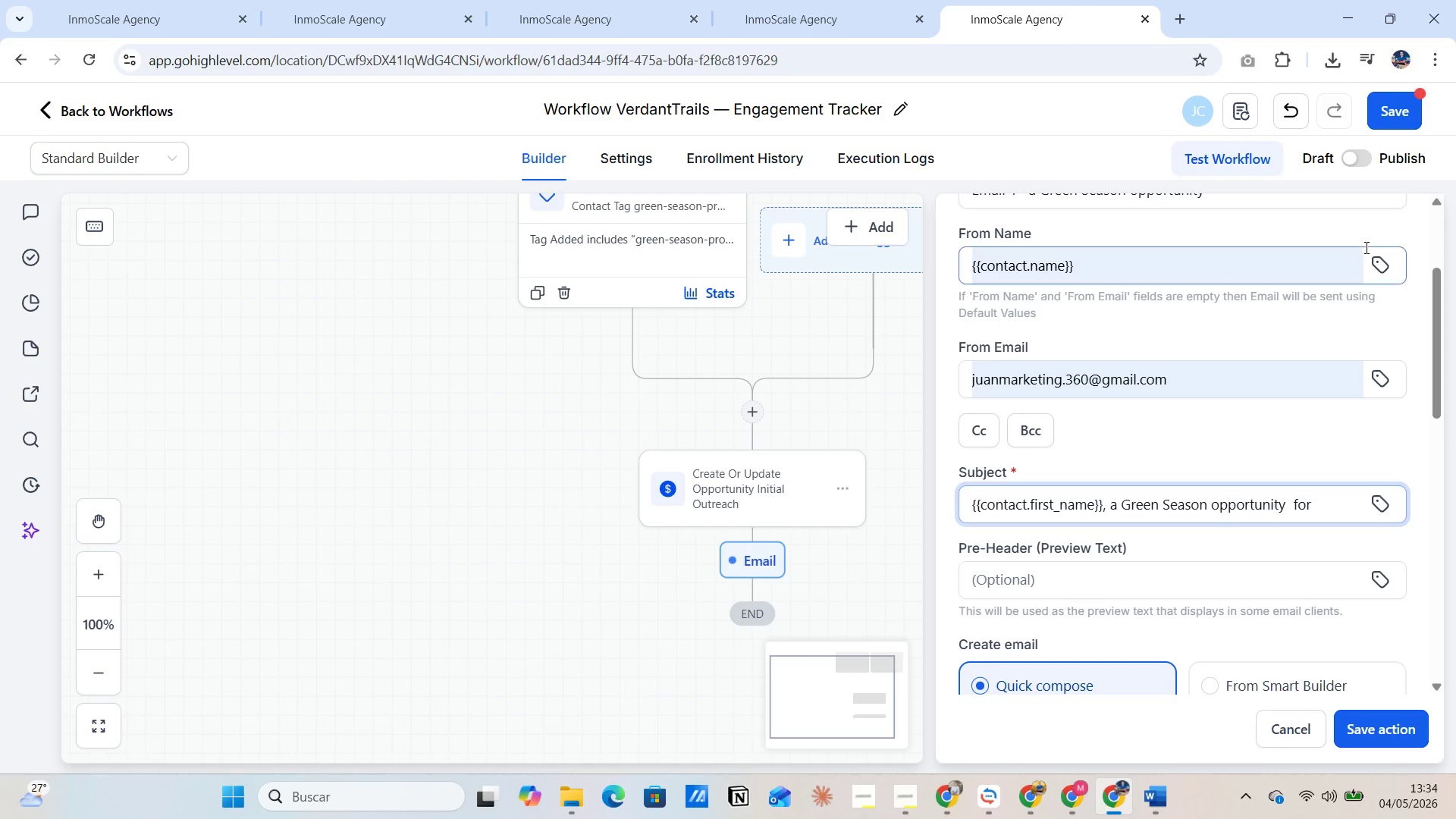 
left_click([1380, 505])
 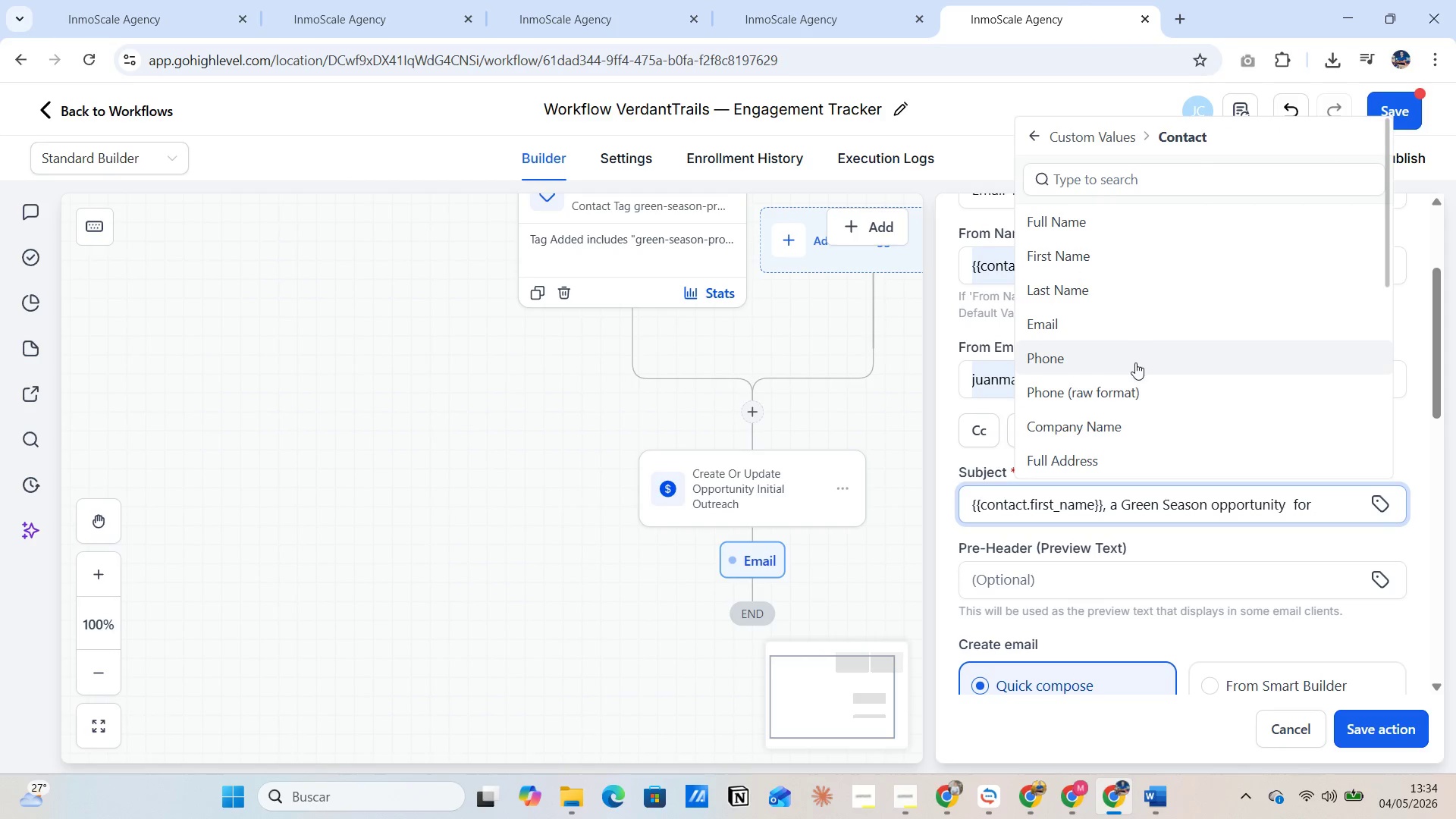 
scroll: coordinate [1135, 363], scroll_direction: none, amount: 0.0
 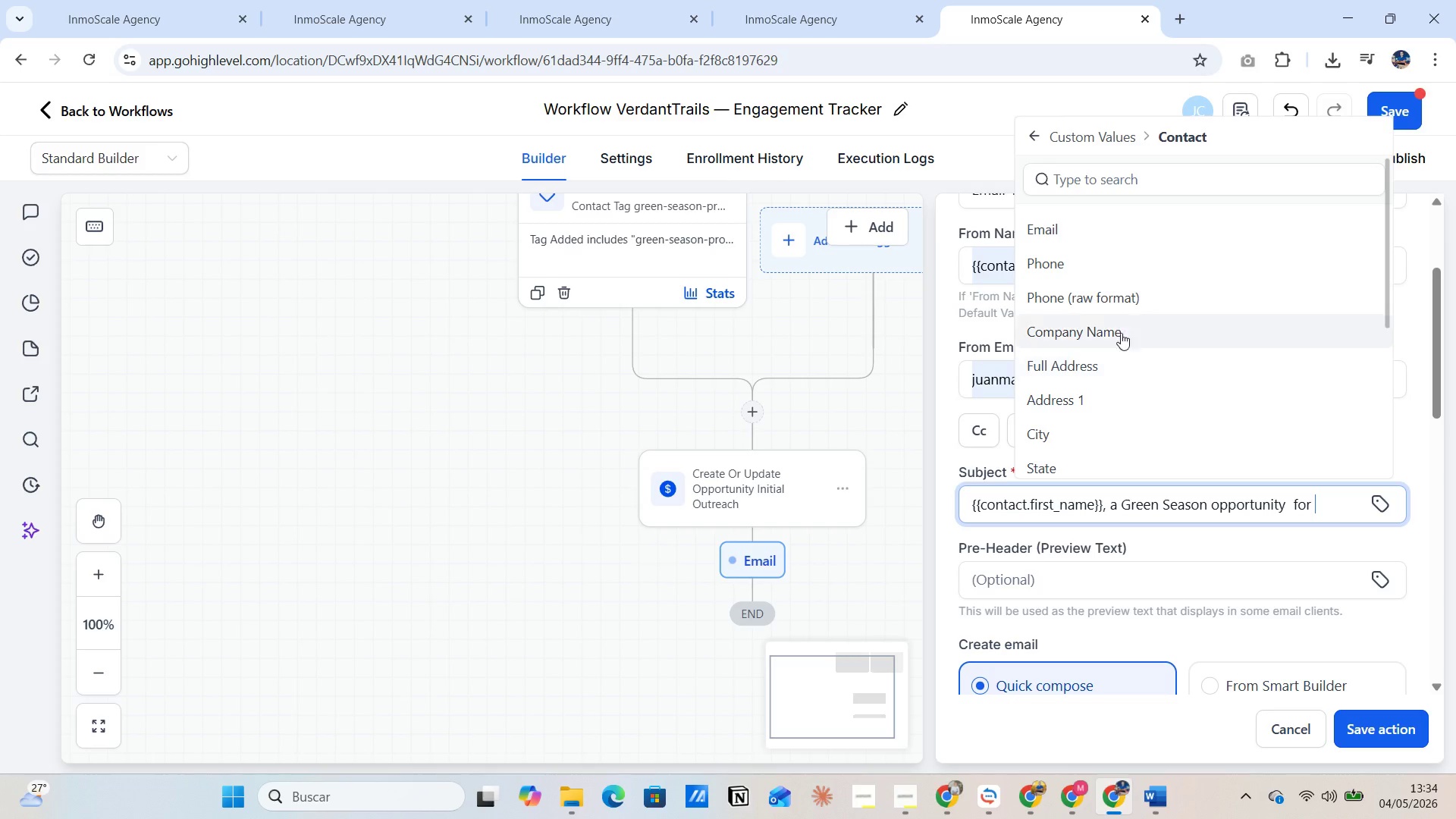 
left_click([1119, 323])
 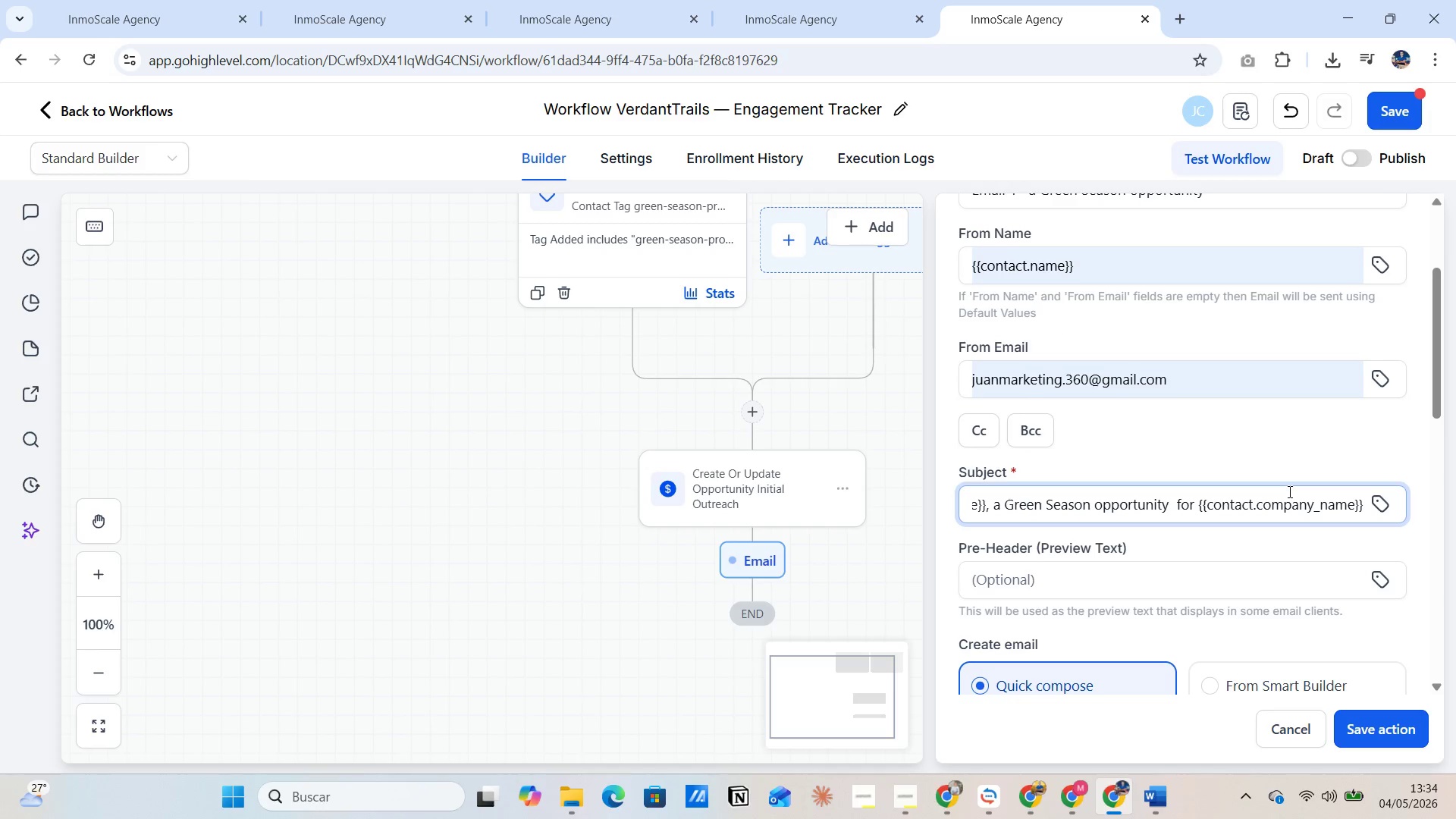 
key(Backspace)
 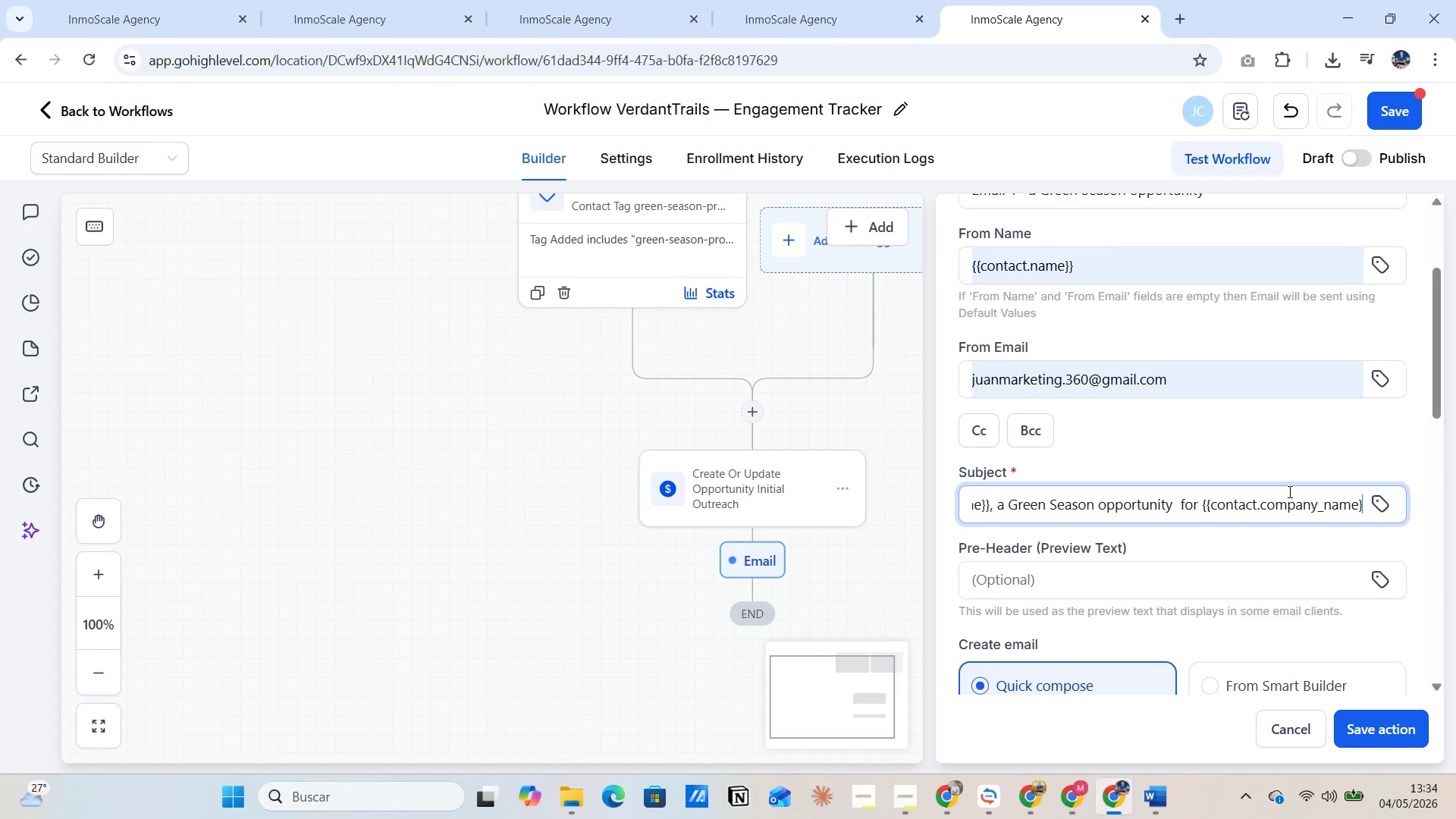 
key(Backspace)
 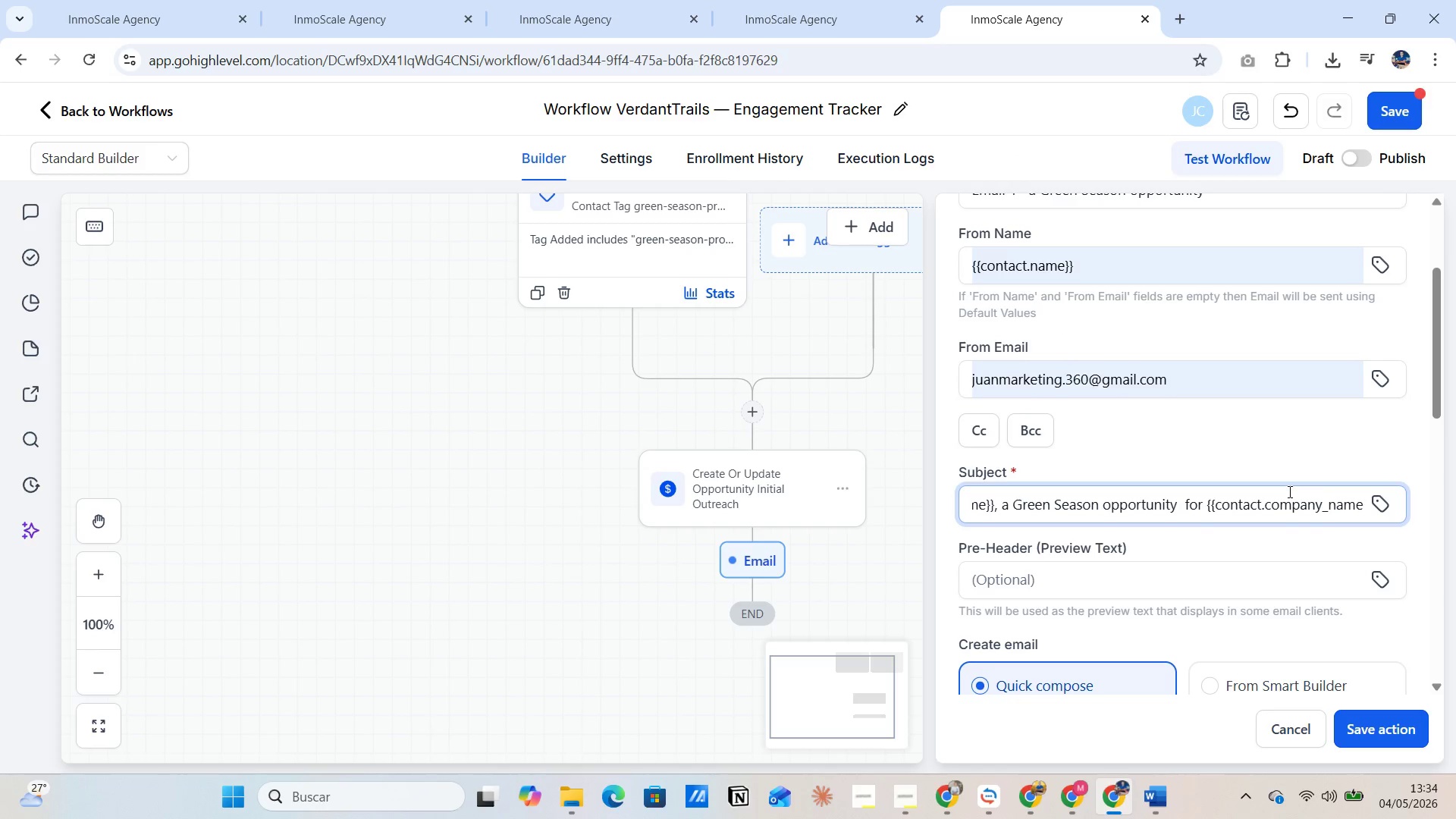 
key(Backspace)
 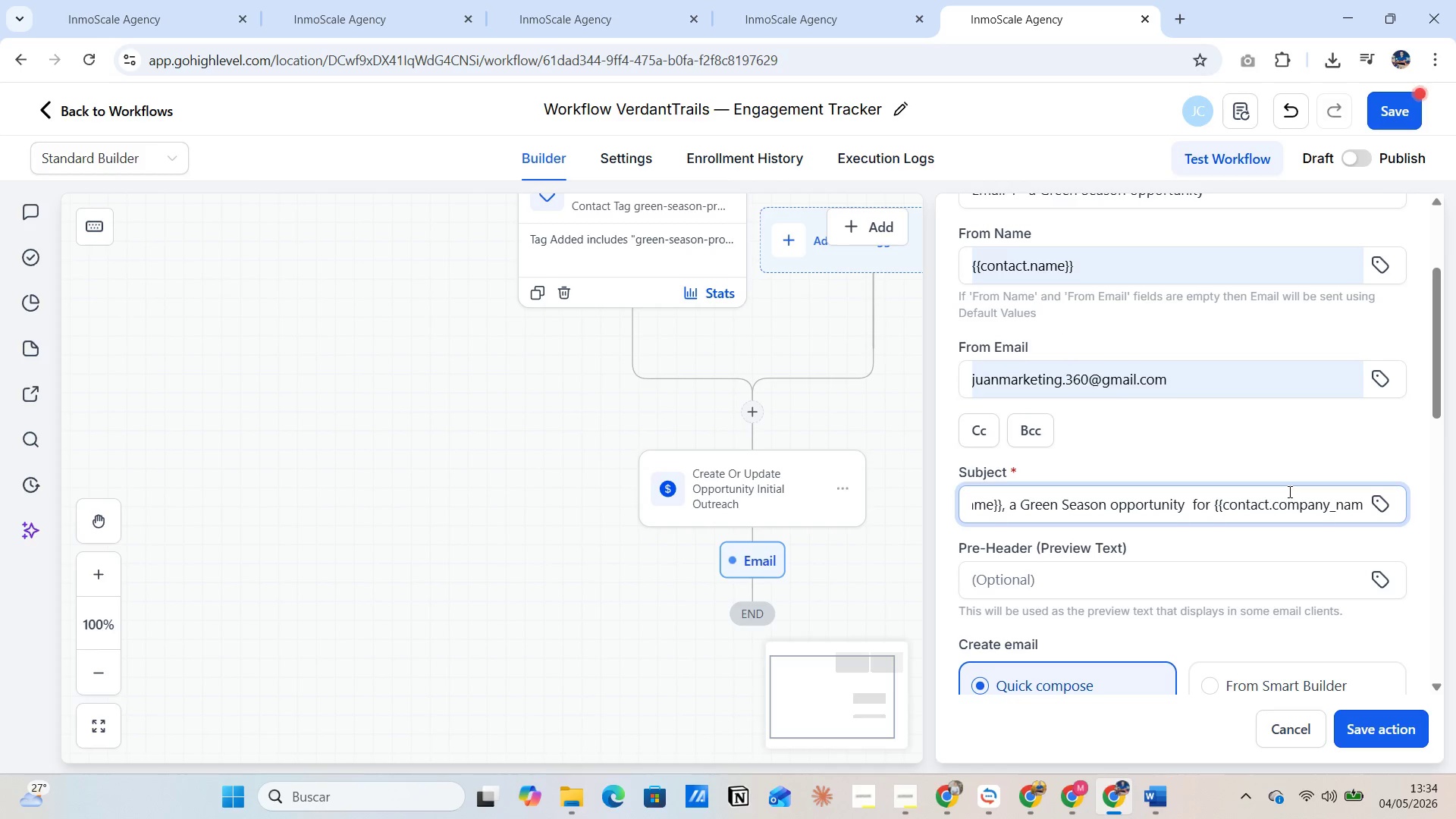 
key(Backspace)
 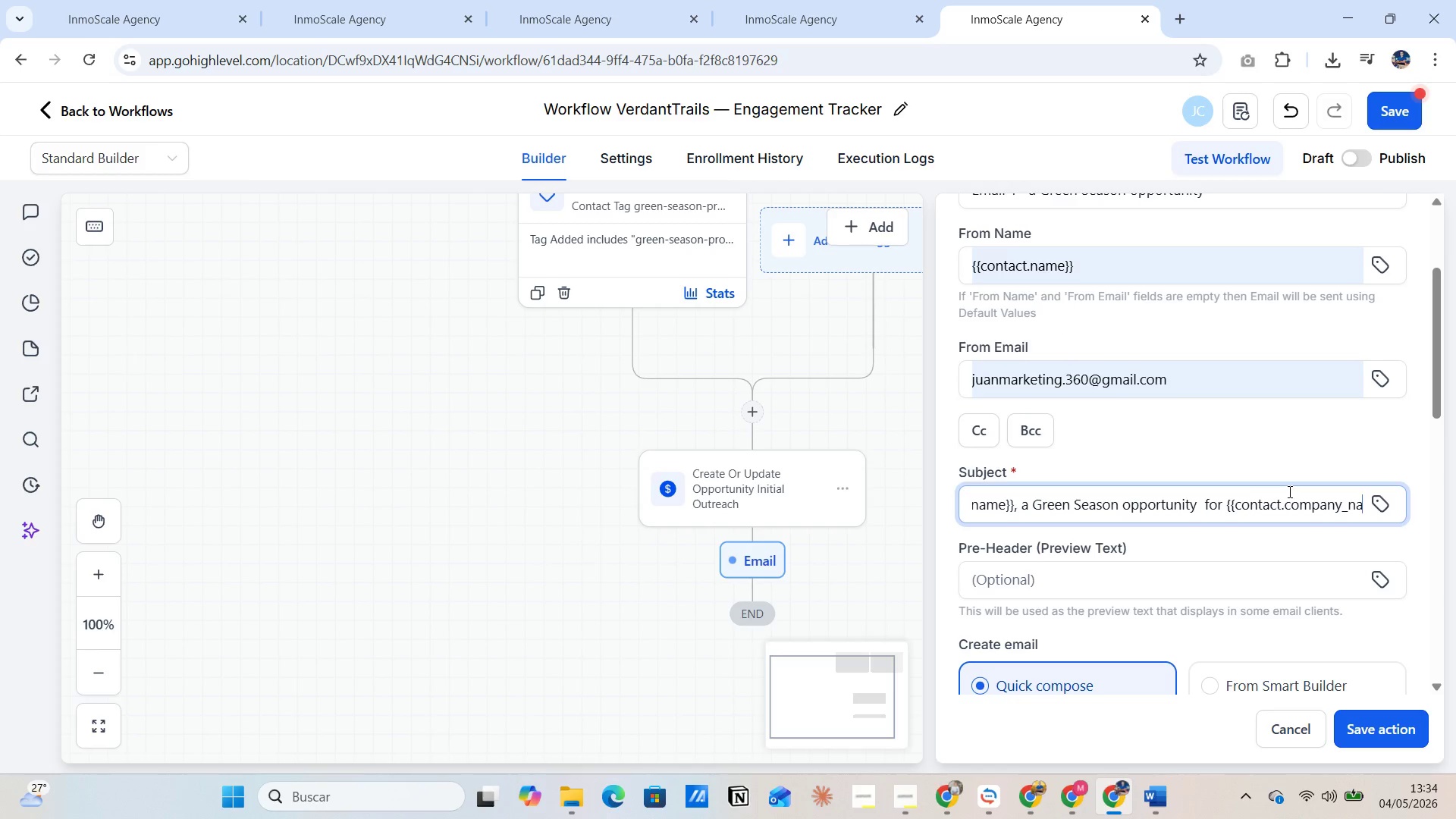 
hold_key(key=Backspace, duration=0.83)
 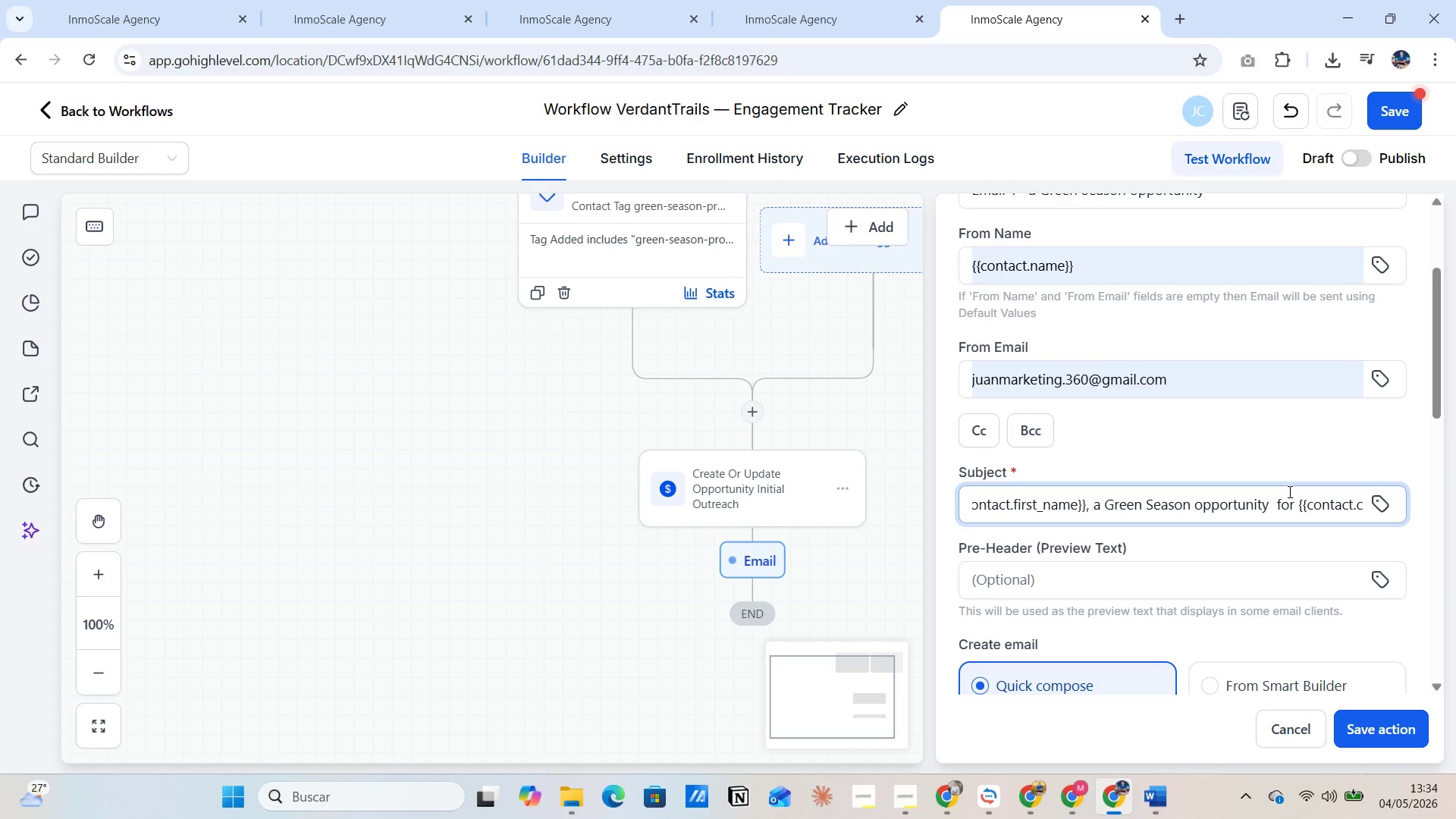 
key(Backspace)
 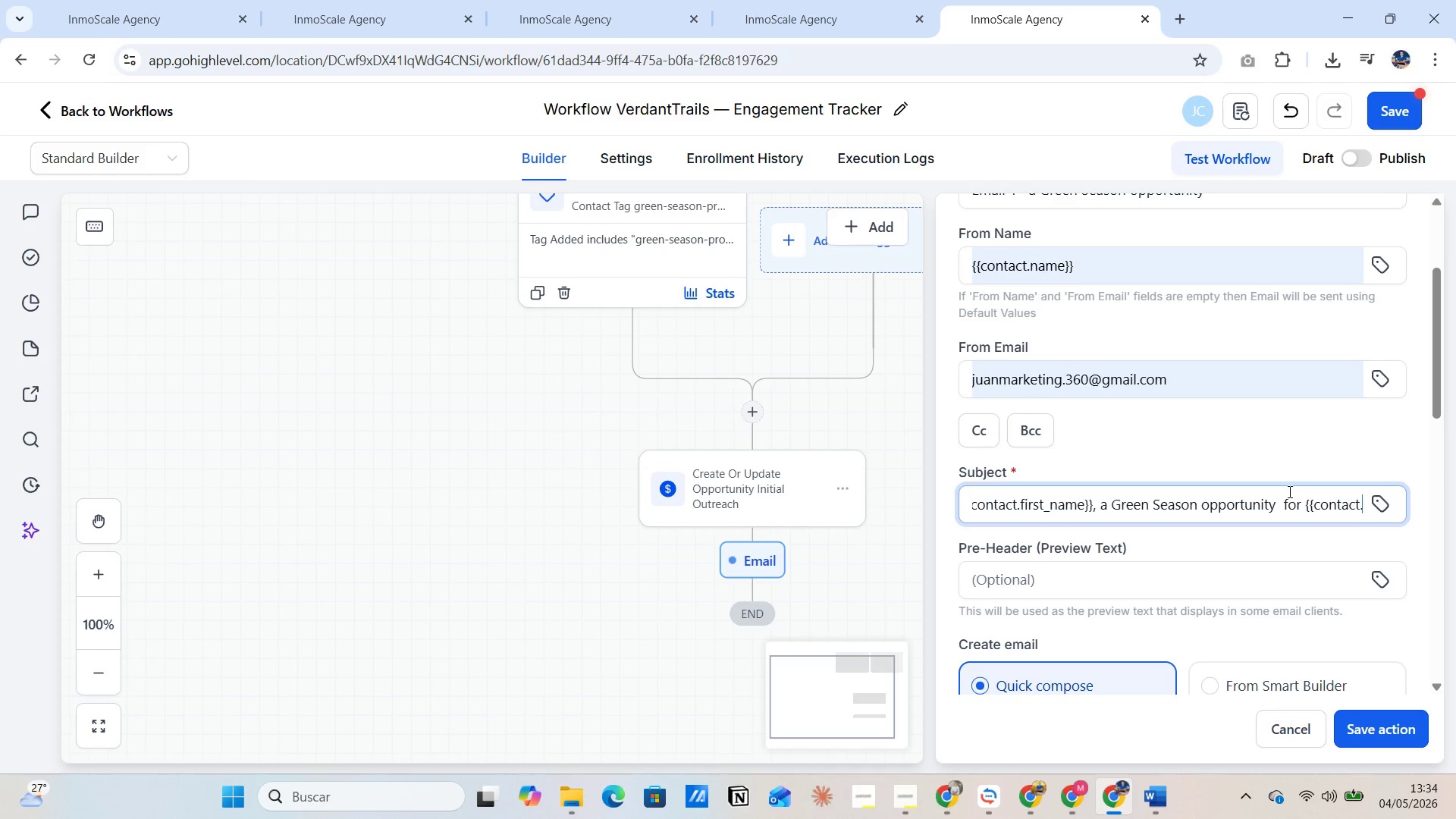 
key(Backspace)
 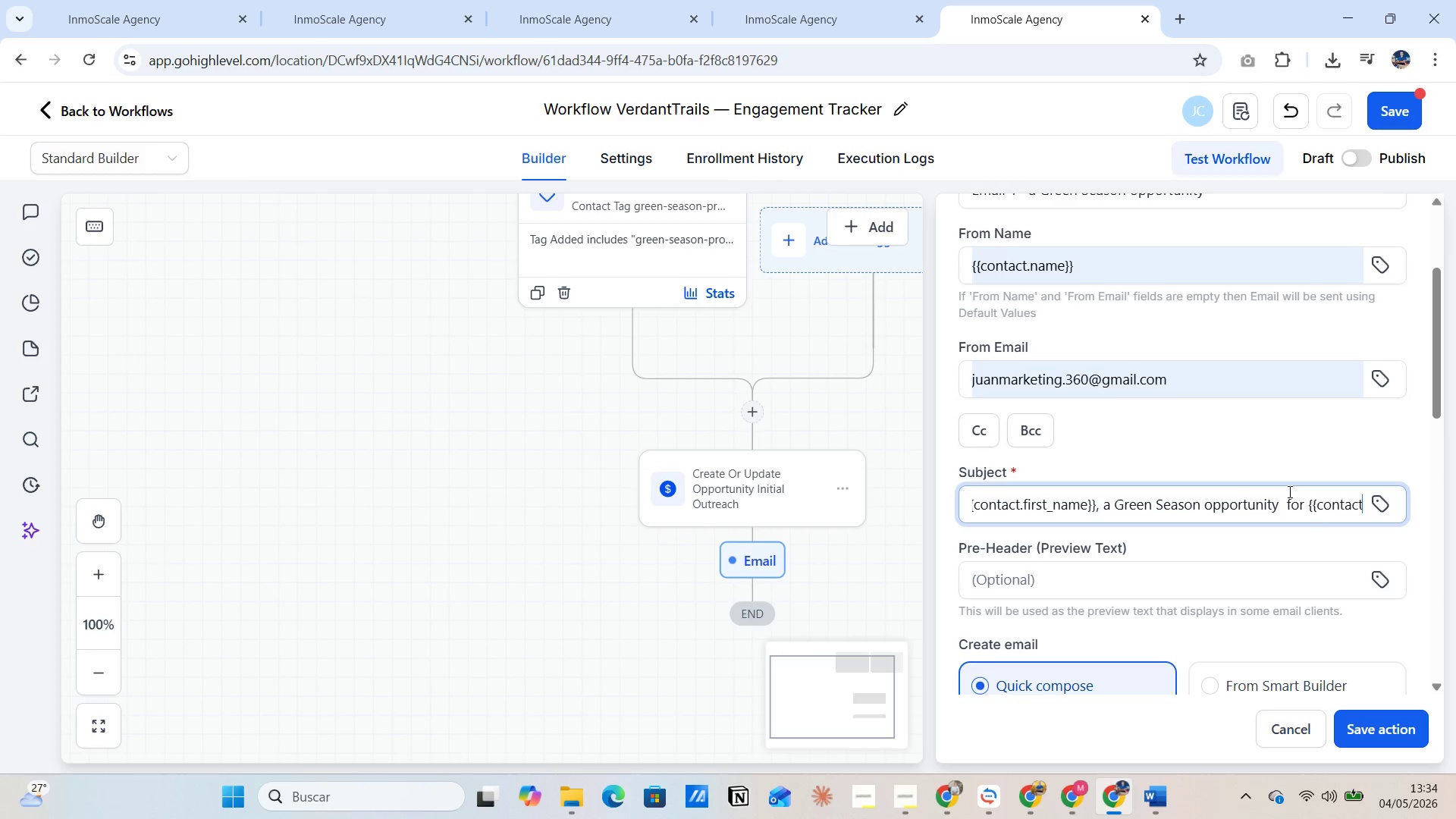 
key(Backspace)
 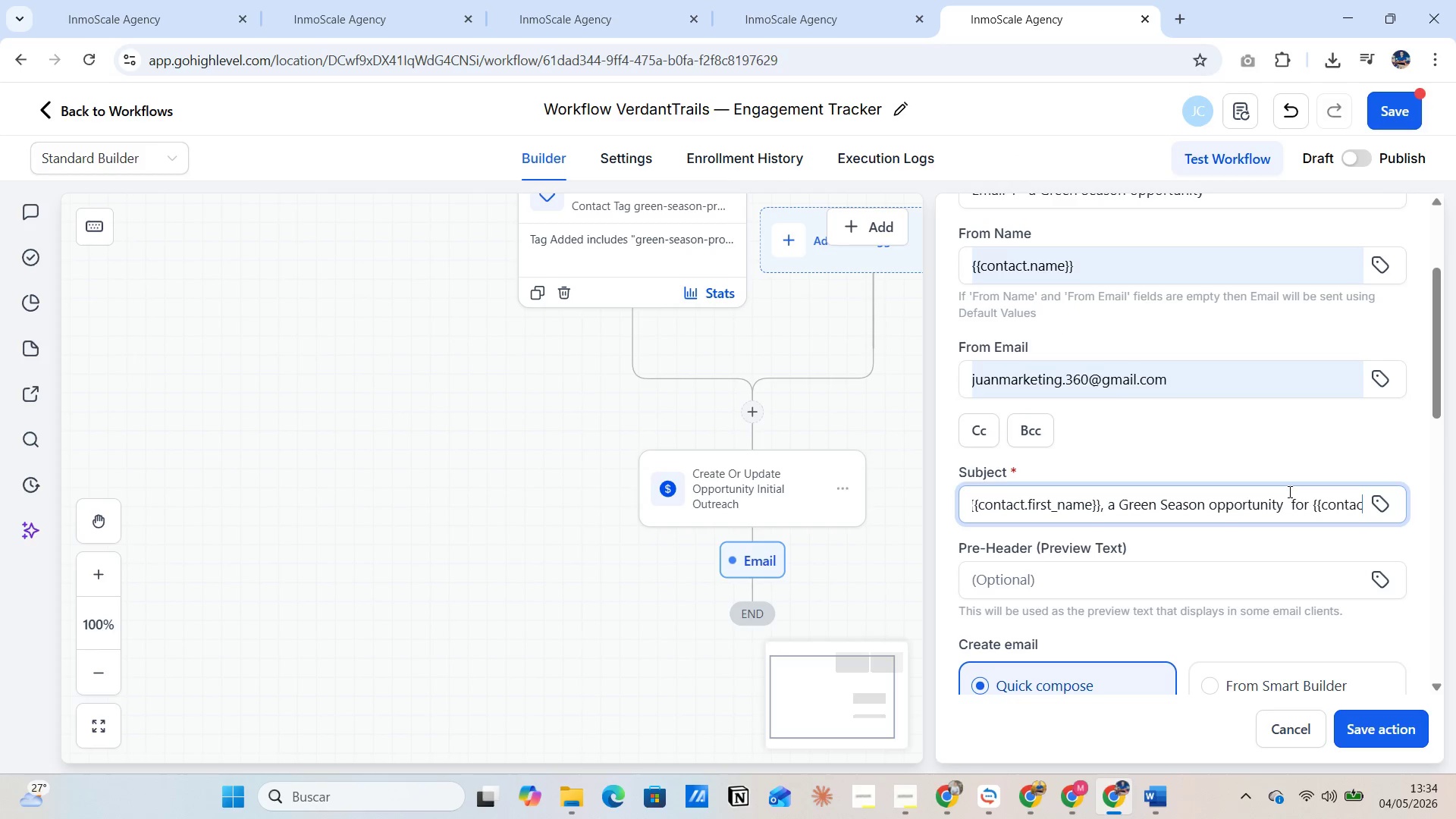 
key(Backspace)
 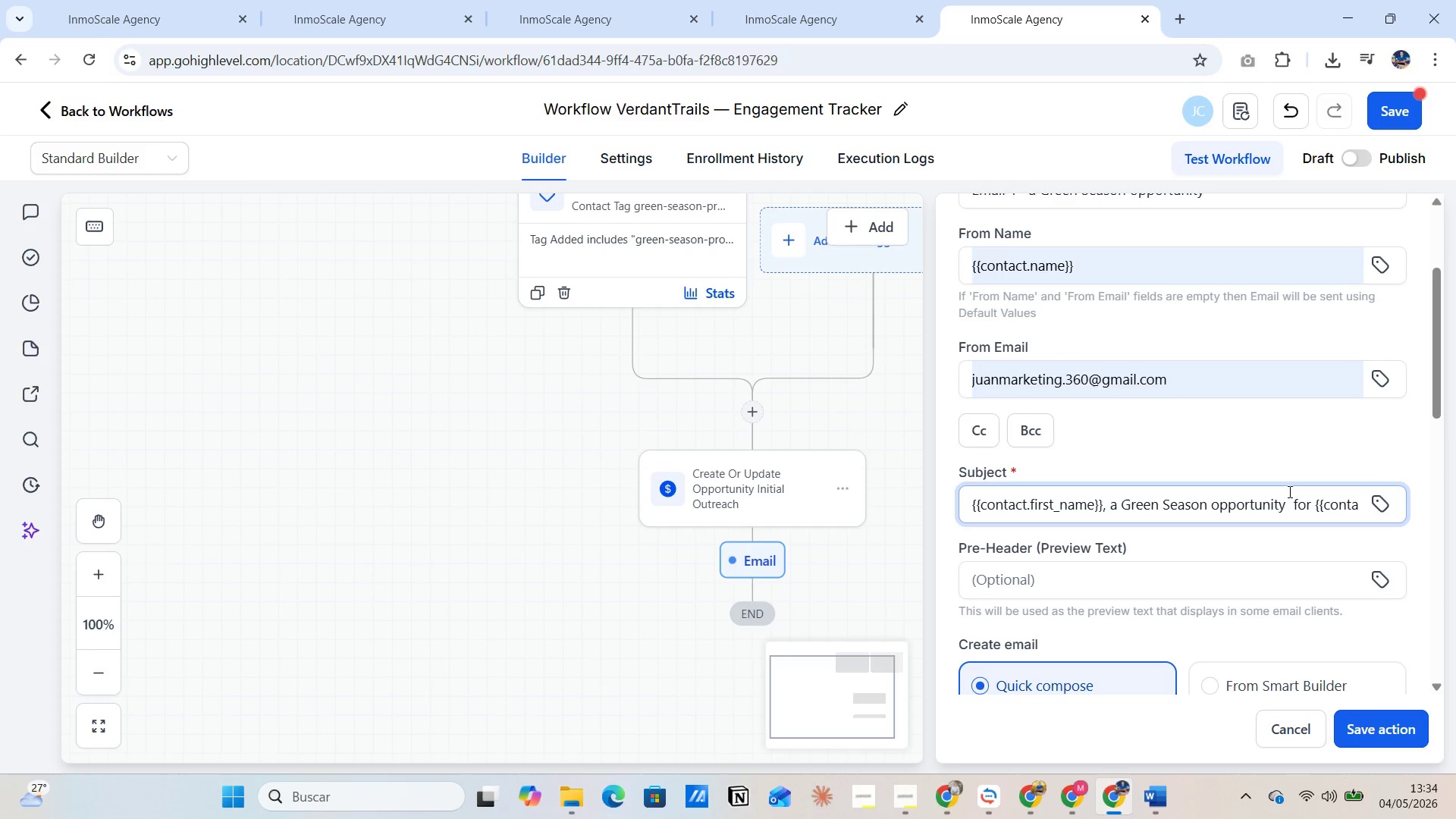 
key(Backspace)
 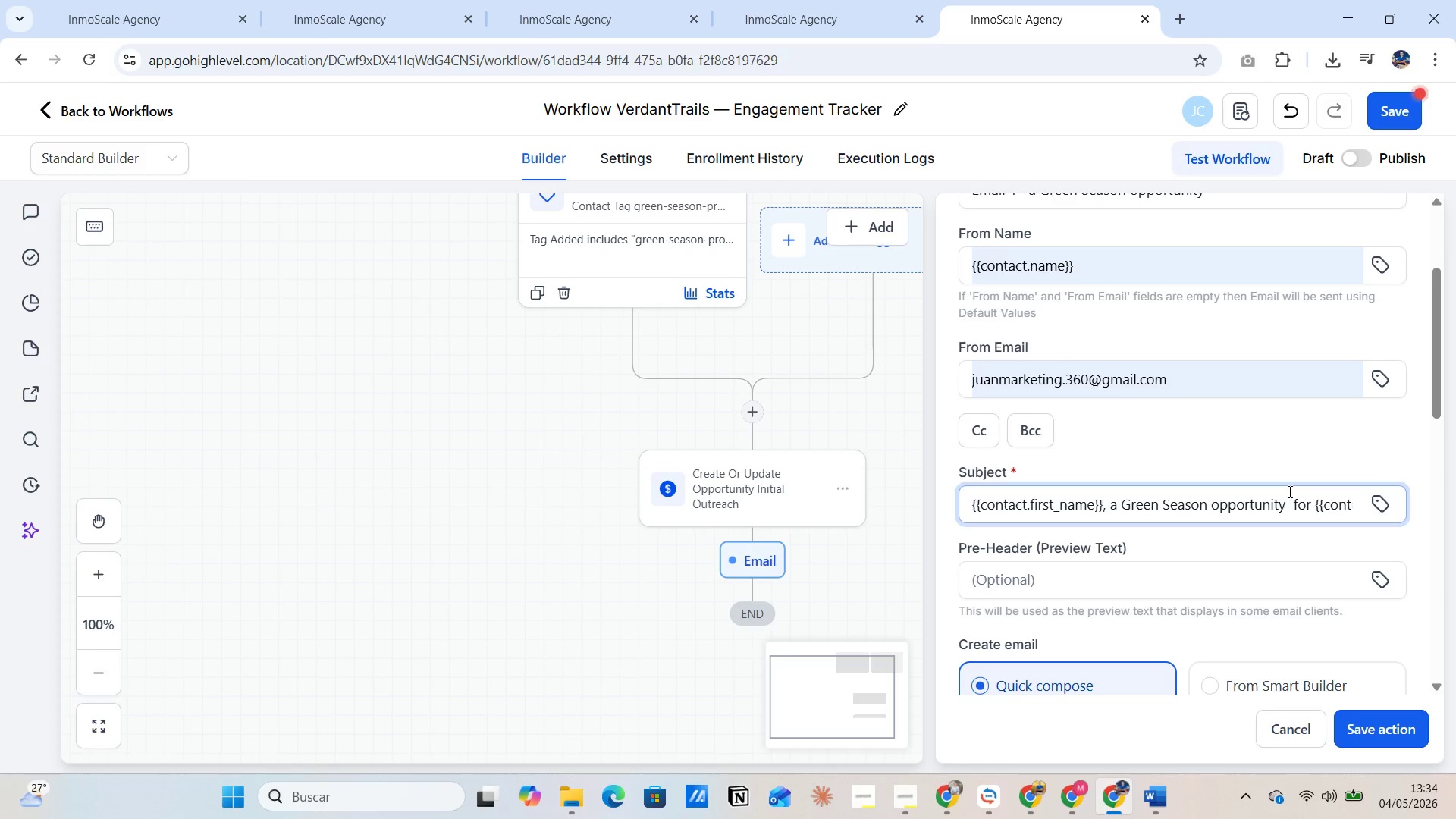 
key(Backspace)
 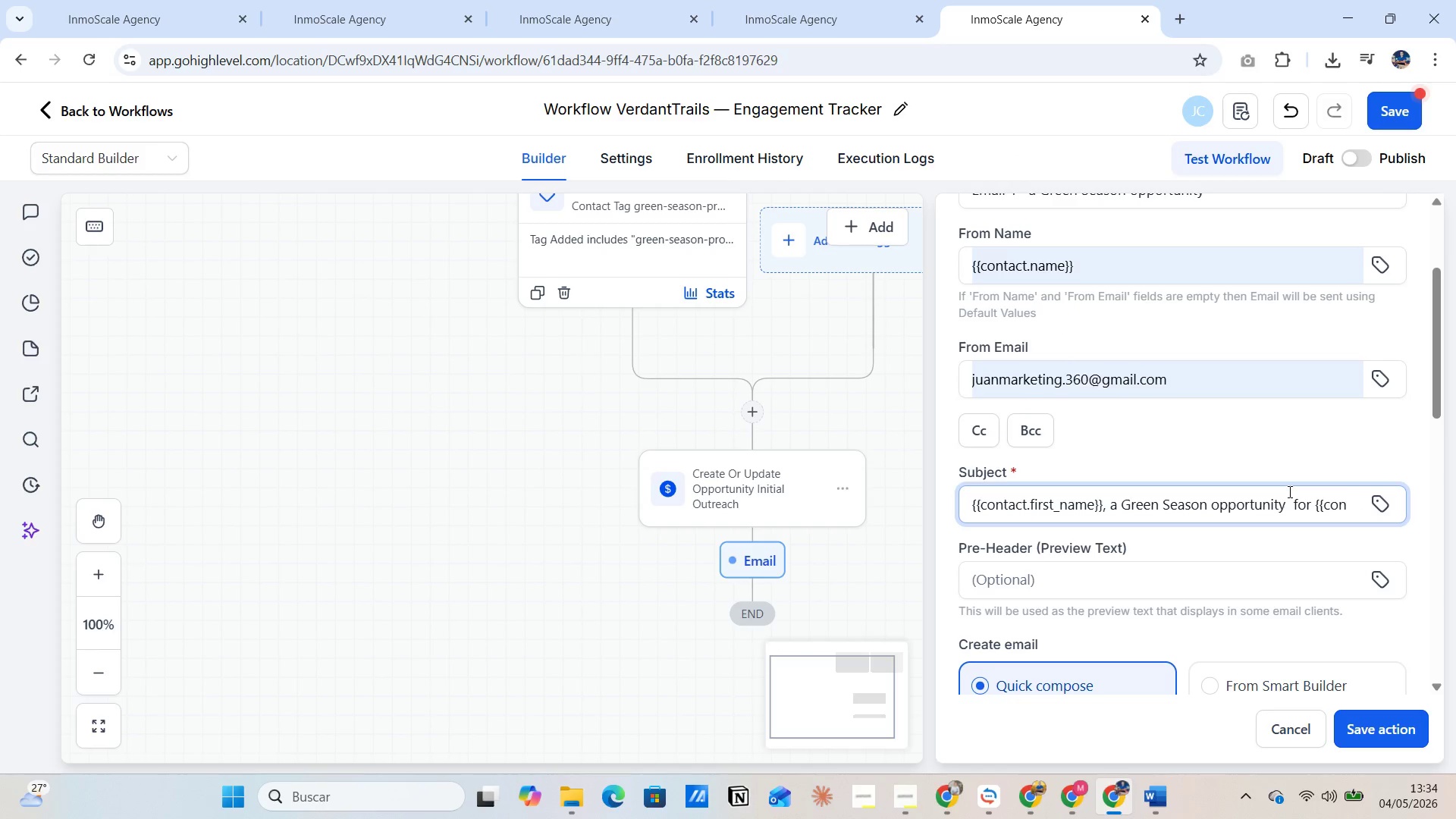 
key(Backspace)
 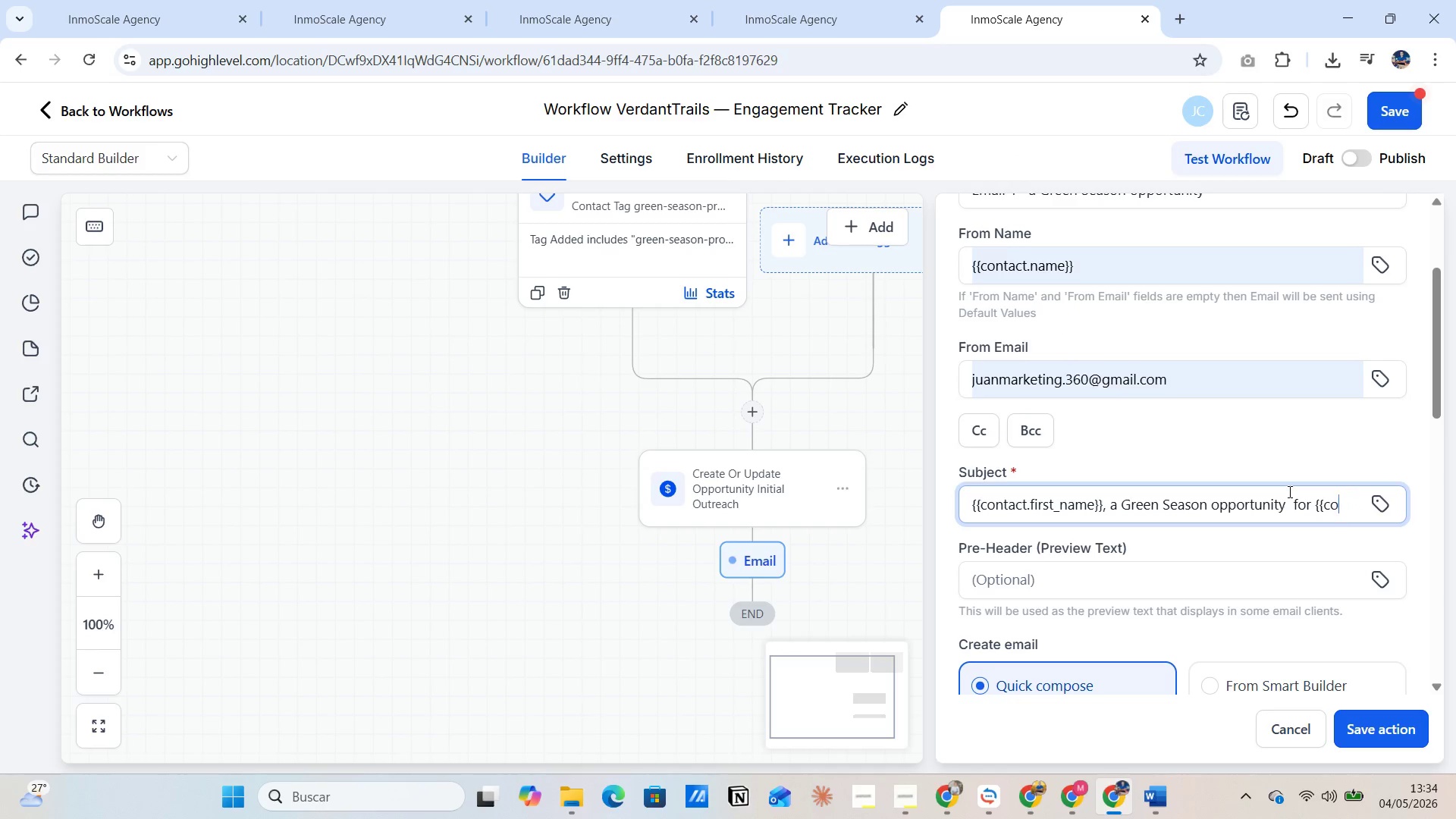 
key(Backspace)
 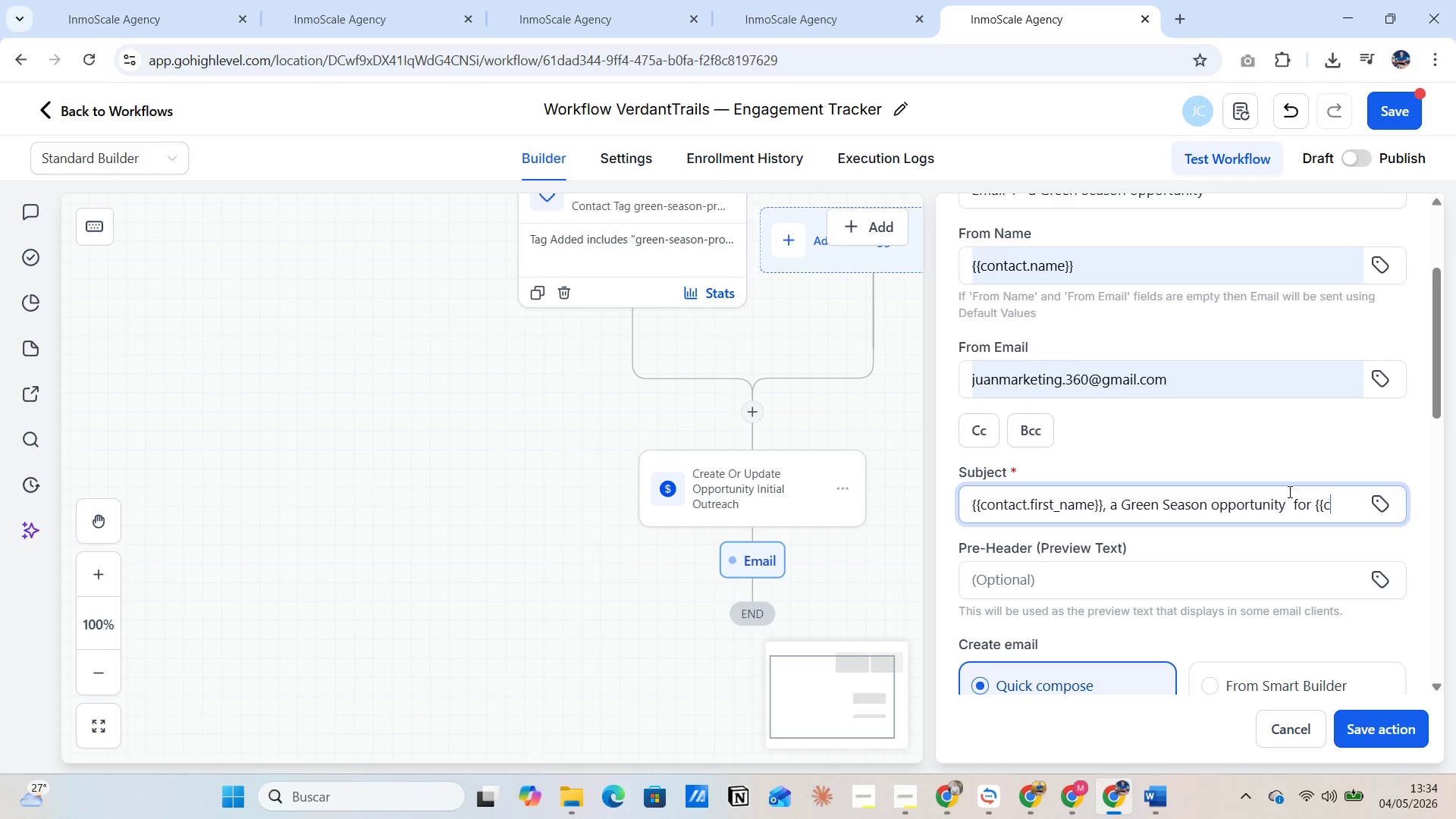 
key(Backspace)
 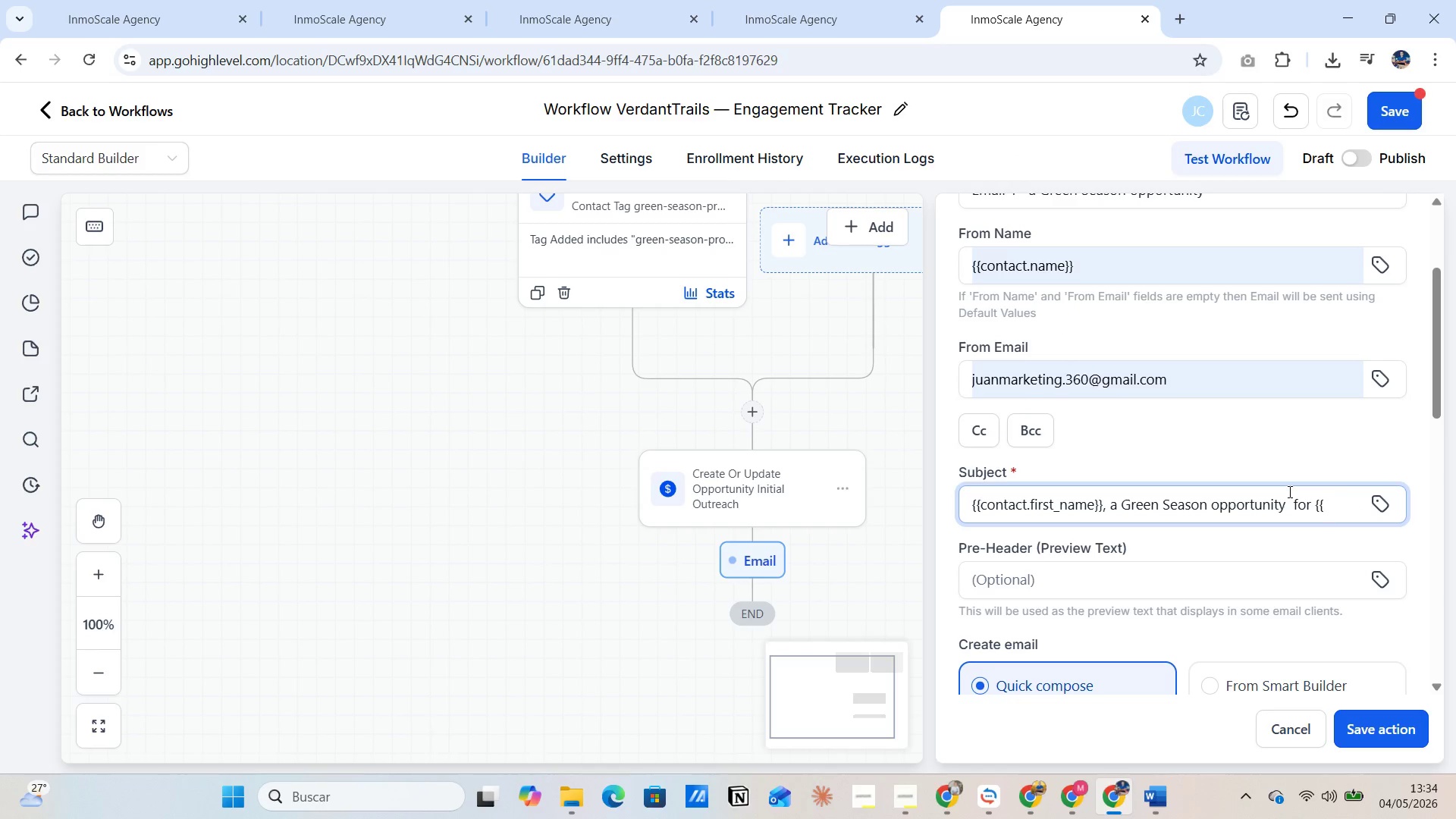 
key(Backspace)
 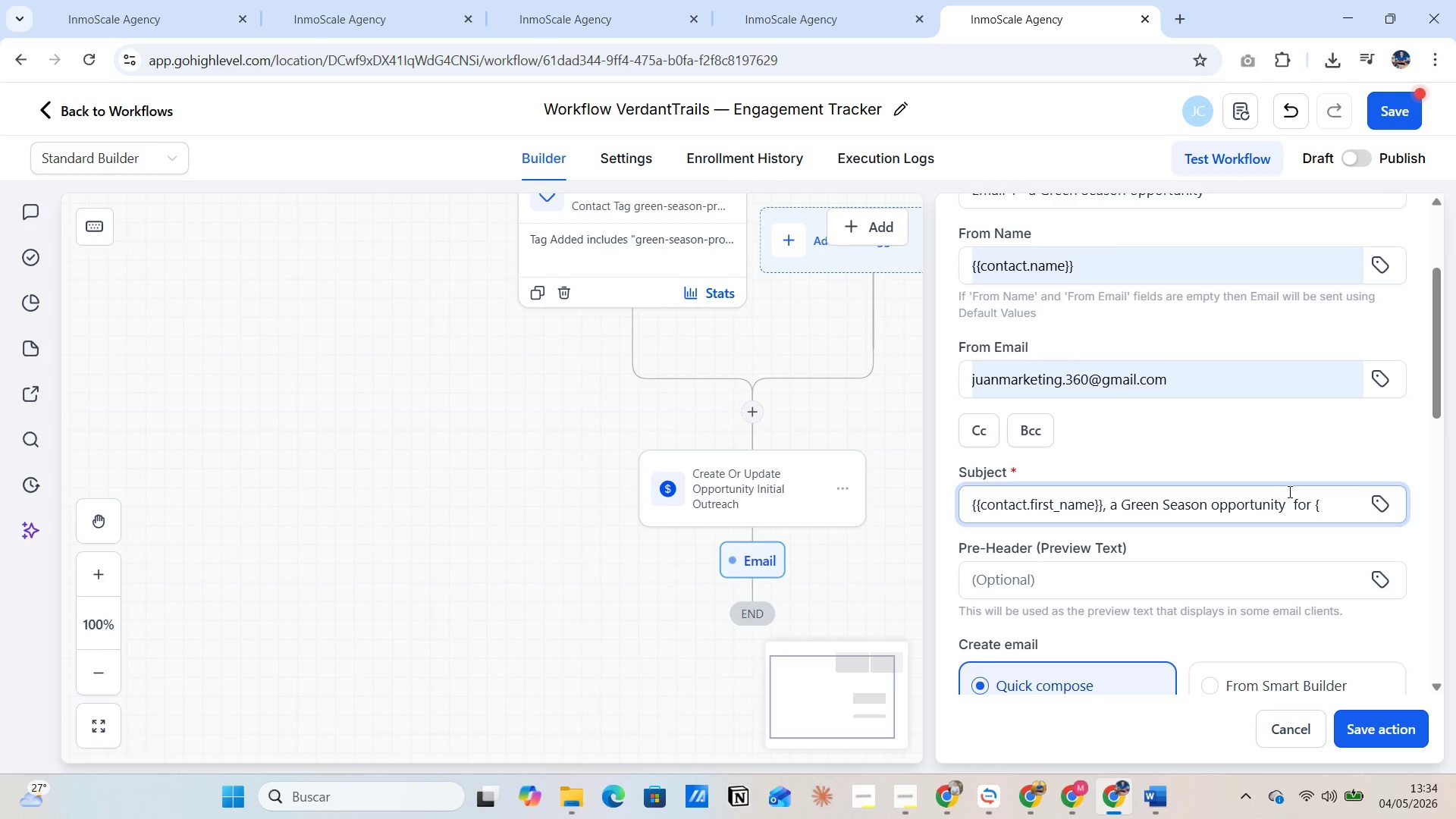 
key(Backspace)
 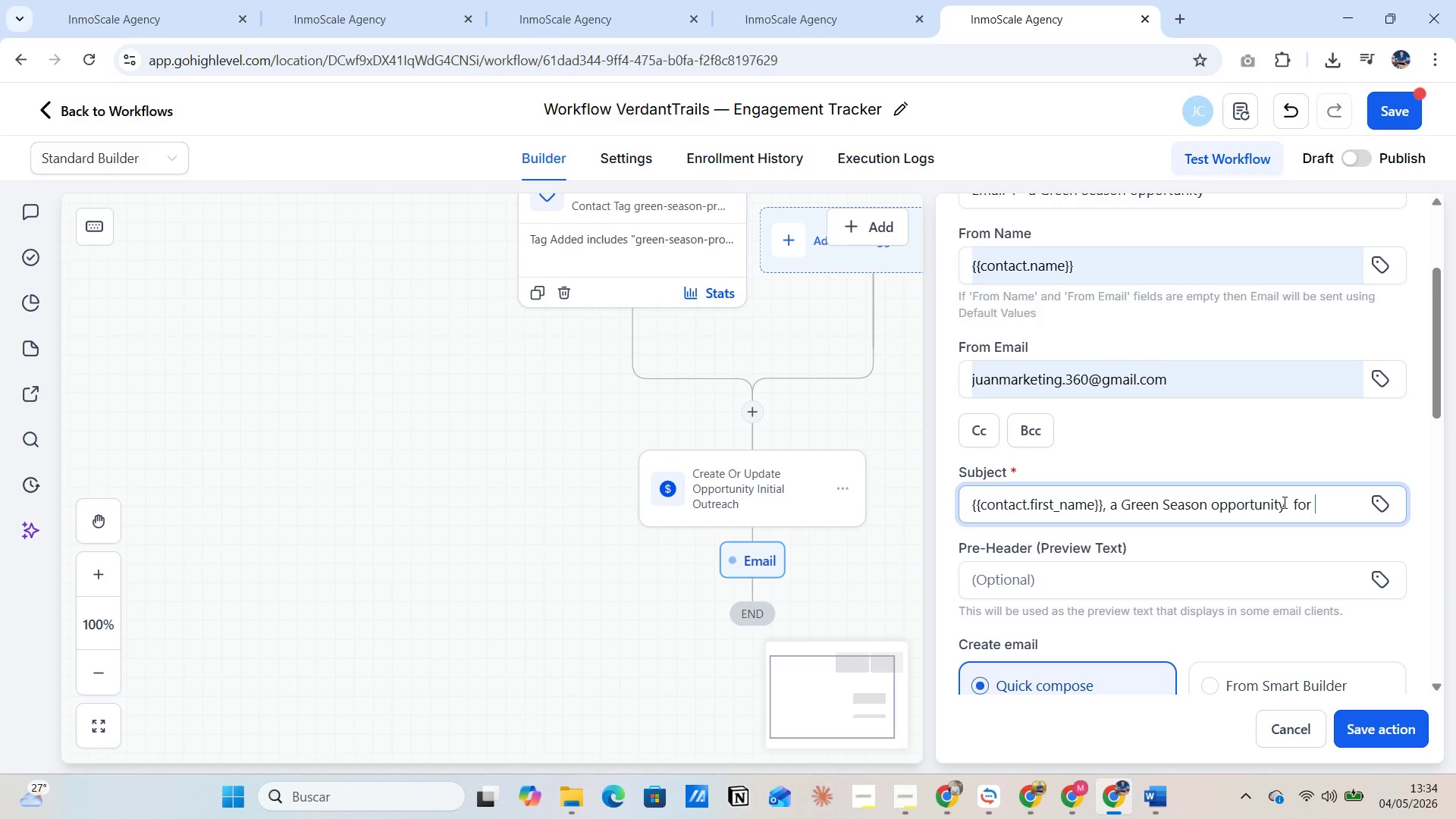 
left_click([1379, 501])
 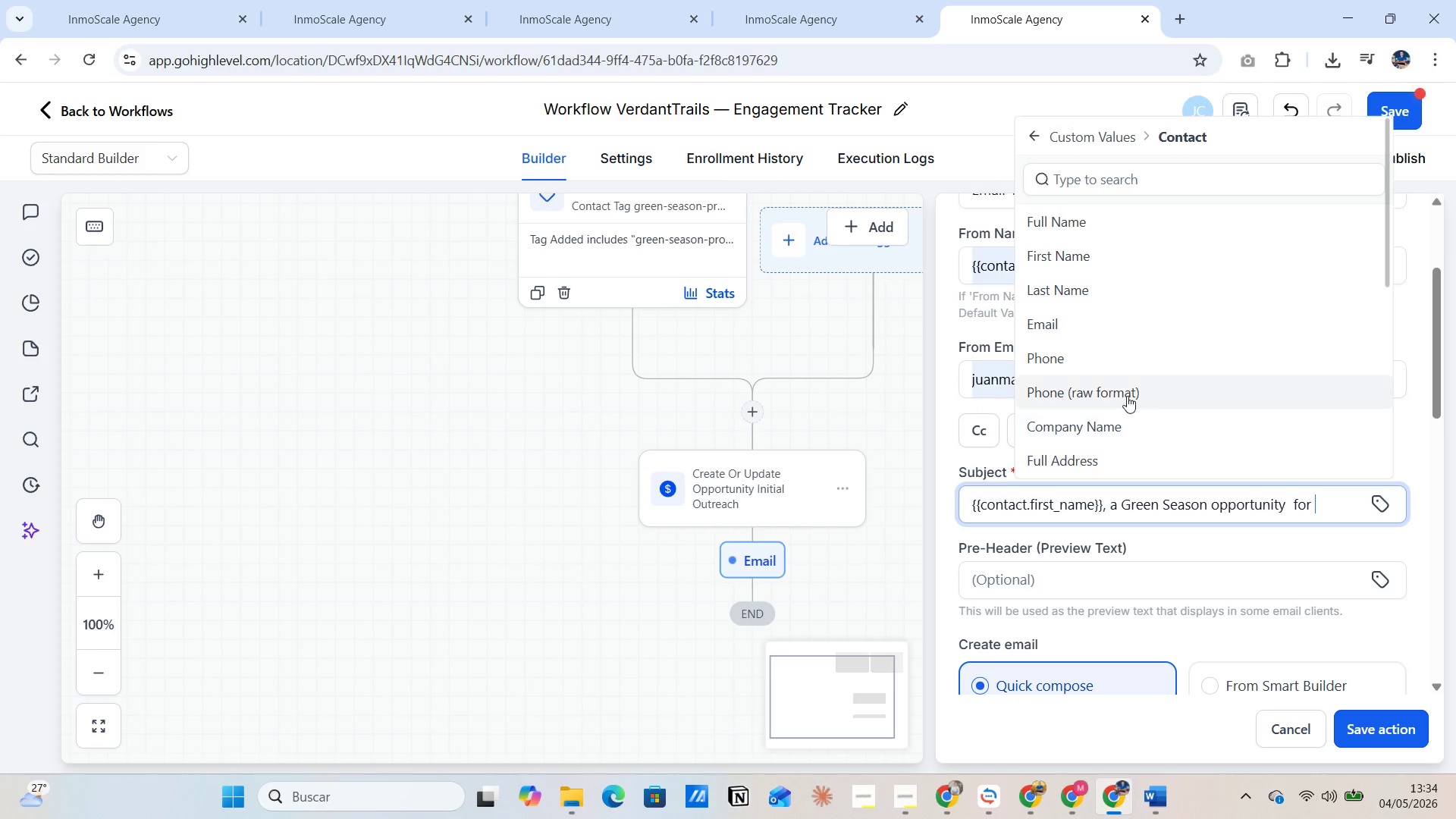 
scroll: coordinate [1132, 418], scroll_direction: down, amount: 6.0
 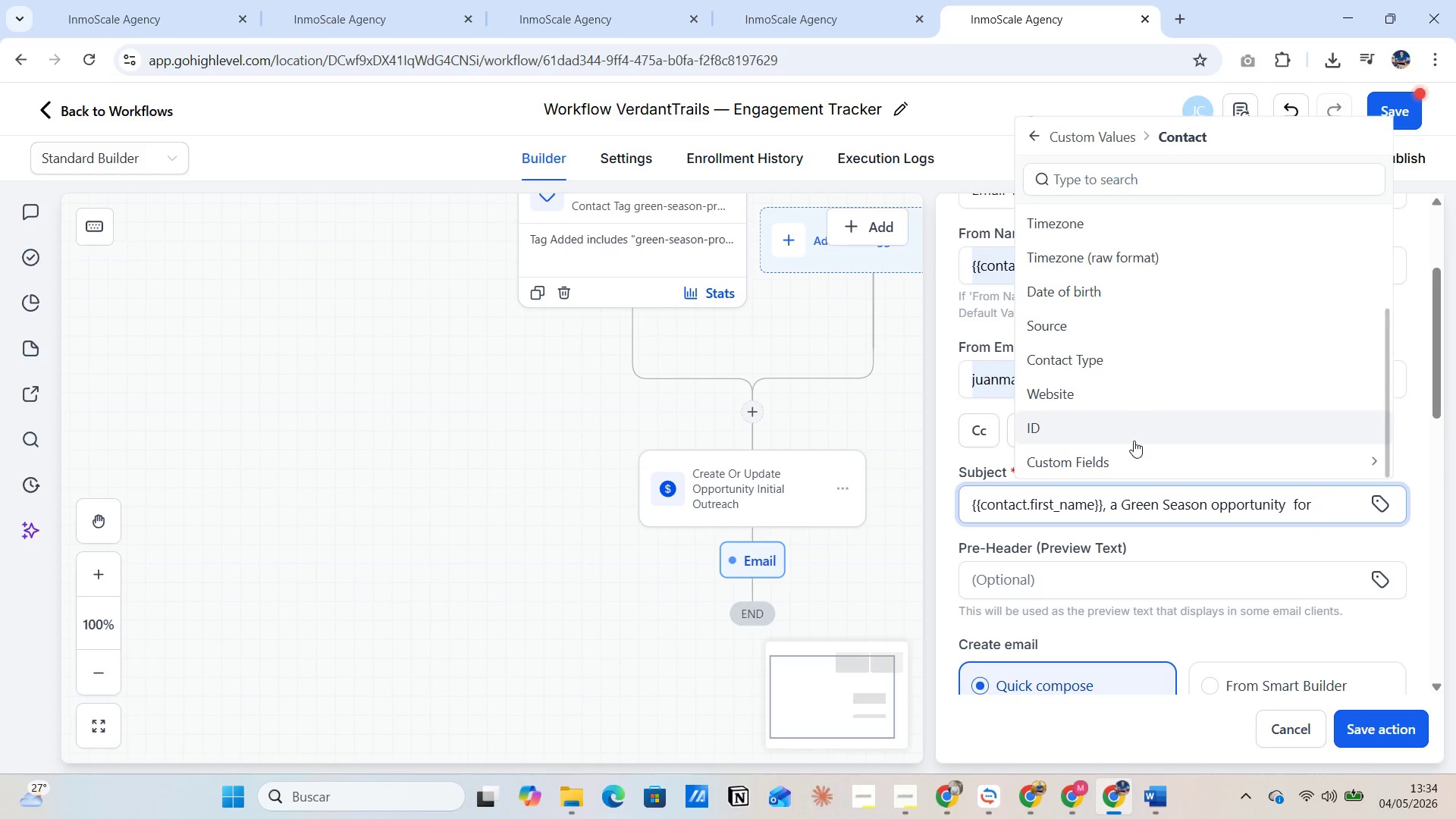 
left_click([1141, 451])
 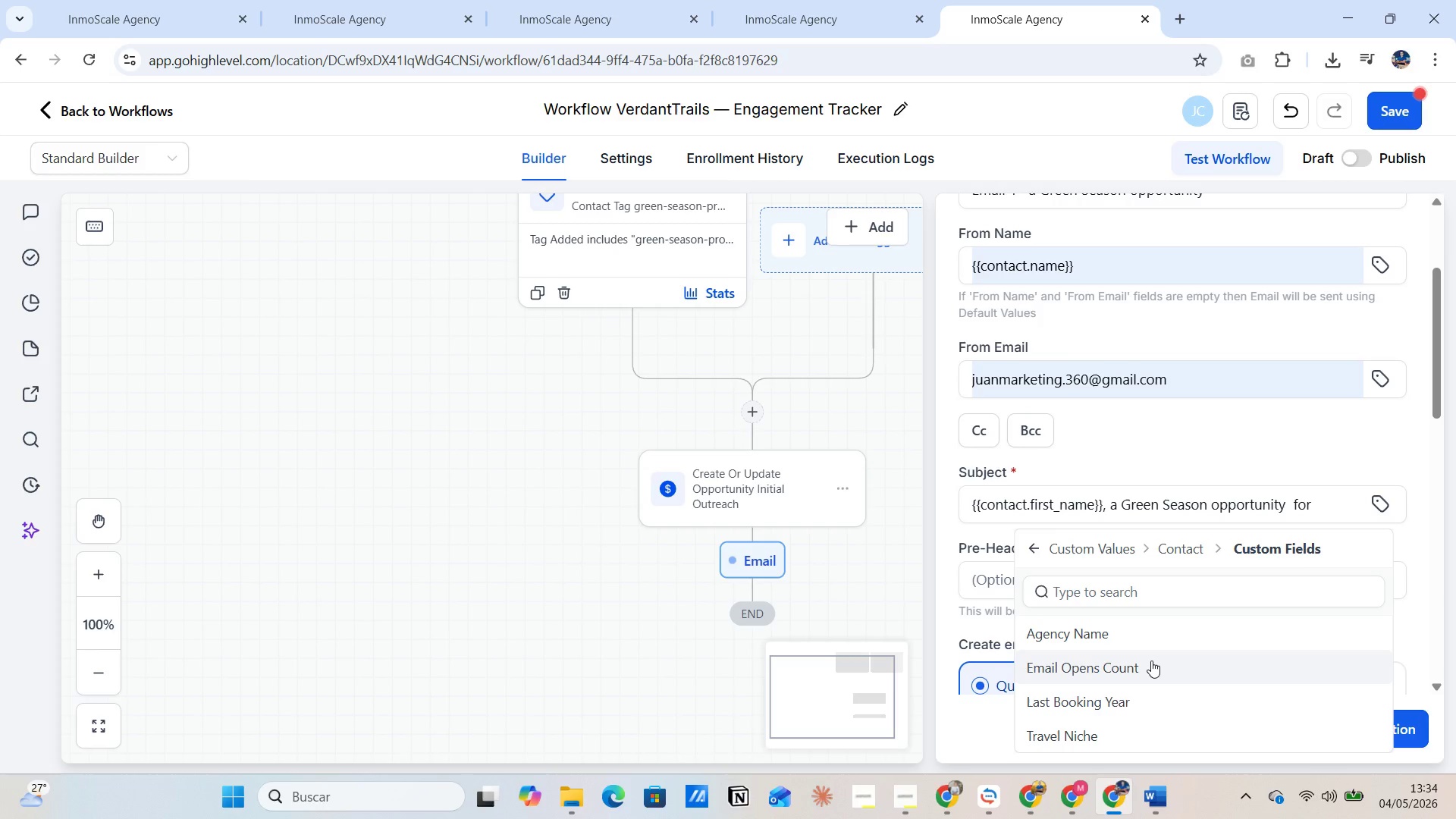 
scroll: coordinate [1148, 666], scroll_direction: down, amount: 1.0
 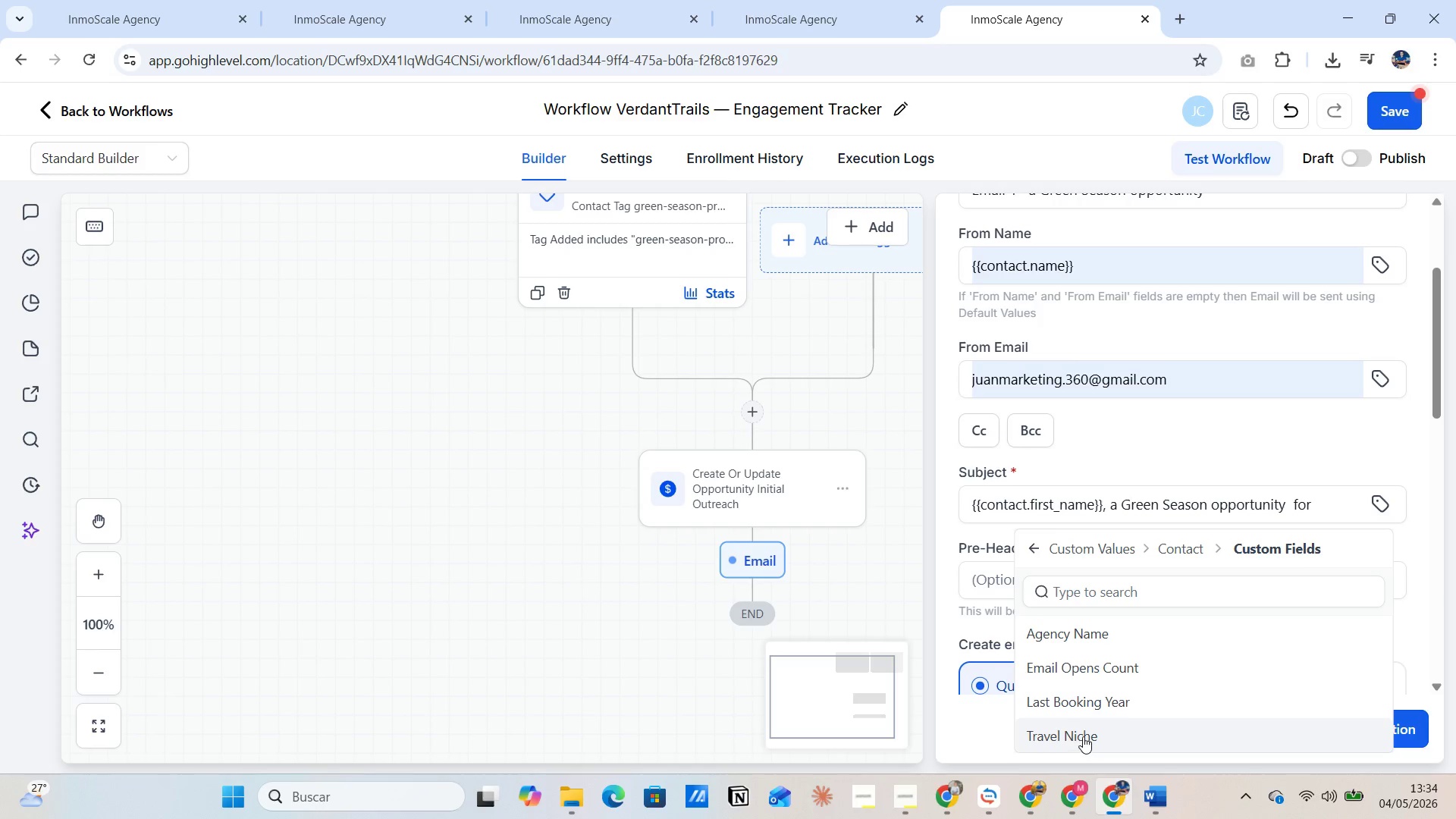 
left_click([1083, 736])
 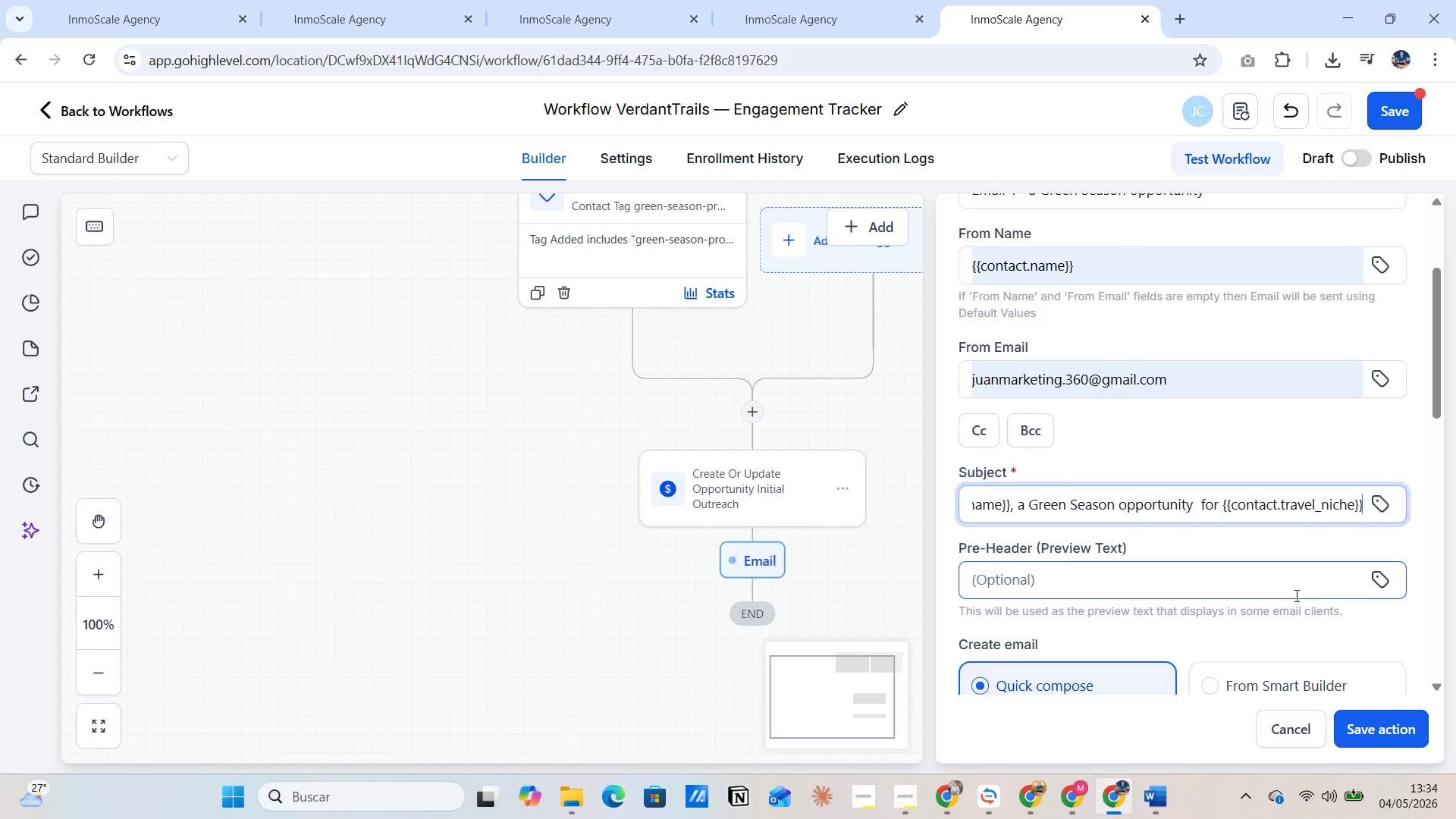 
key(Space)
 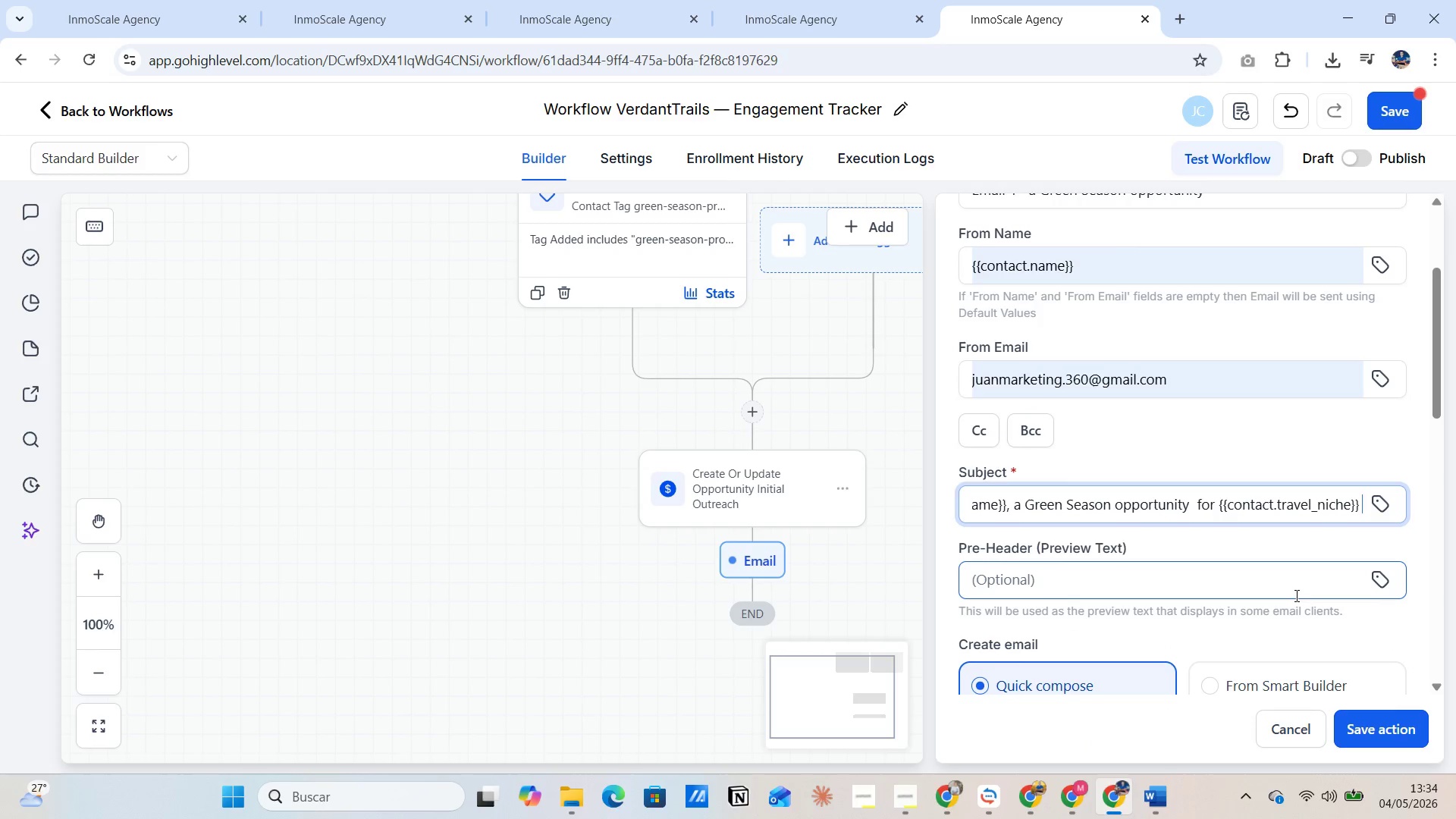 
key(Alt+AltLeft)
 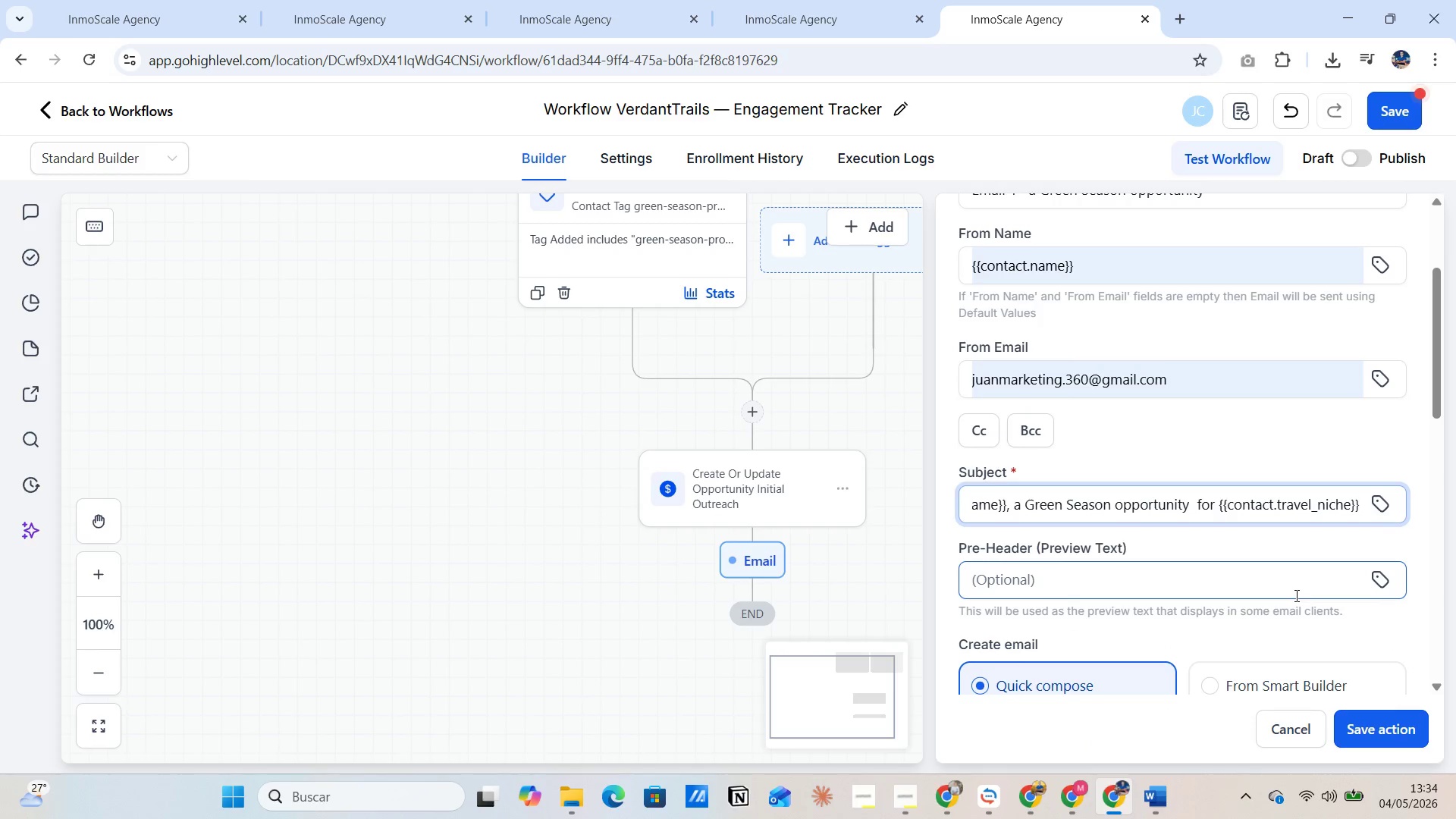 
key(Alt+Tab)
 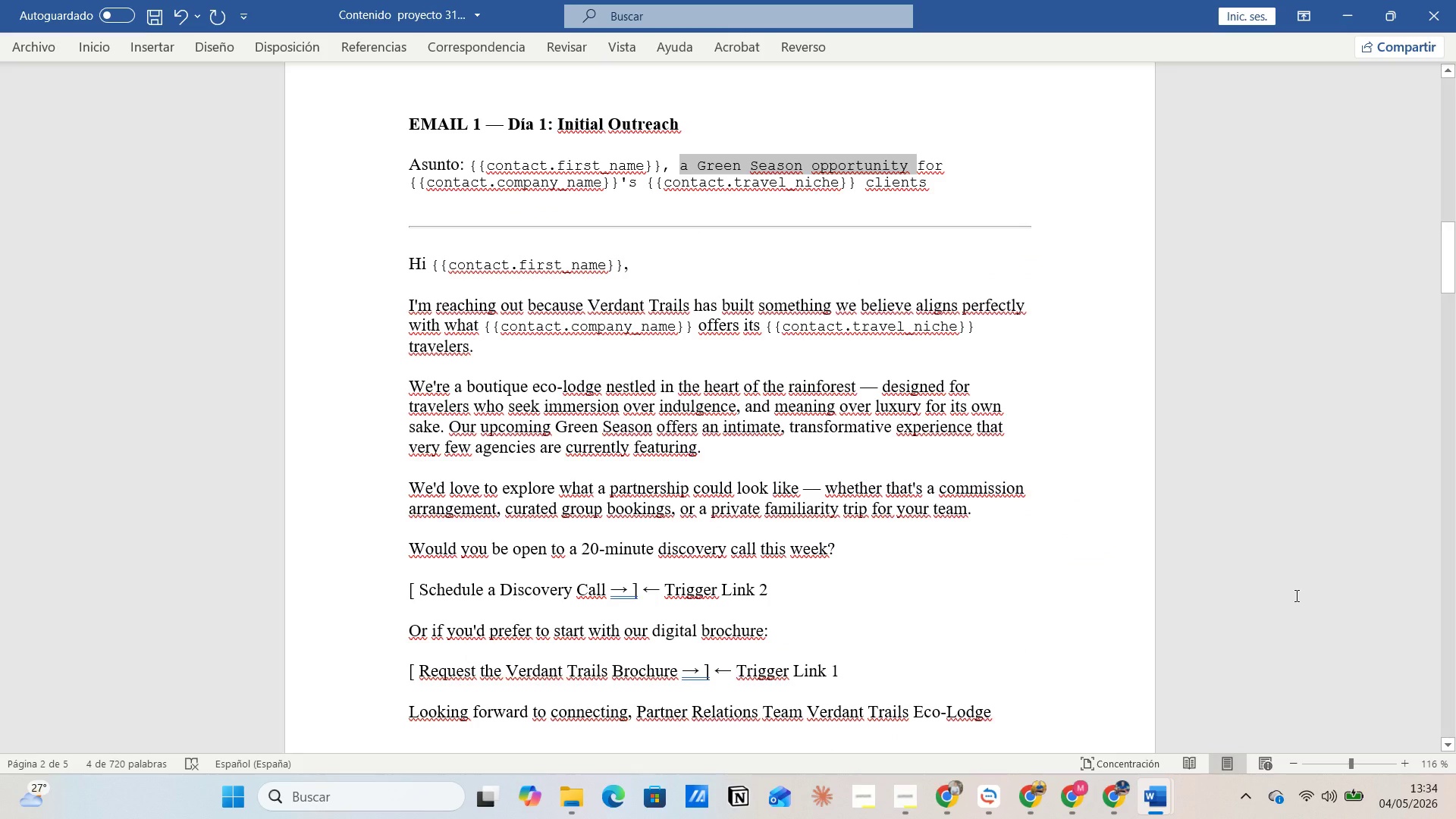 
key(Alt+AltLeft)
 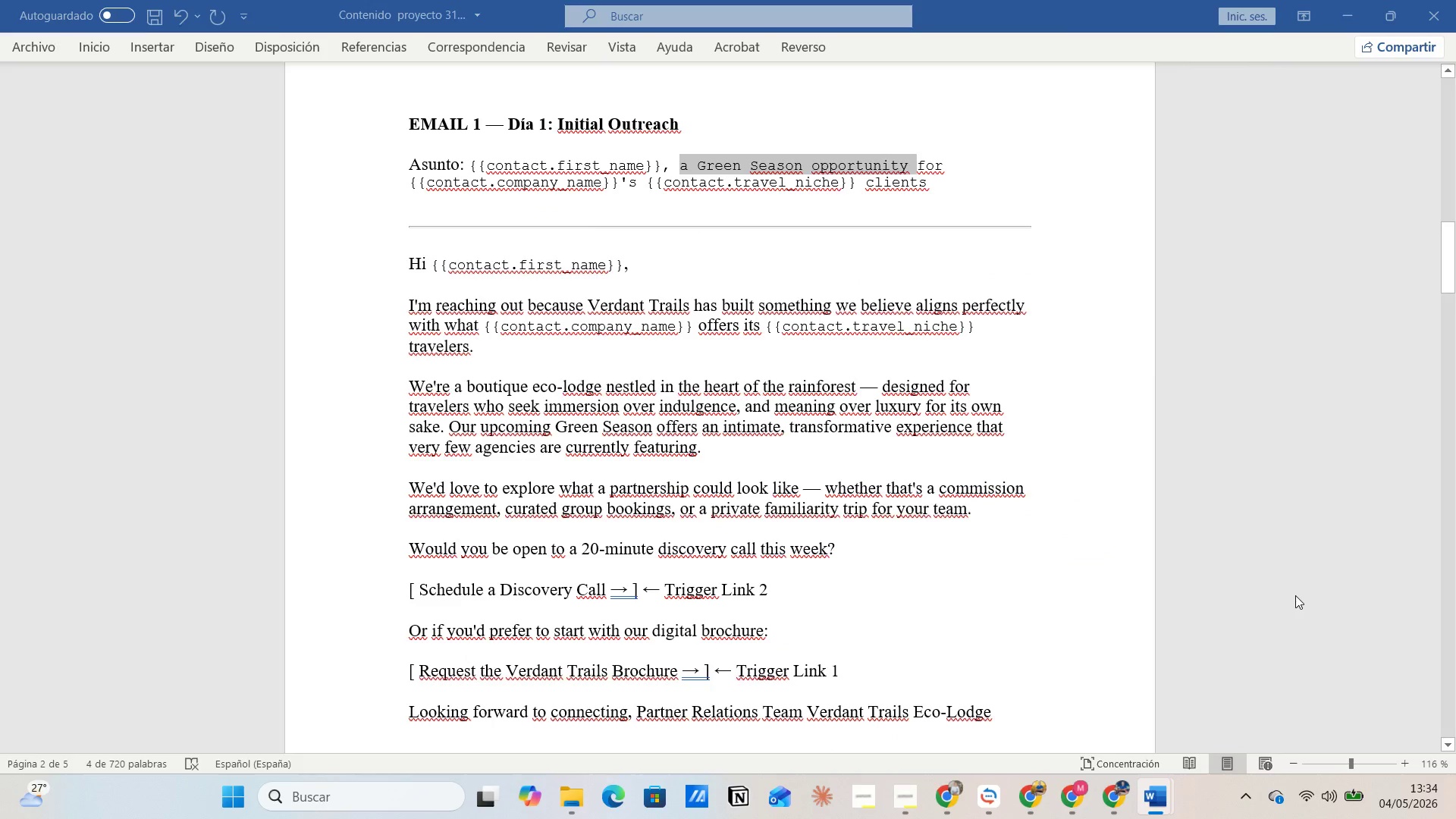 
key(Alt+Tab)
 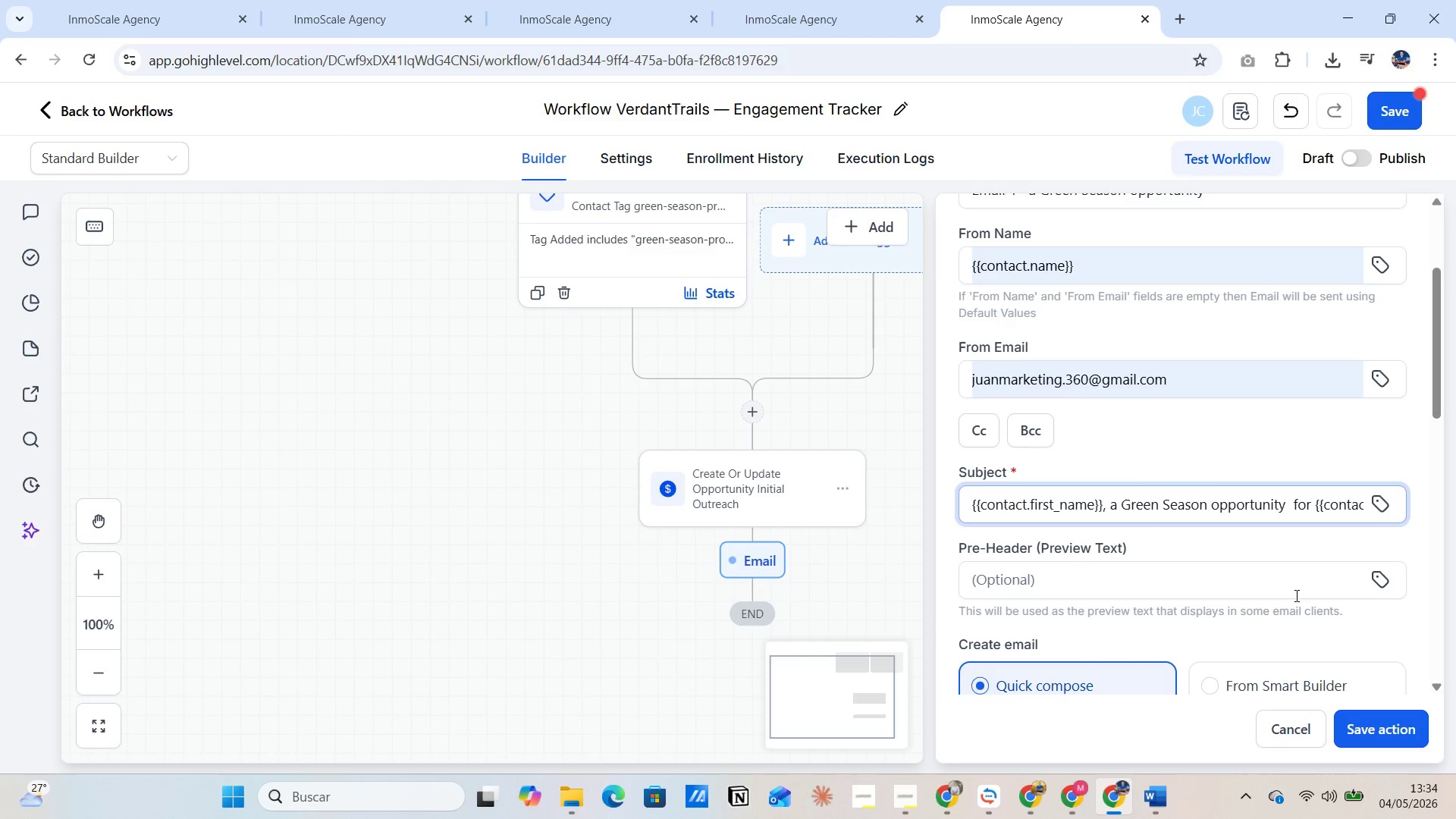 
key(Shift+Semicolon)
 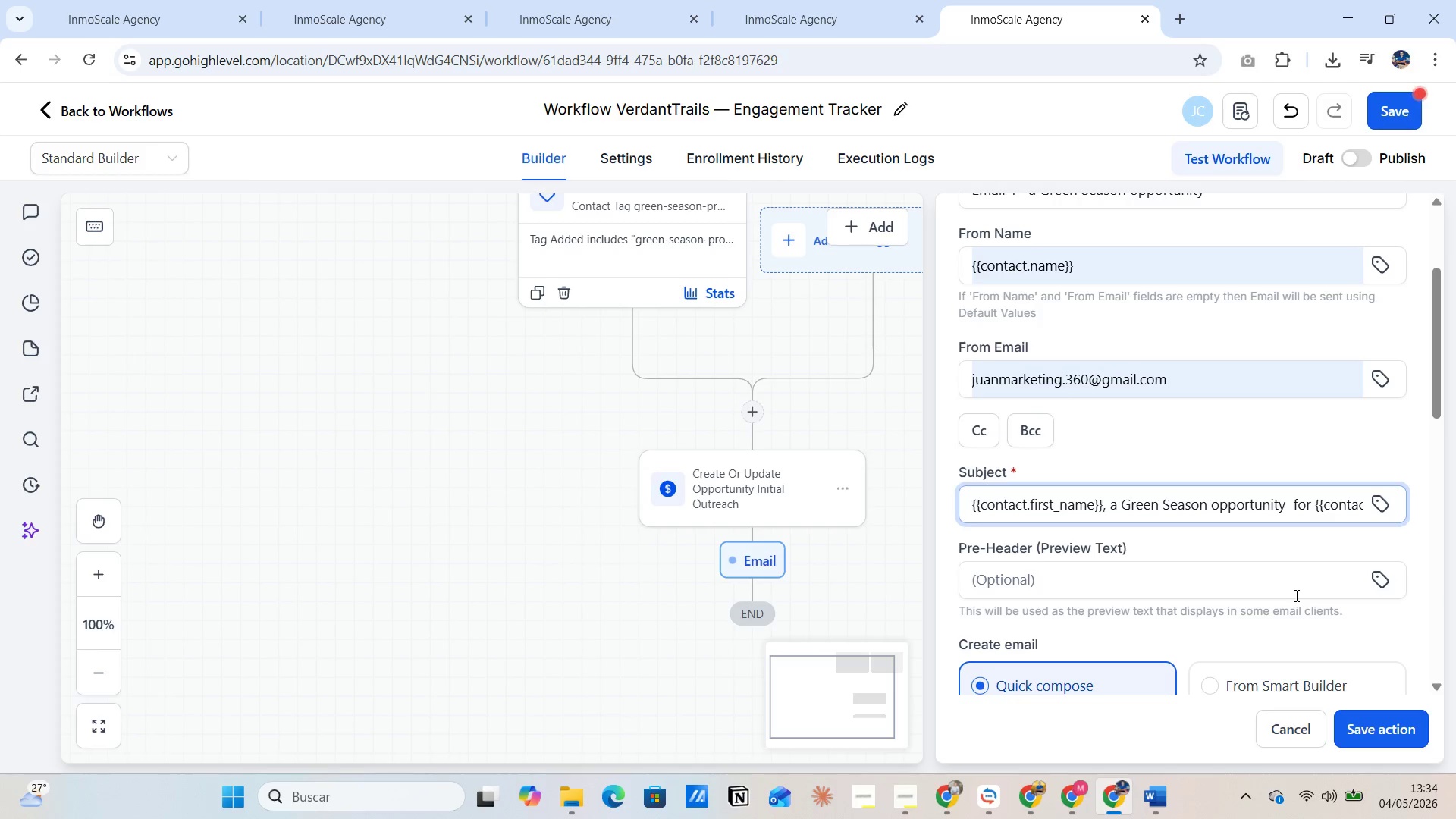 
hold_key(key=ArrowRight, duration=1.41)
 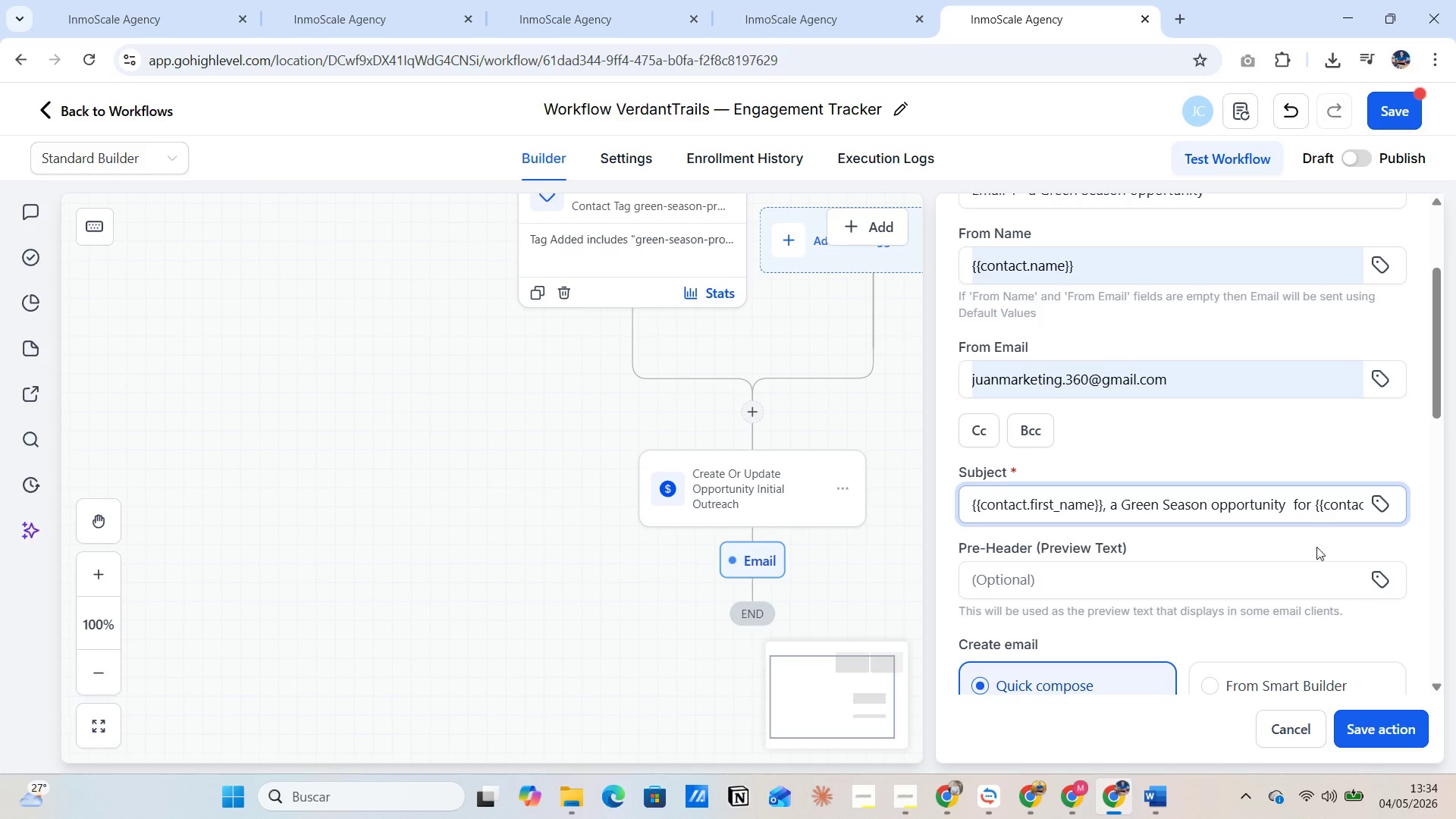 
left_click([1291, 510])
 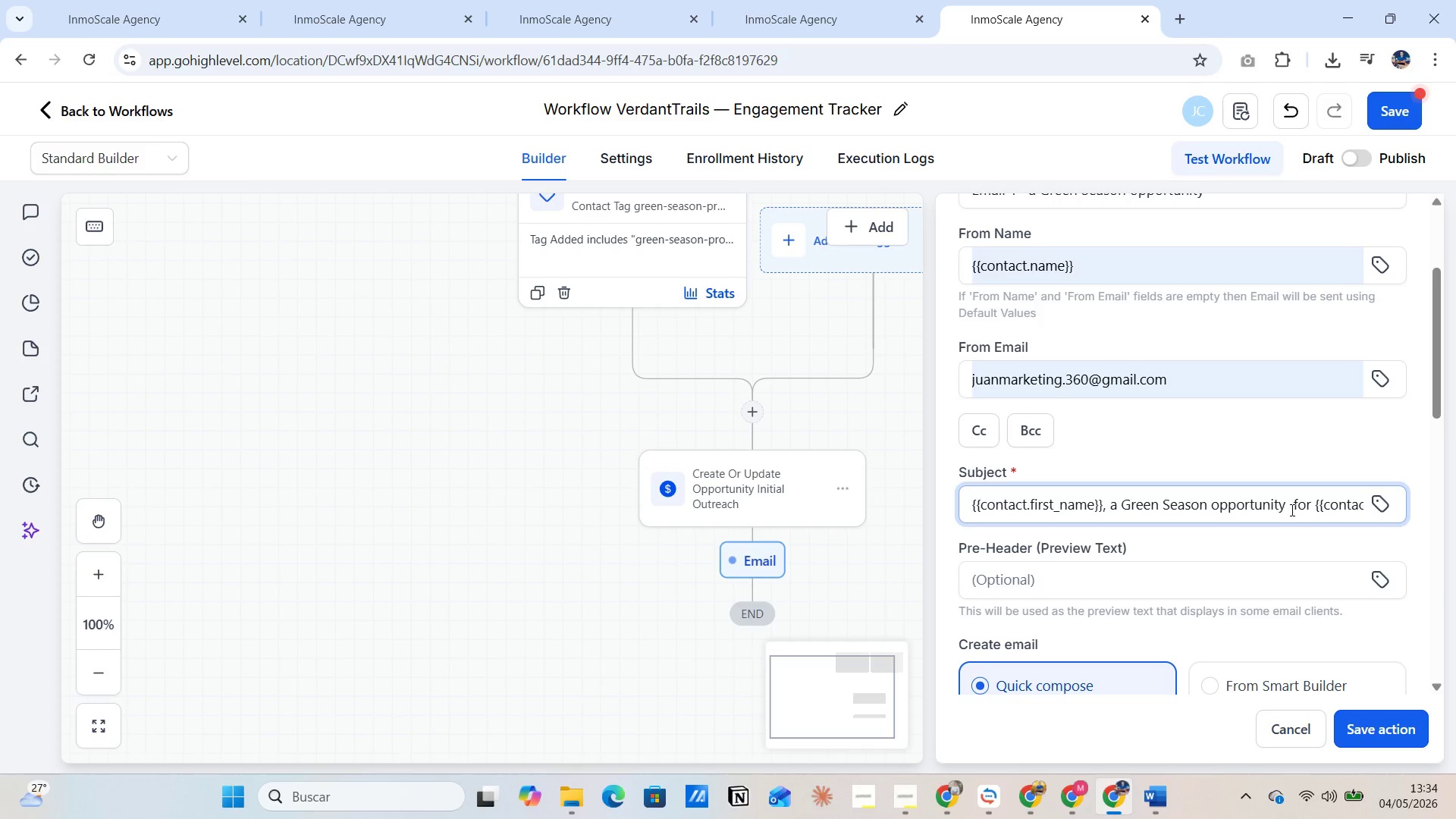 
hold_key(key=ArrowRight, duration=1.52)
 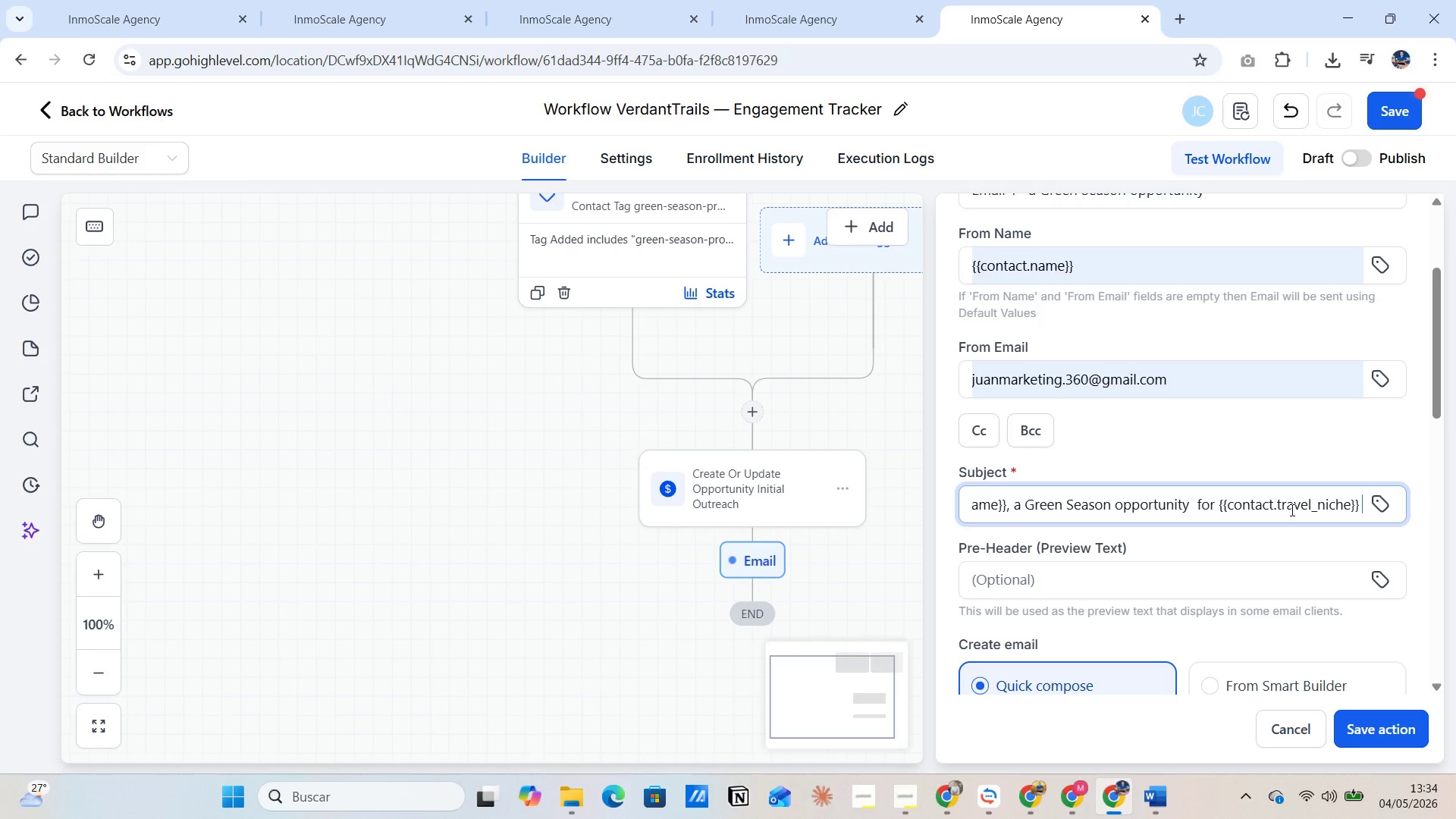 
hold_key(key=ArrowRight, duration=0.48)
 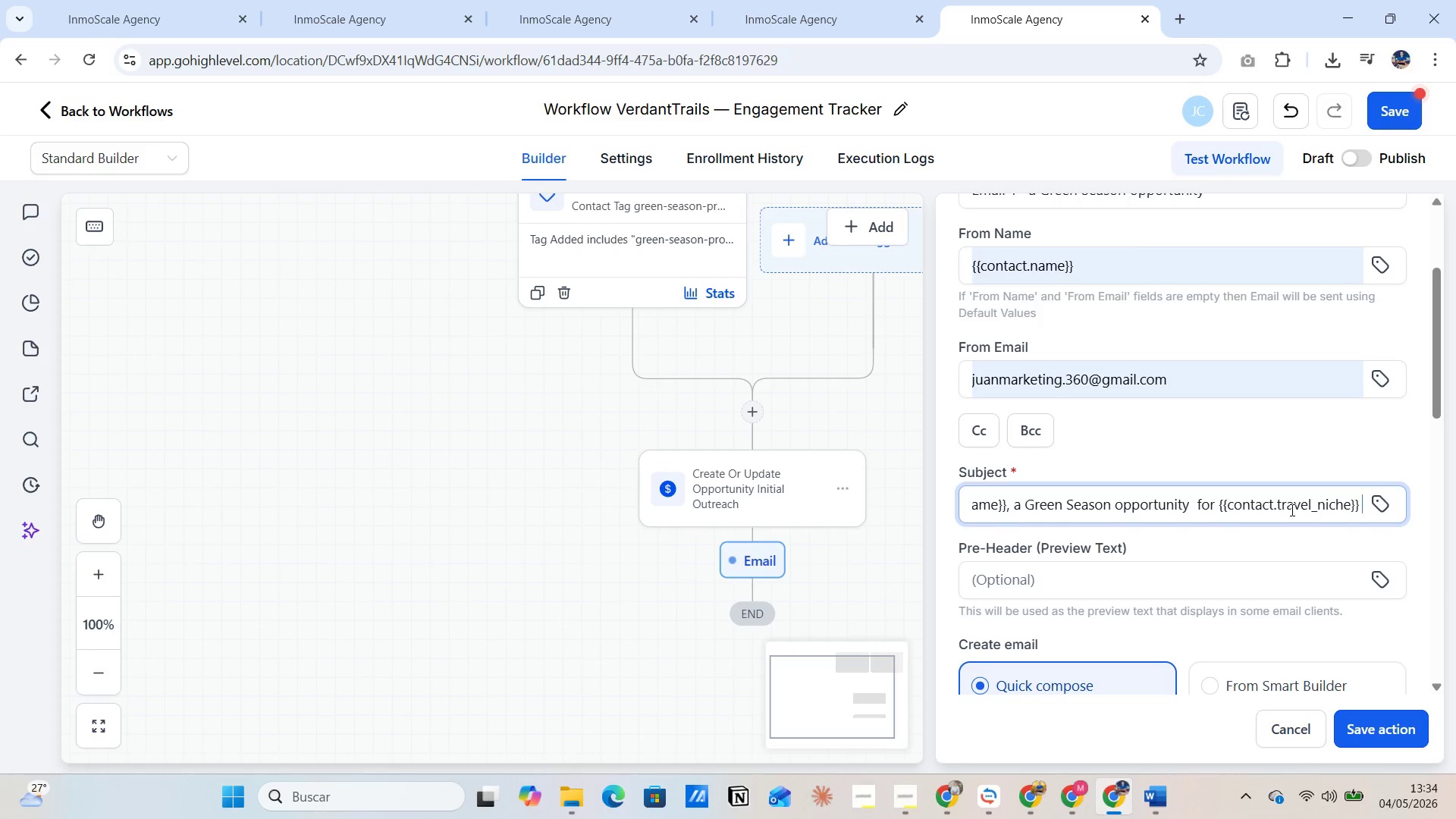 
key(Shift+Semicolon)
 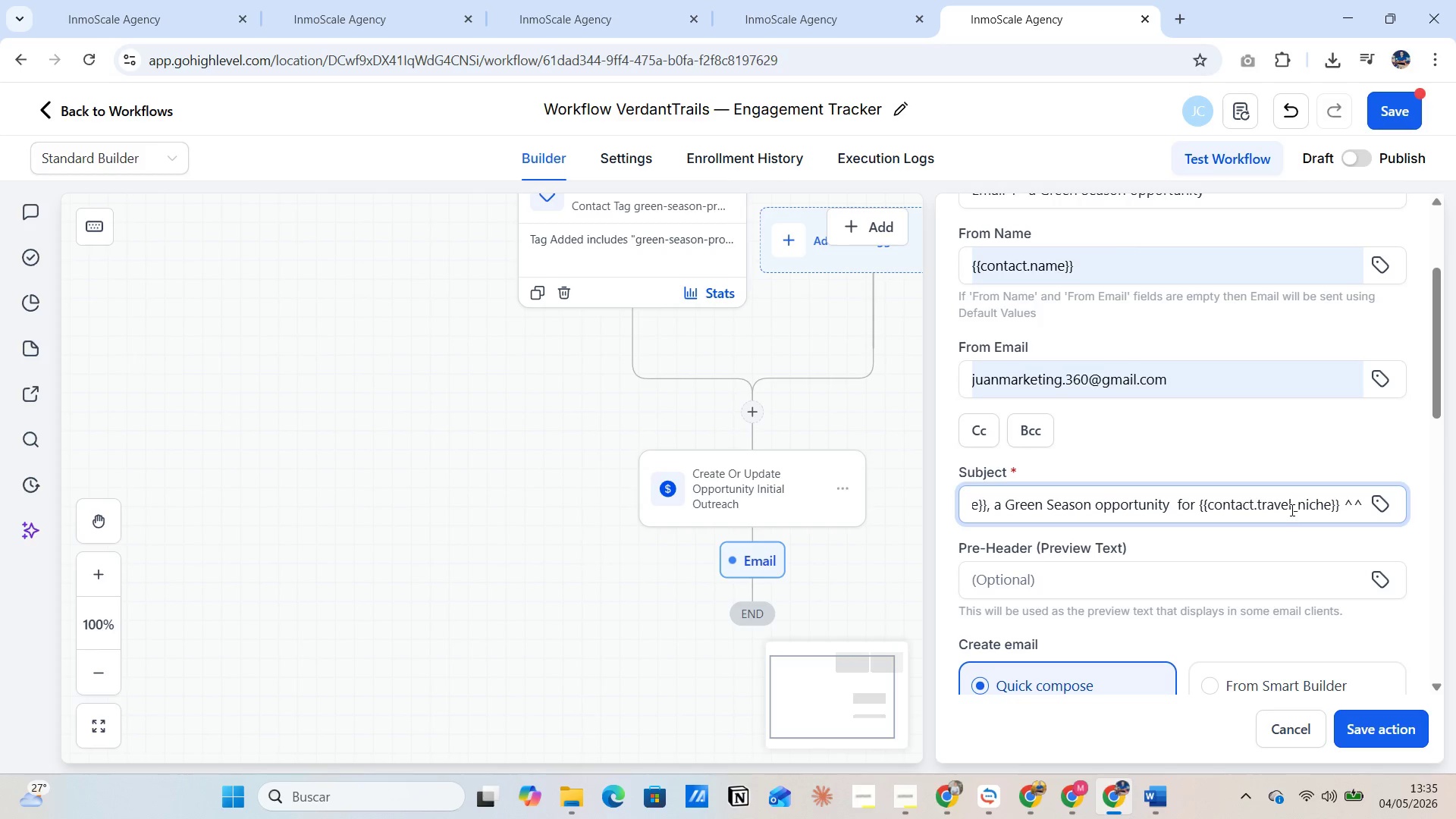 
key(Backspace)
 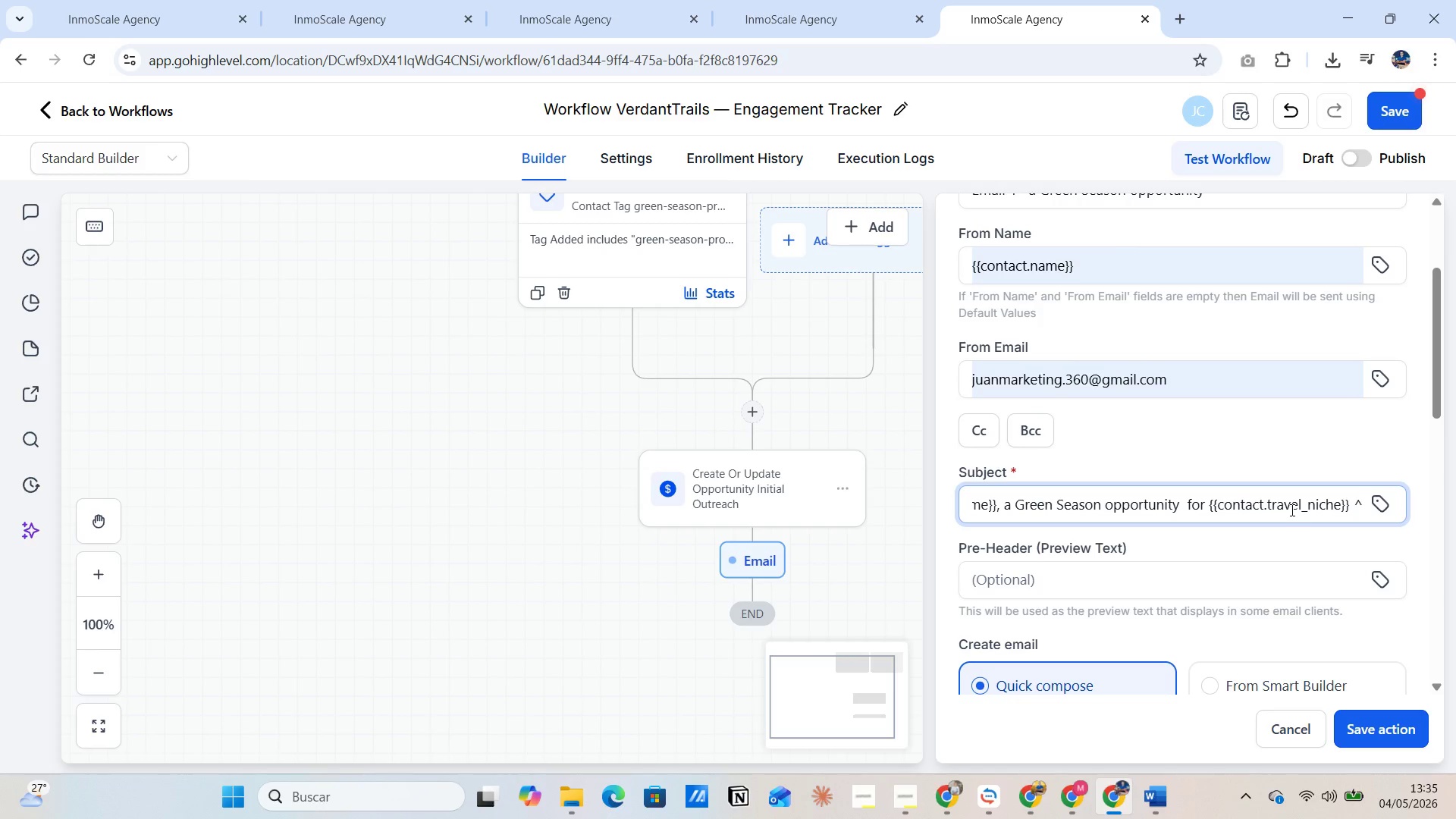 
key(Semicolon)
 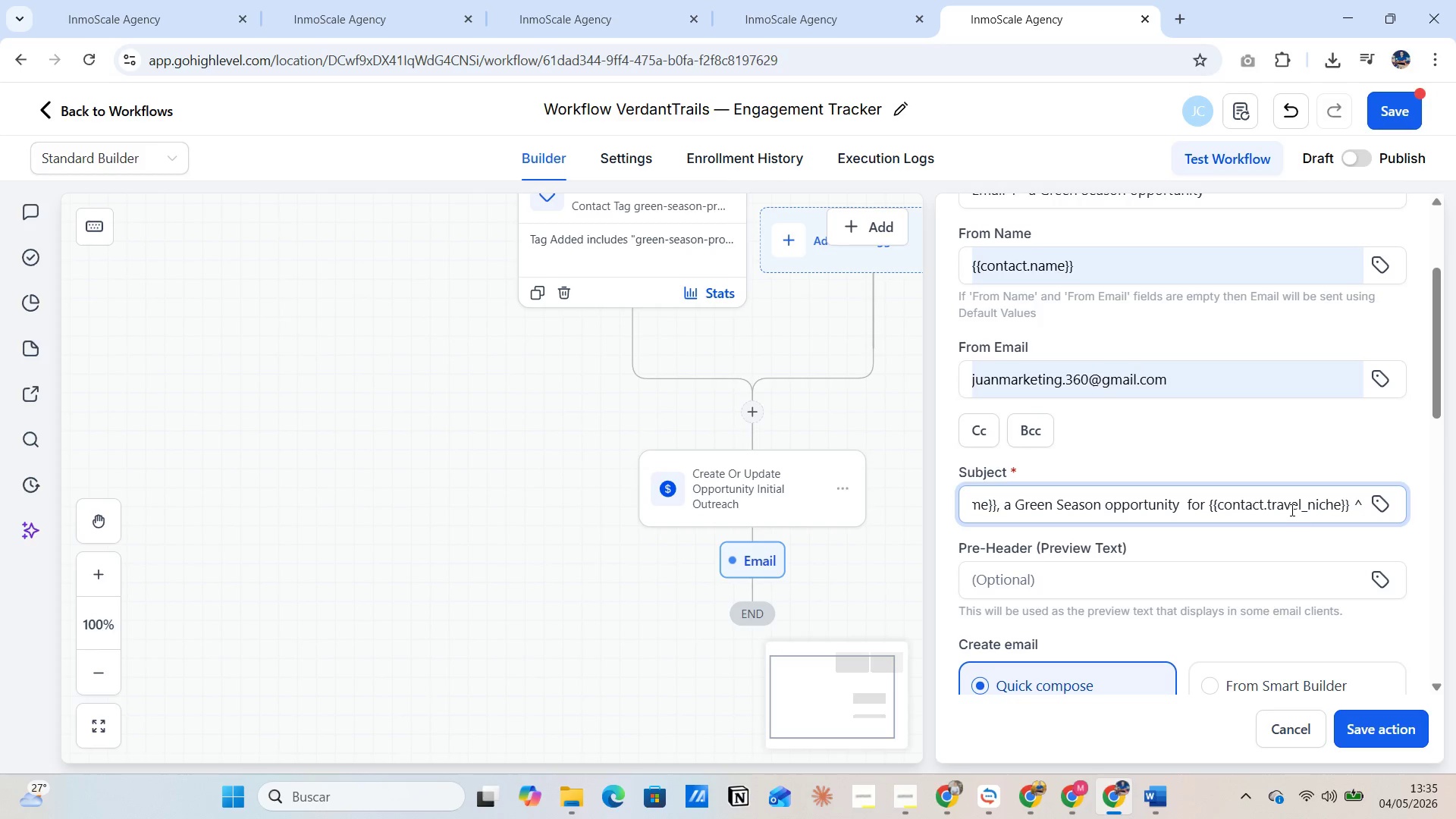 
key(Backspace)
 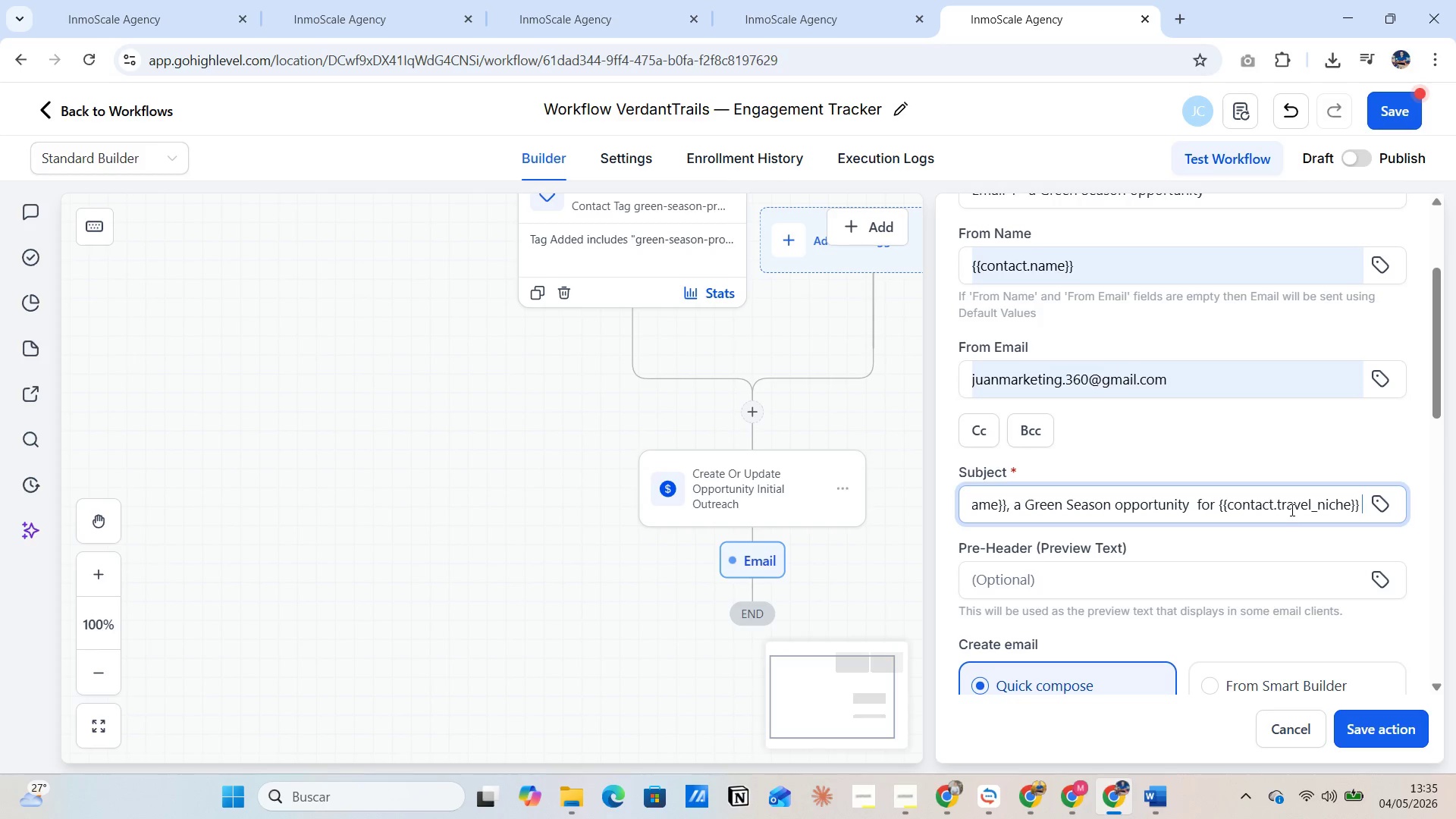 
key(Semicolon)
 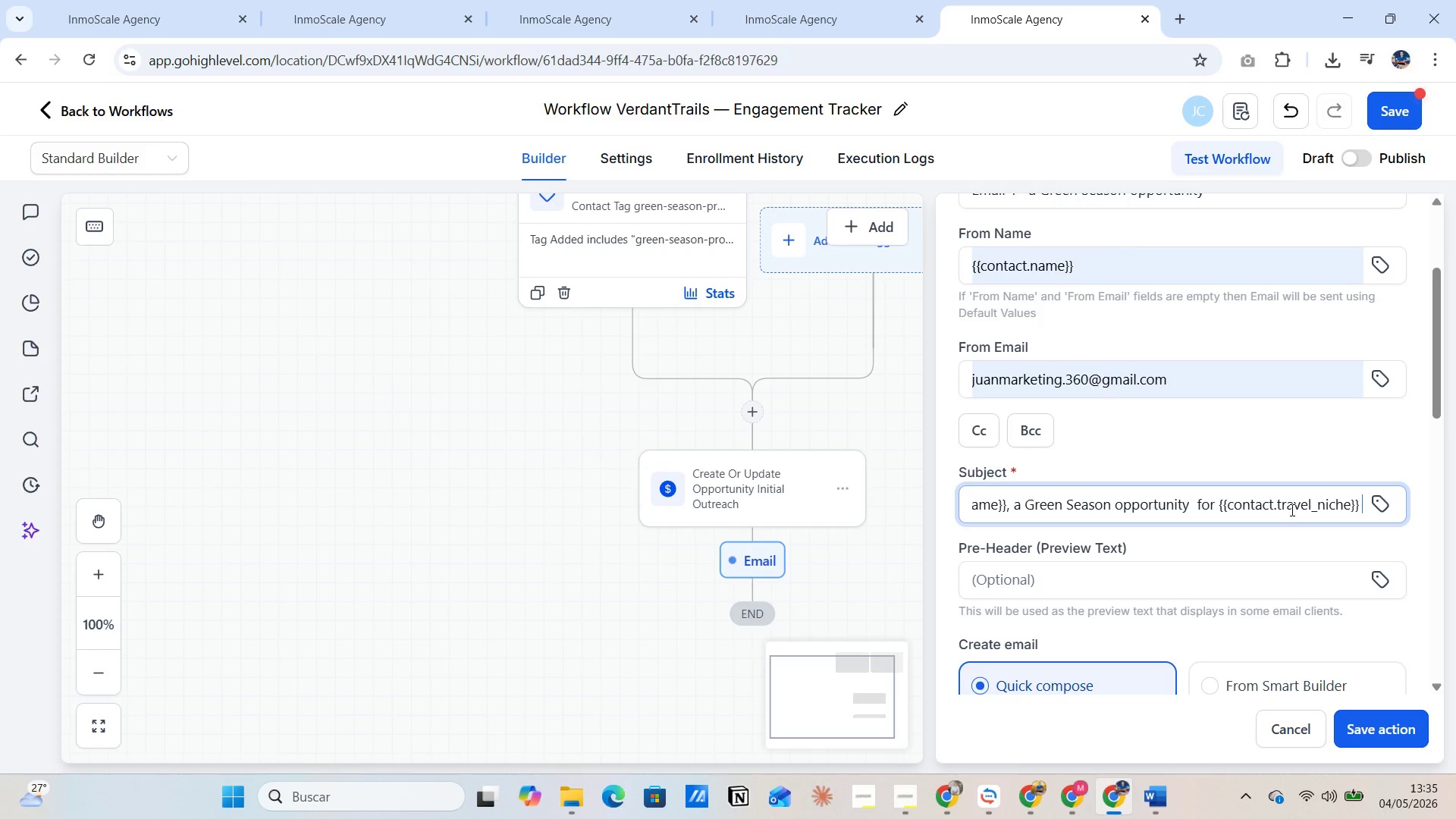 
key(S)
 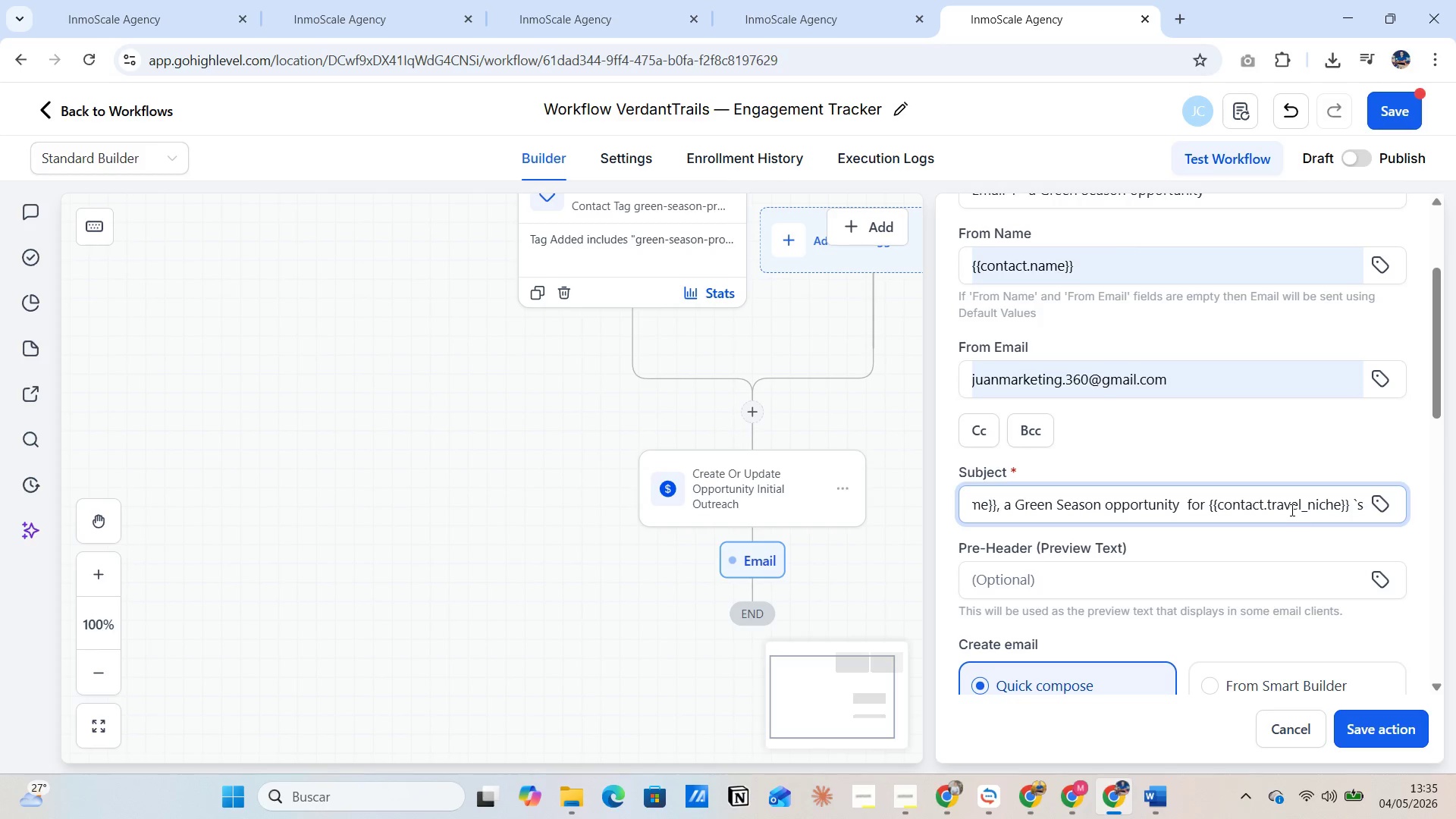 
key(Space)
 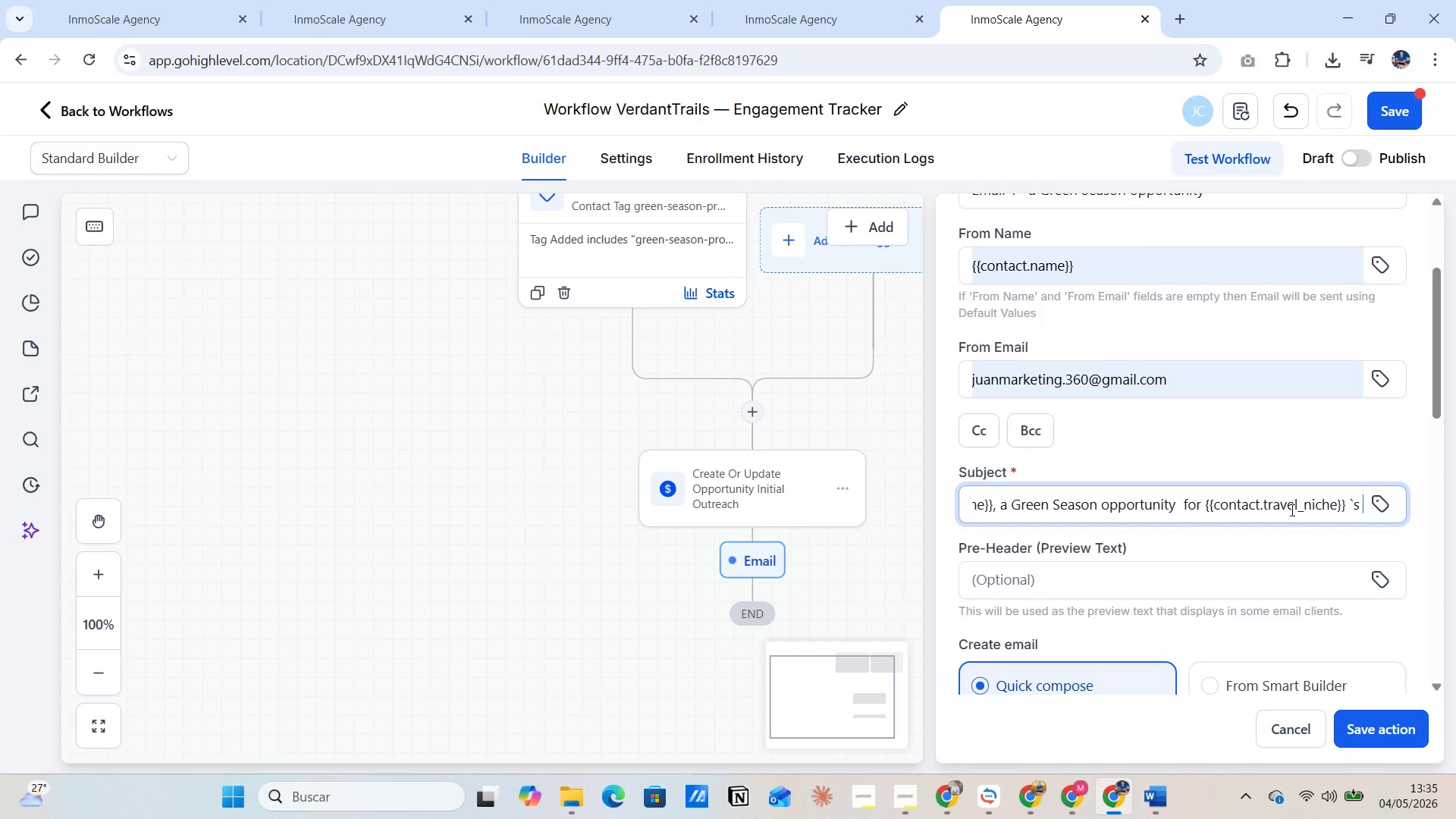 
key(Alt+Tab)
 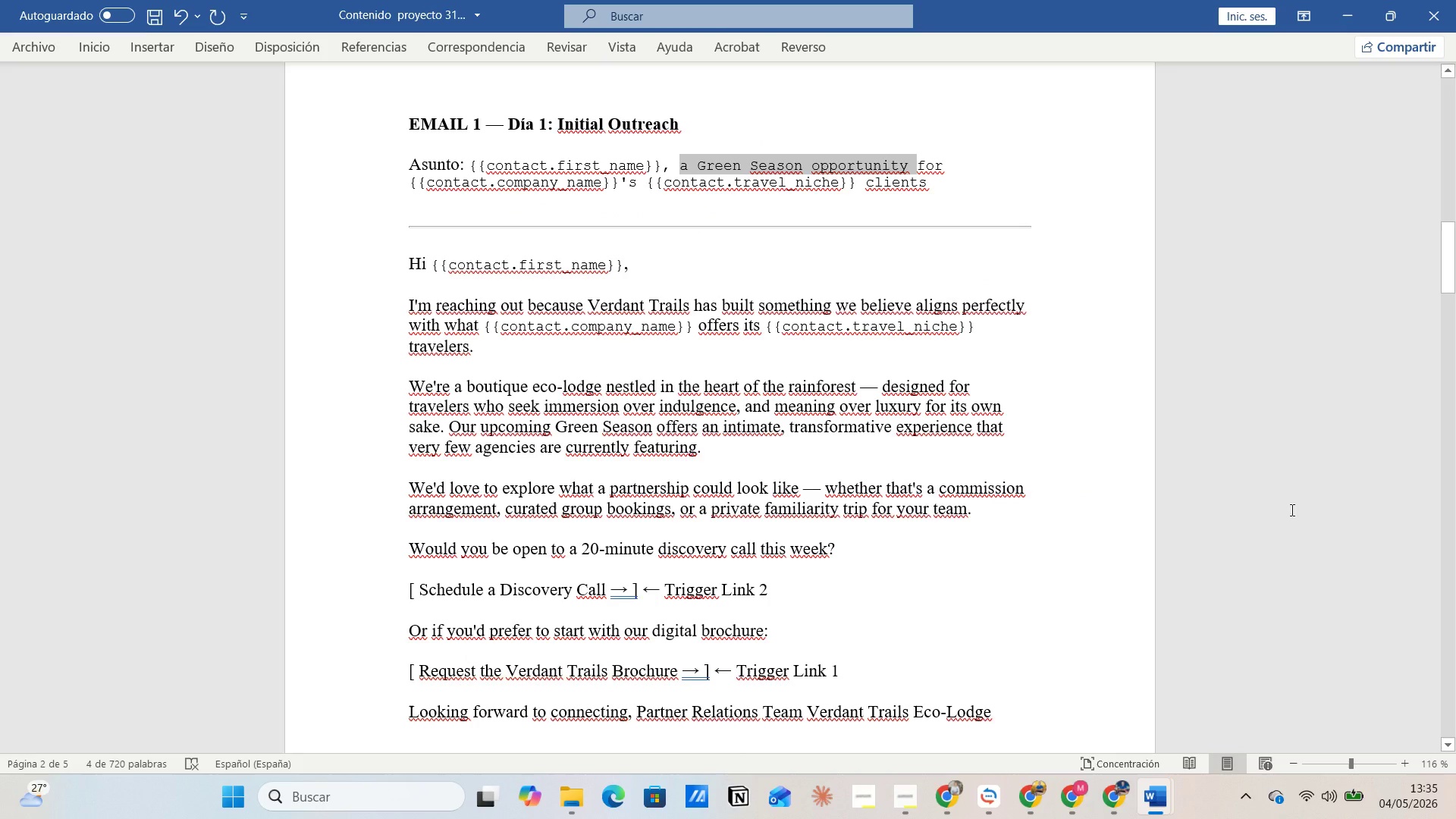 
wait(5.77)
 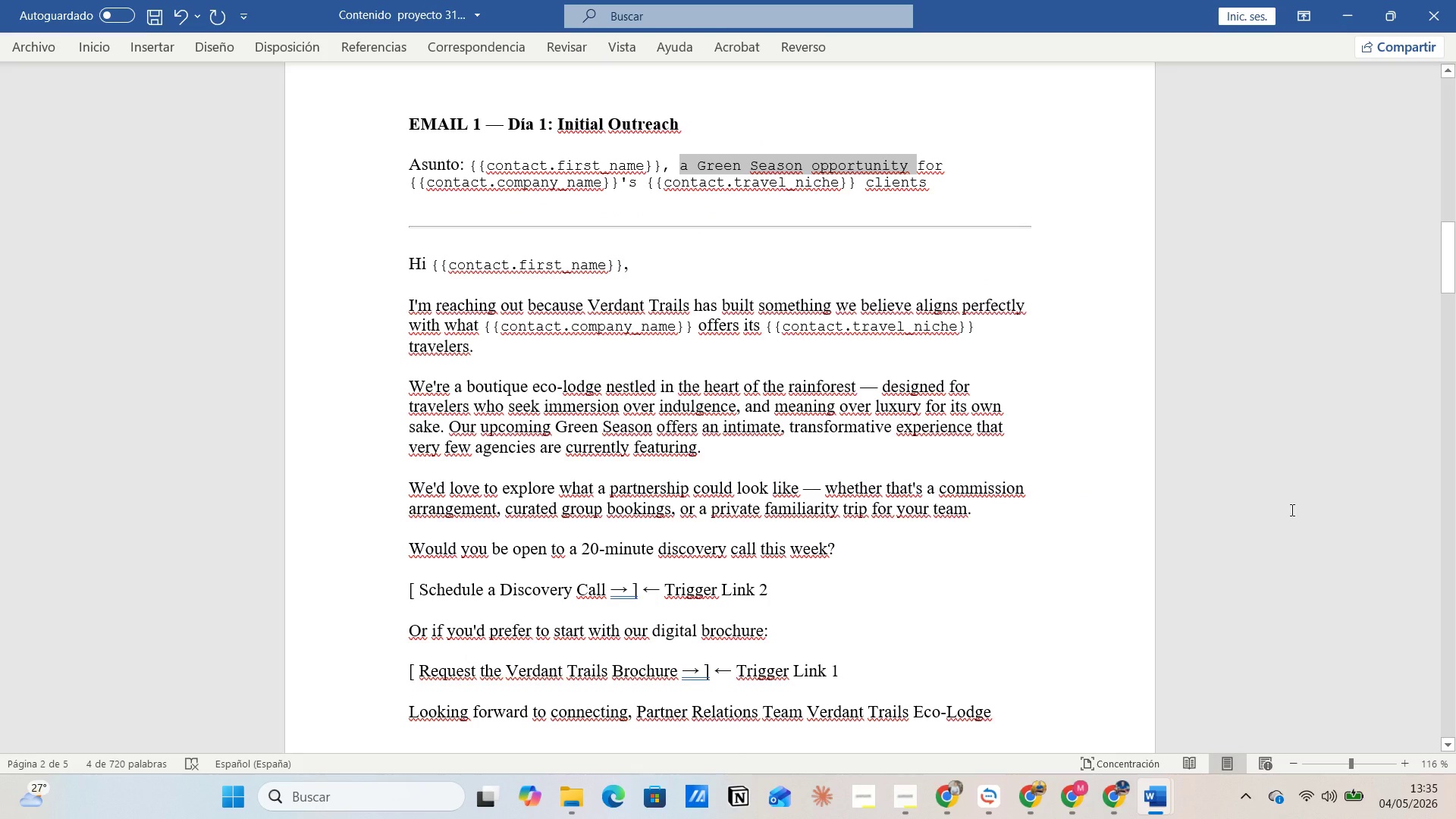 
key(Alt+AltLeft)
 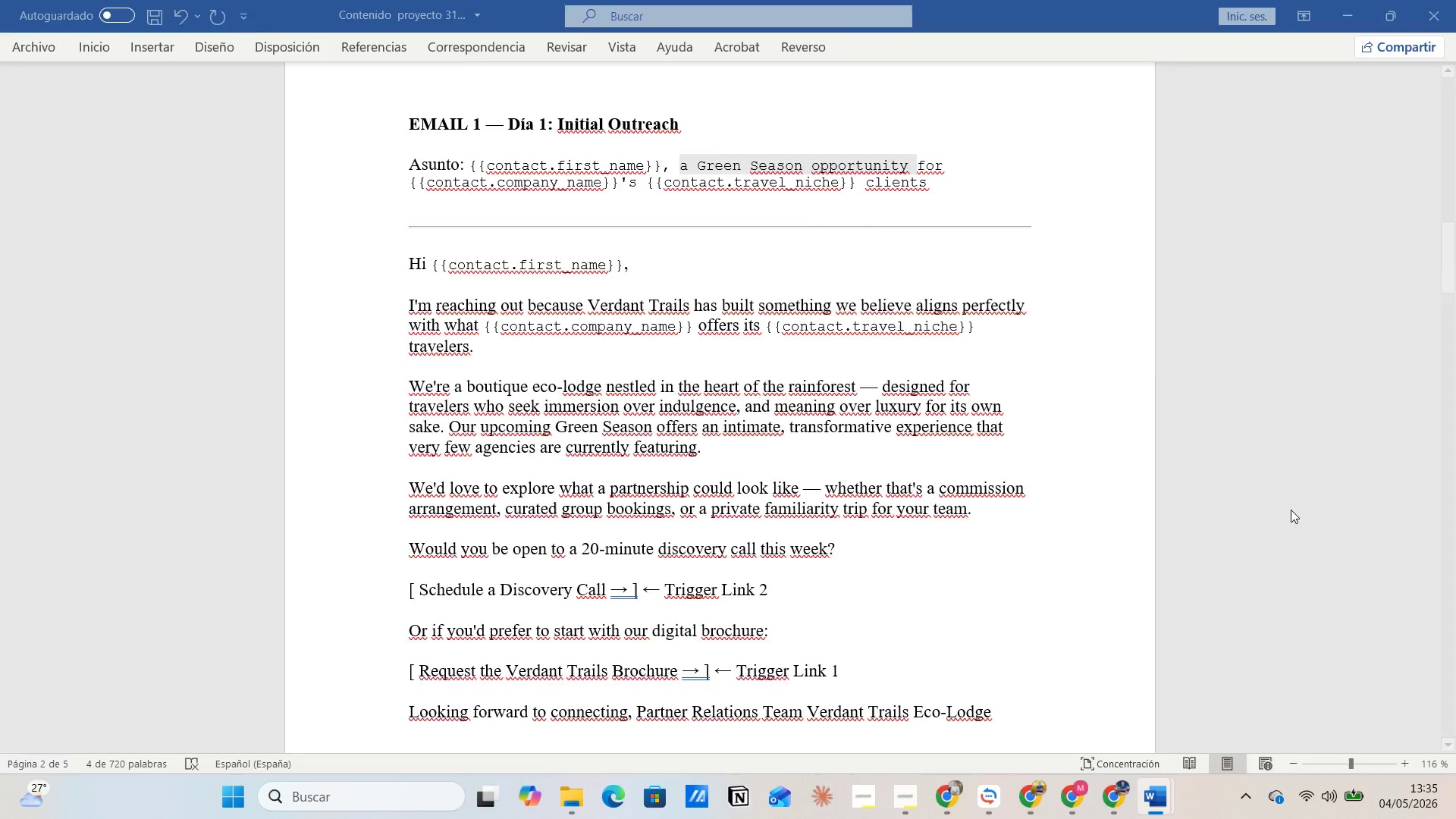 
key(Alt+Tab)
 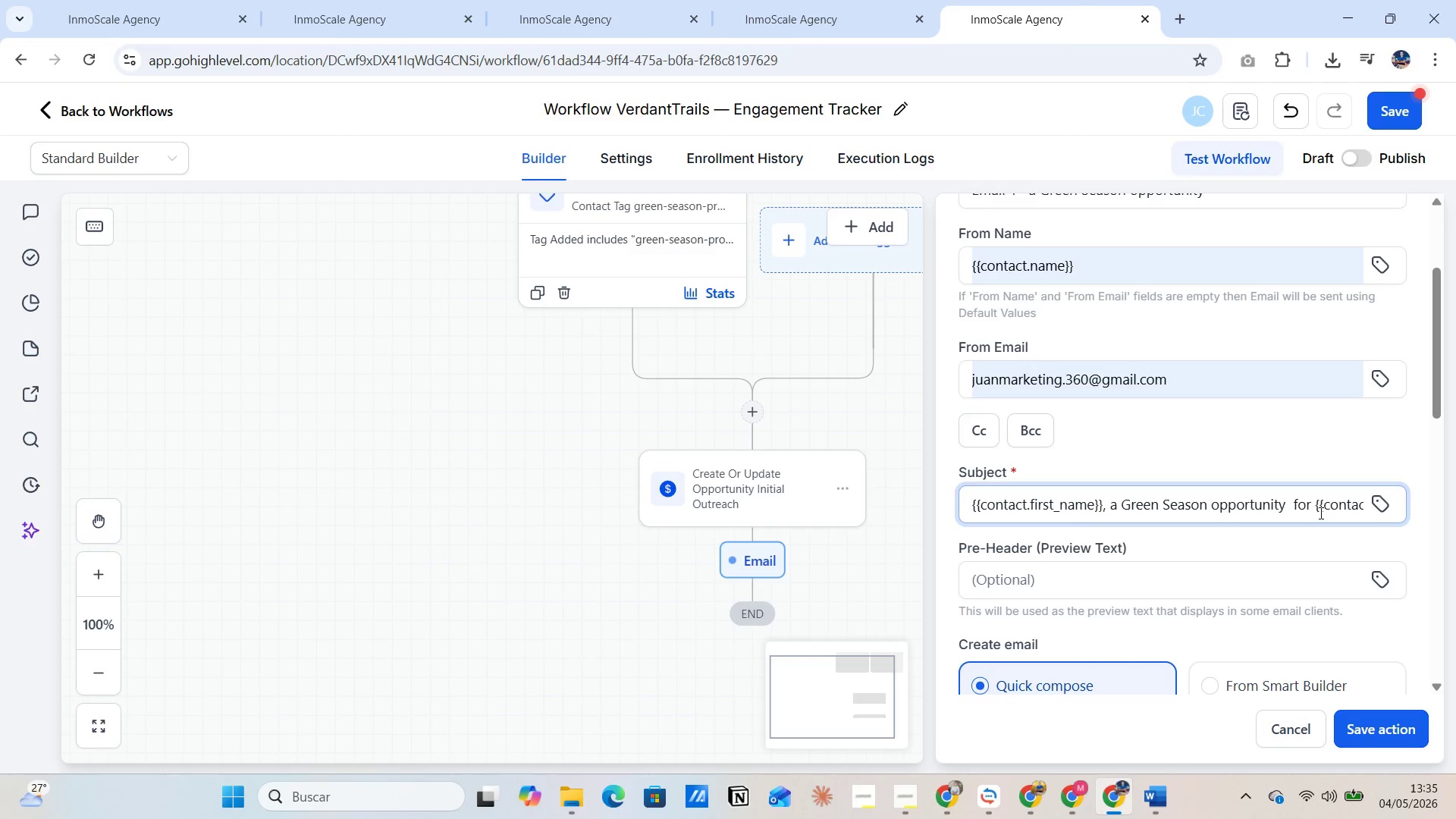 
left_click([1315, 510])
 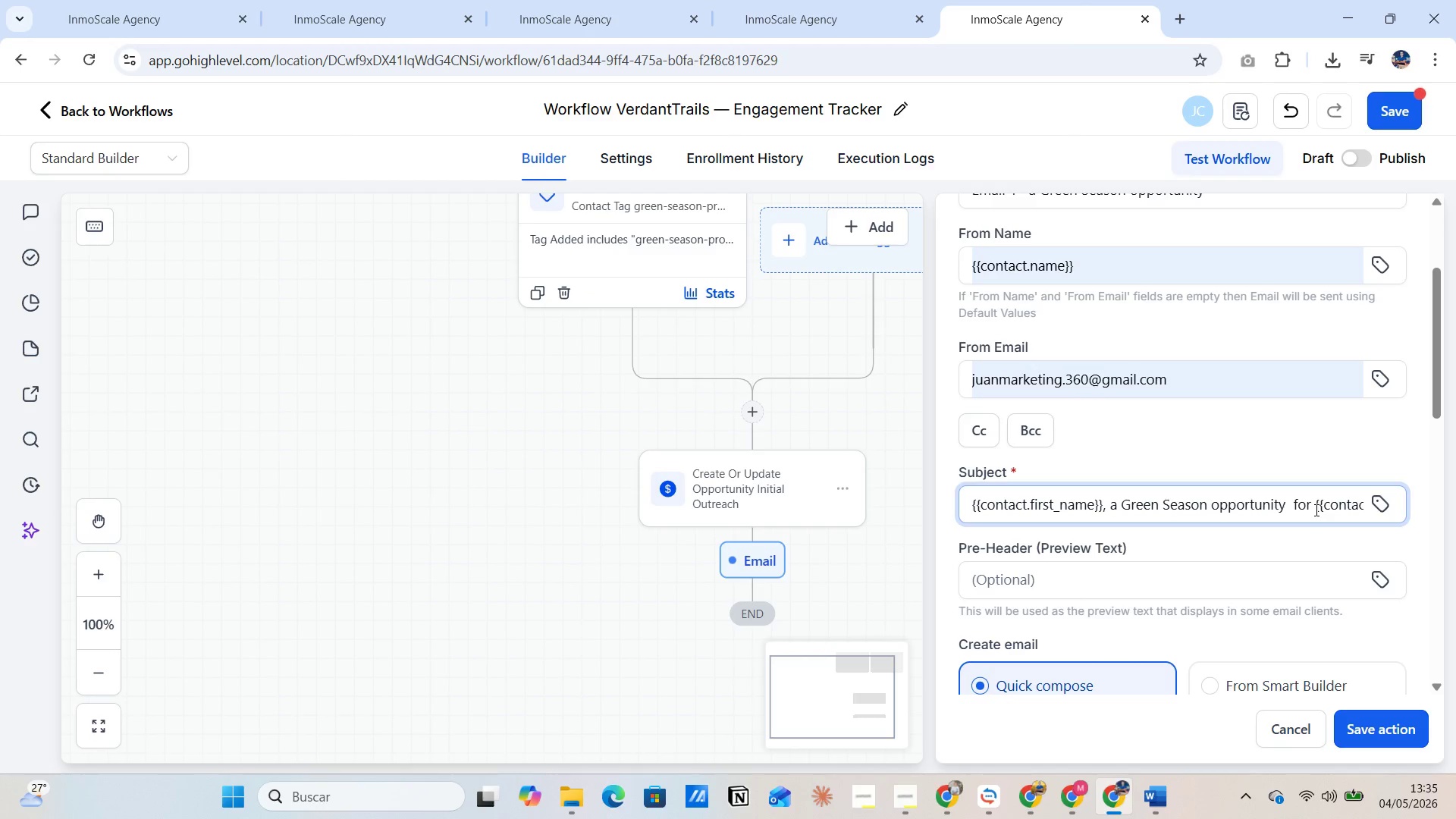 
key(Space)
 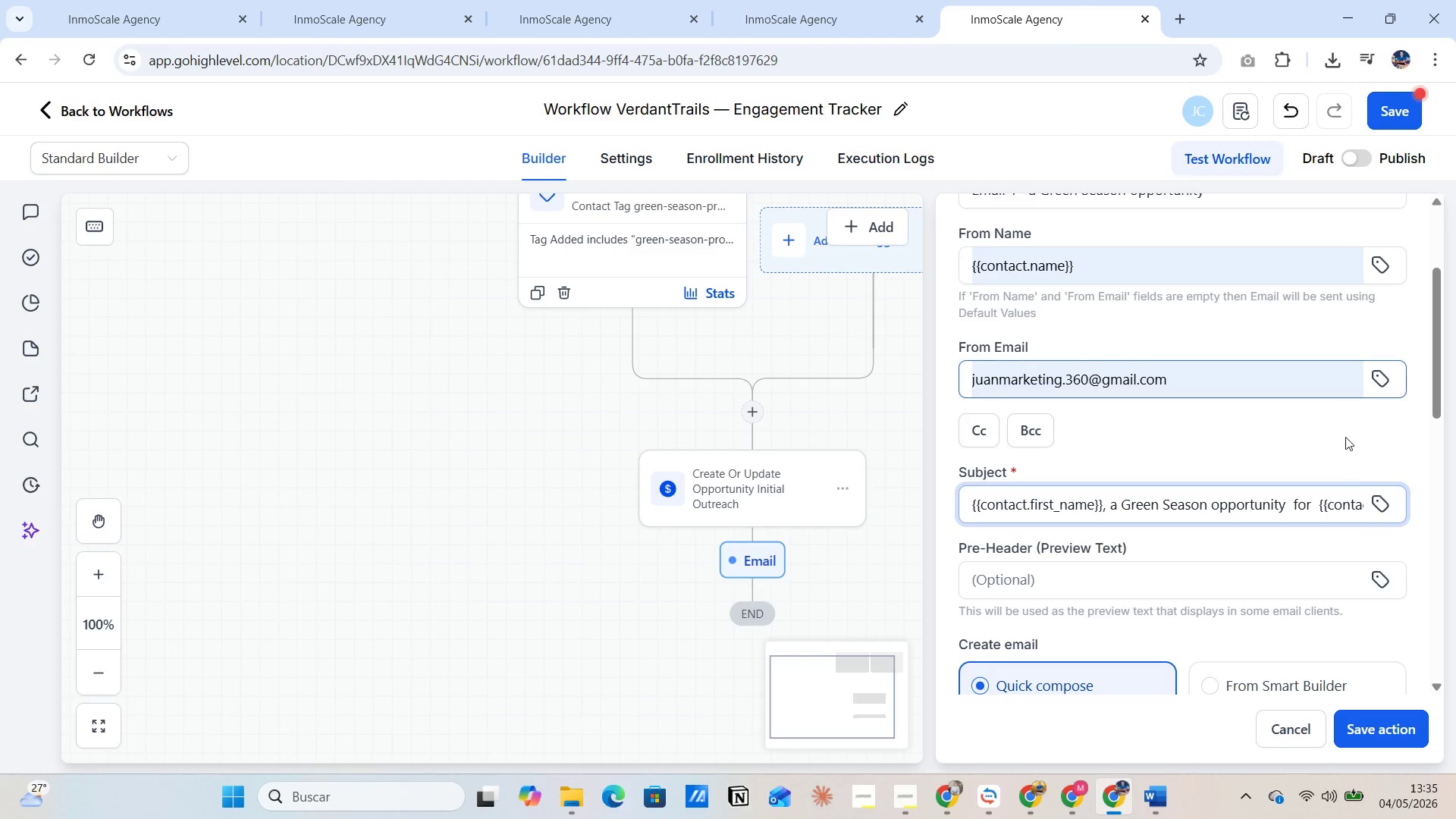 
left_click([1383, 496])
 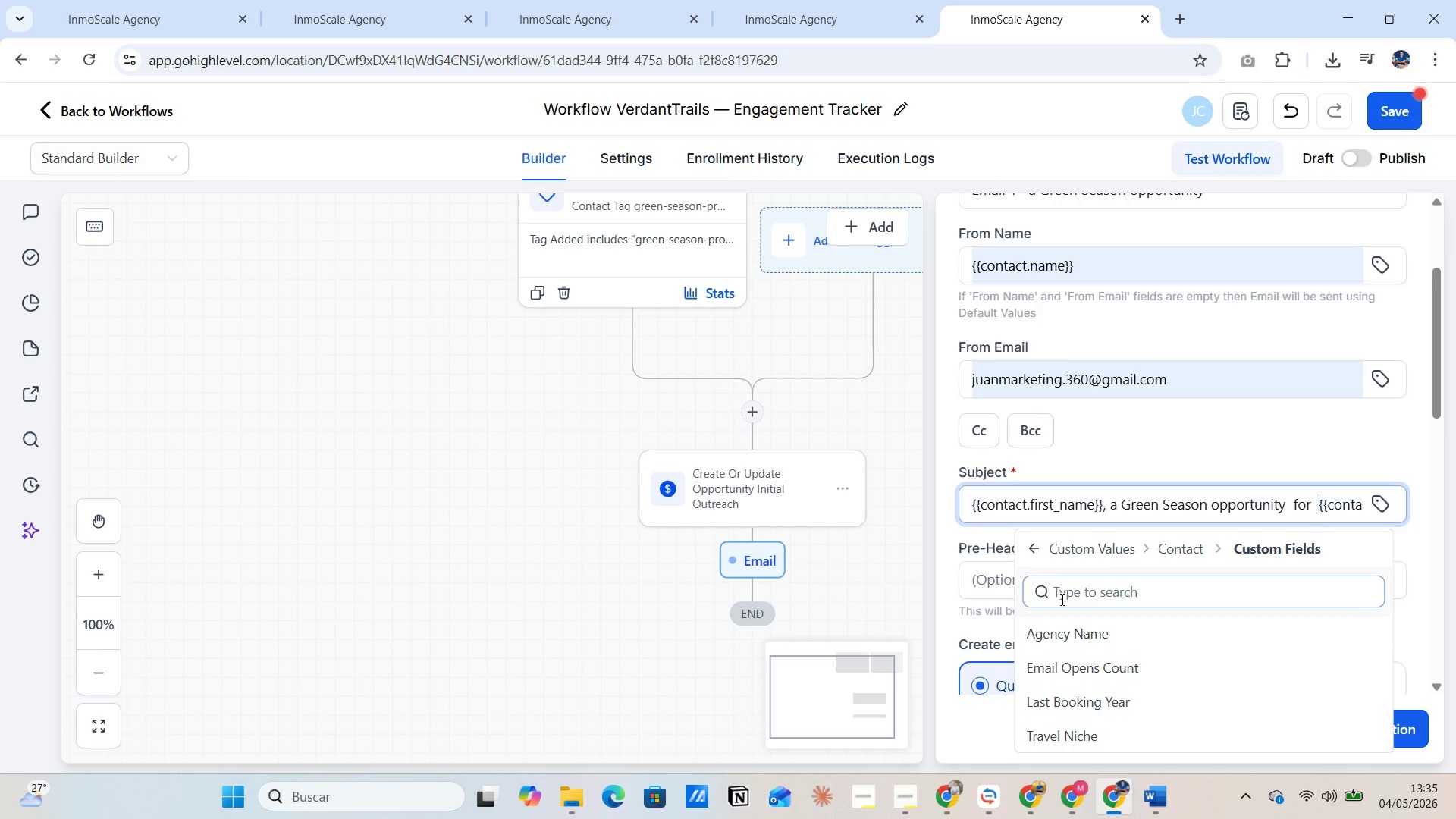 
left_click([1037, 546])
 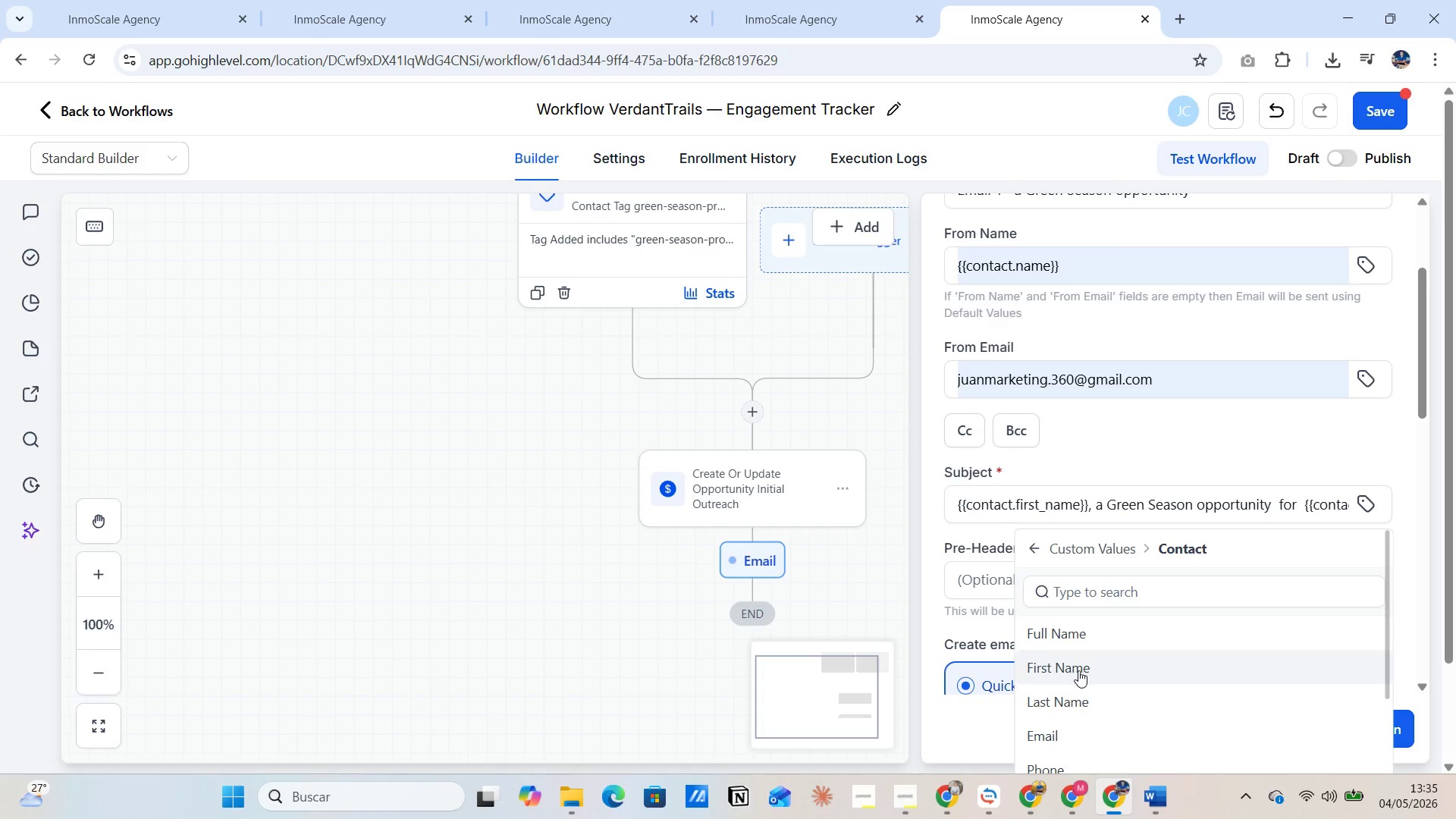 
scroll: coordinate [1089, 681], scroll_direction: down, amount: 1.0
 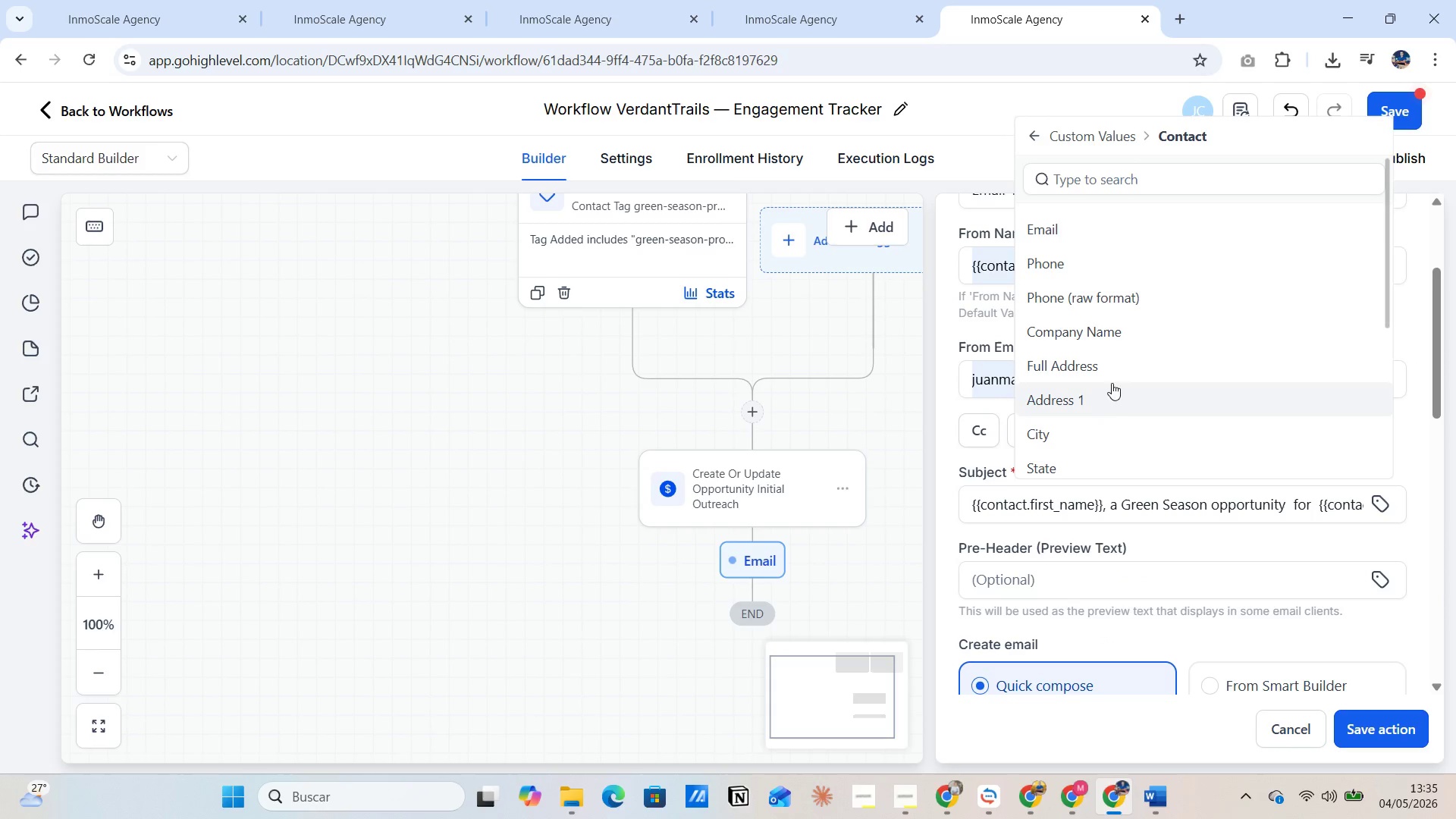 
left_click([1116, 333])
 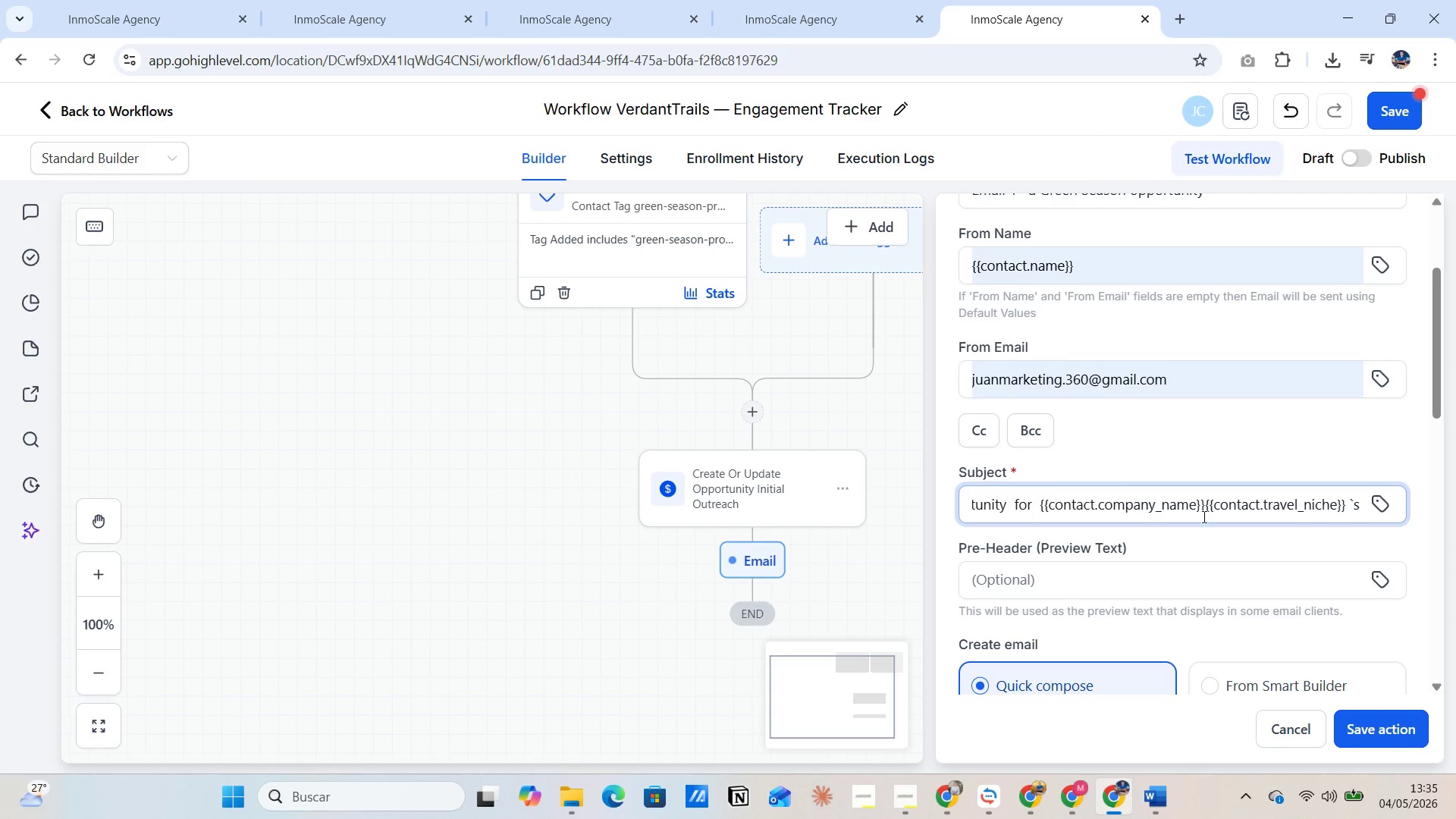 
key(Semicolon)
 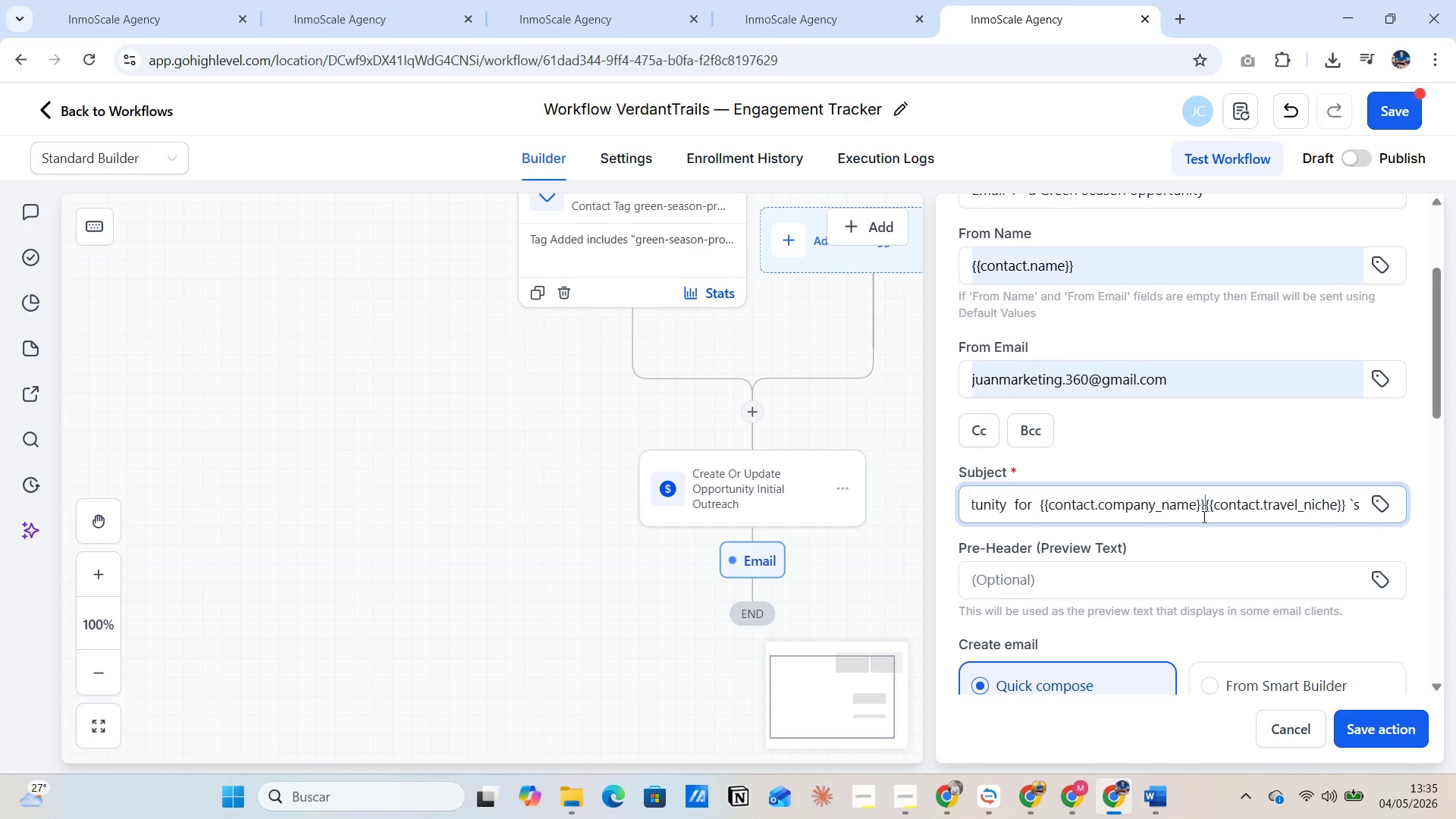 
key(S)
 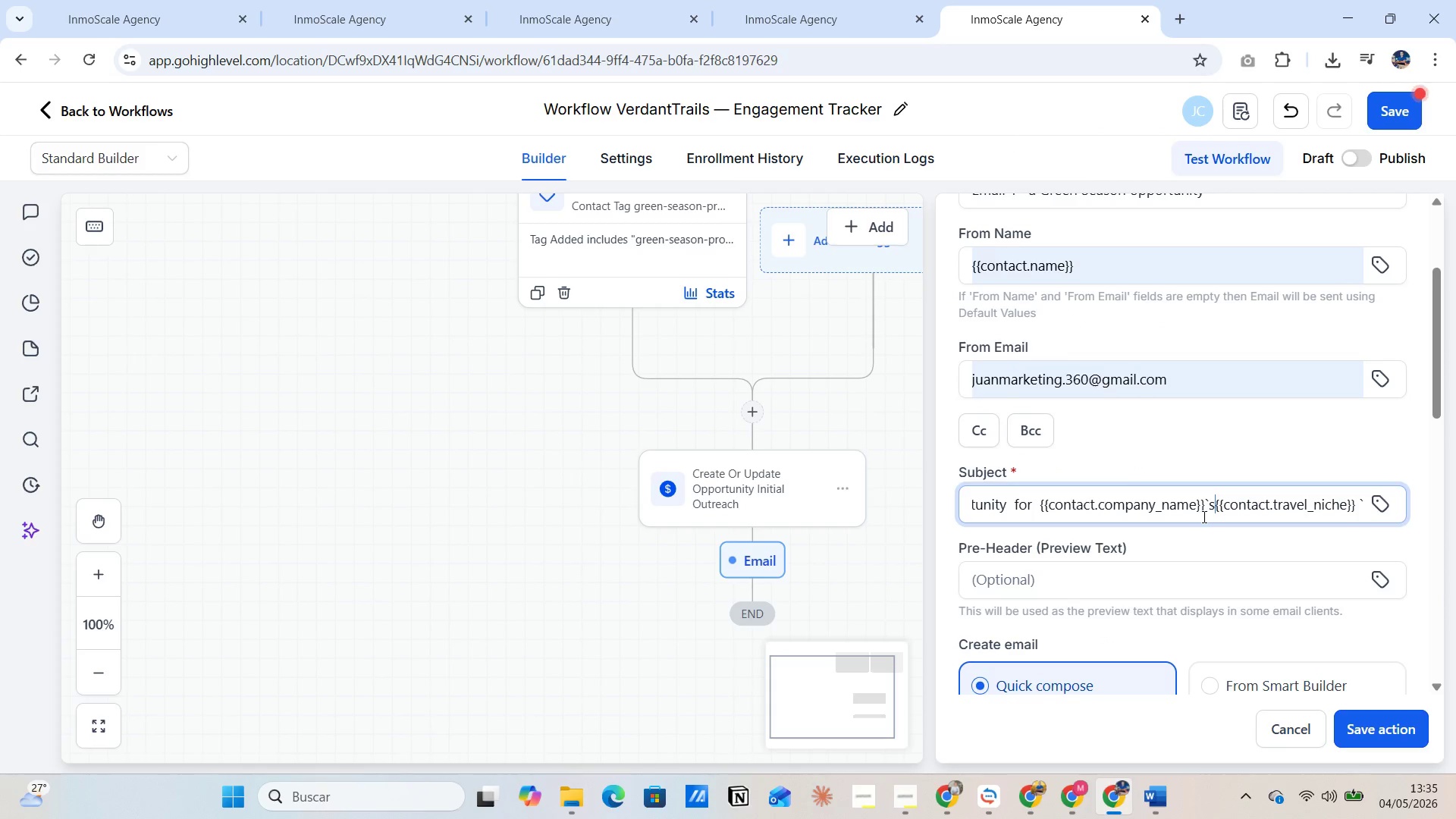 
key(Space)
 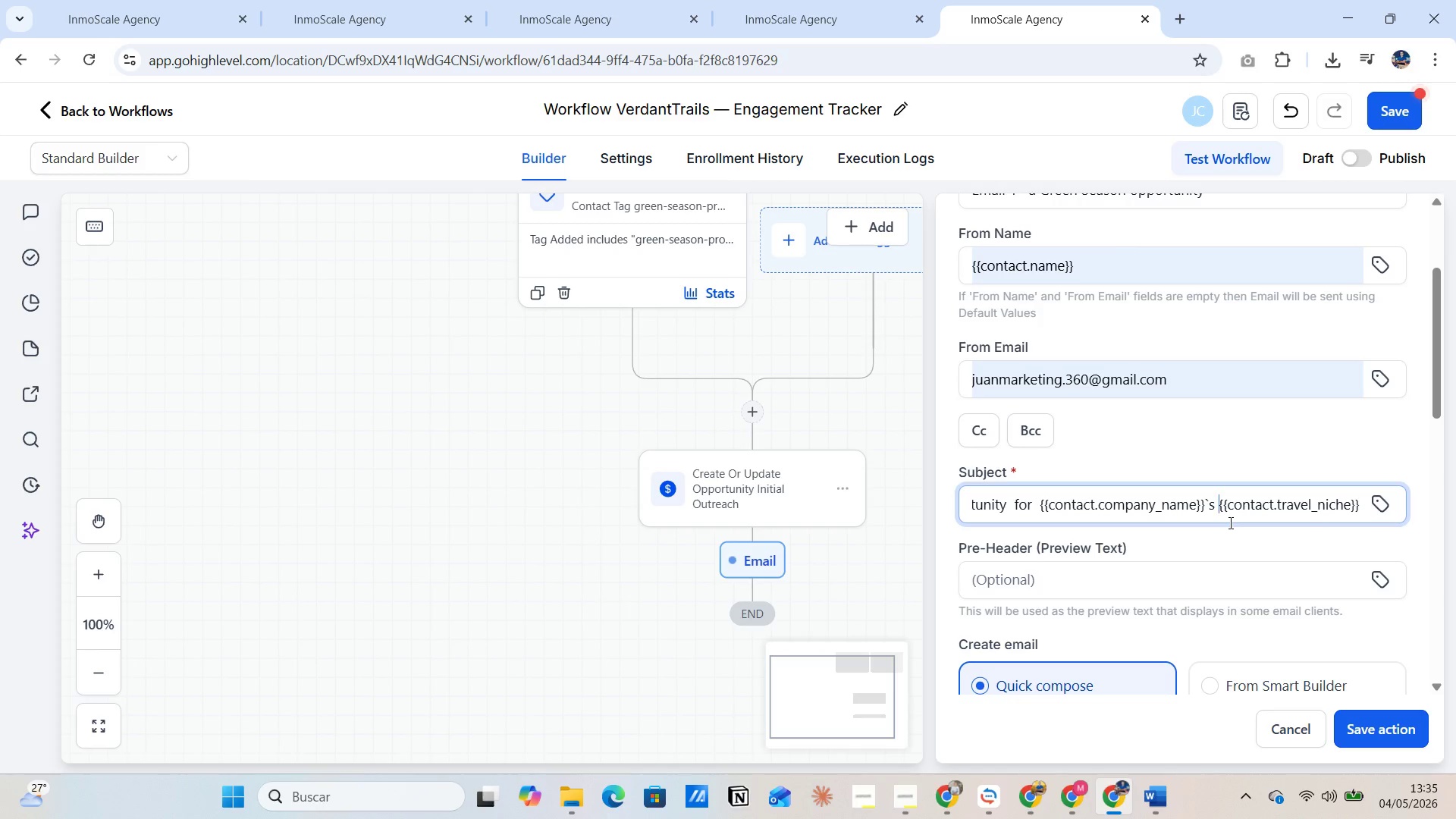 
hold_key(key=ArrowRight, duration=1.5)
 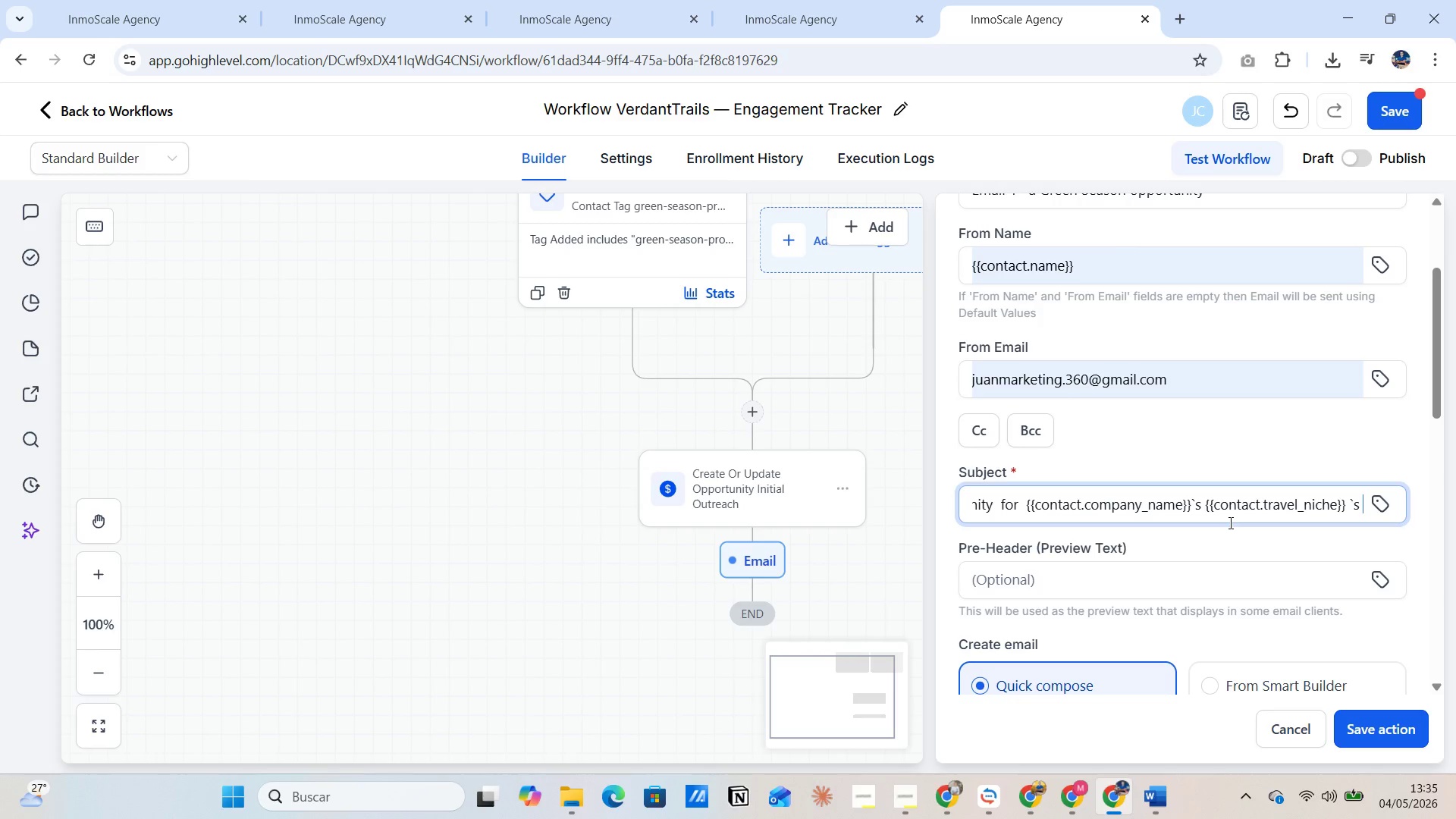 
key(ArrowRight)
 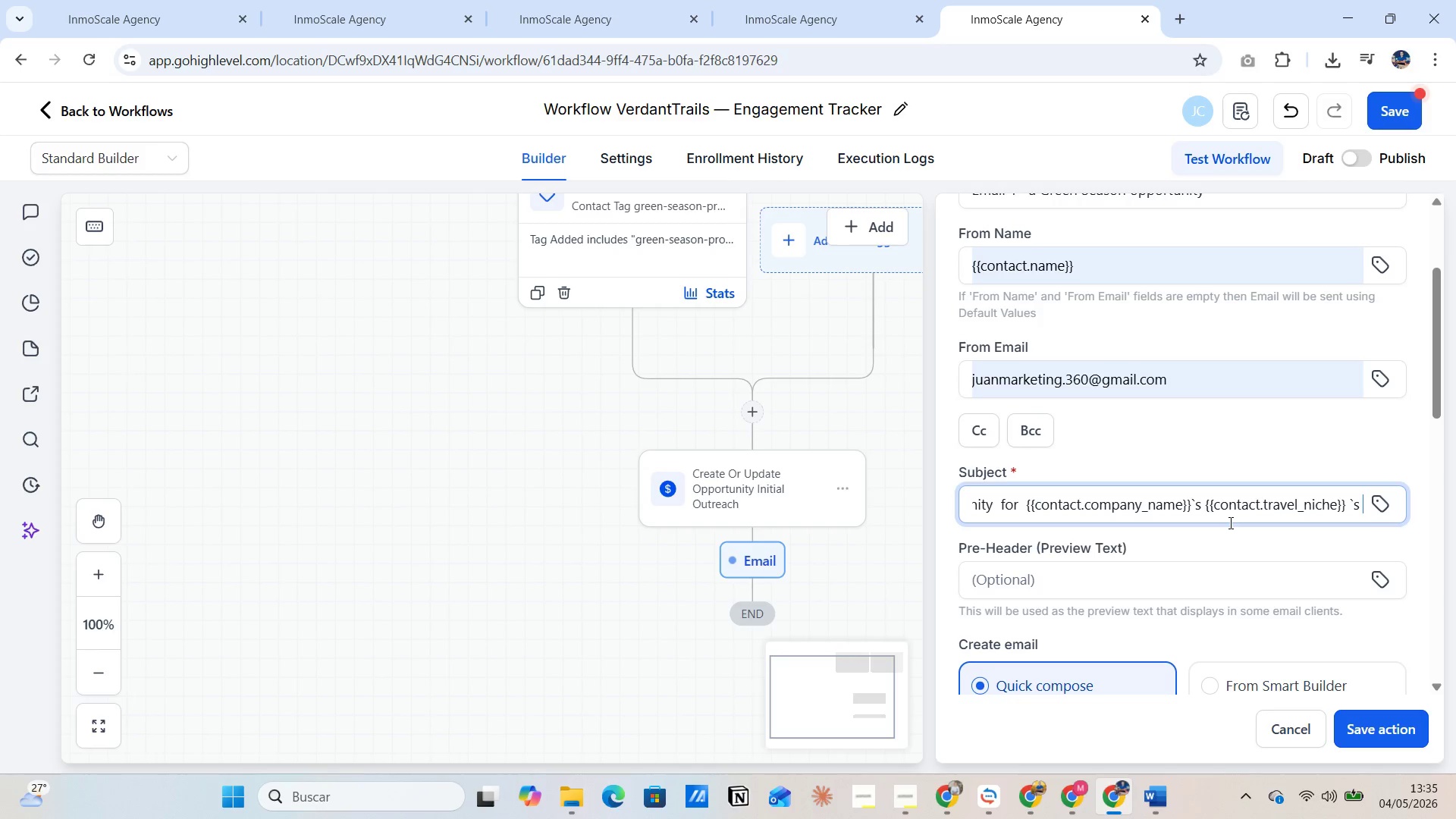 
key(ArrowRight)
 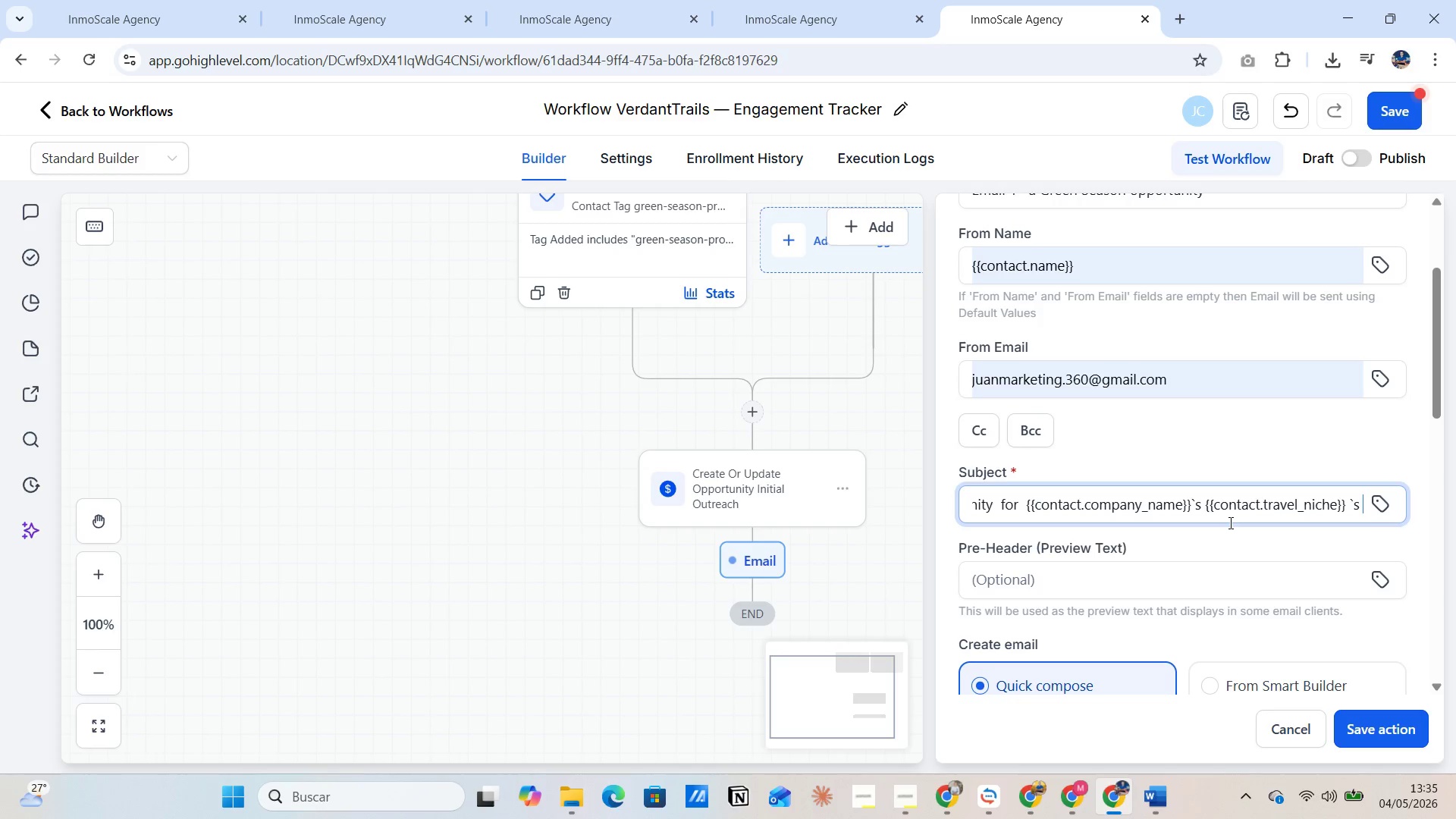 
key(ArrowRight)
 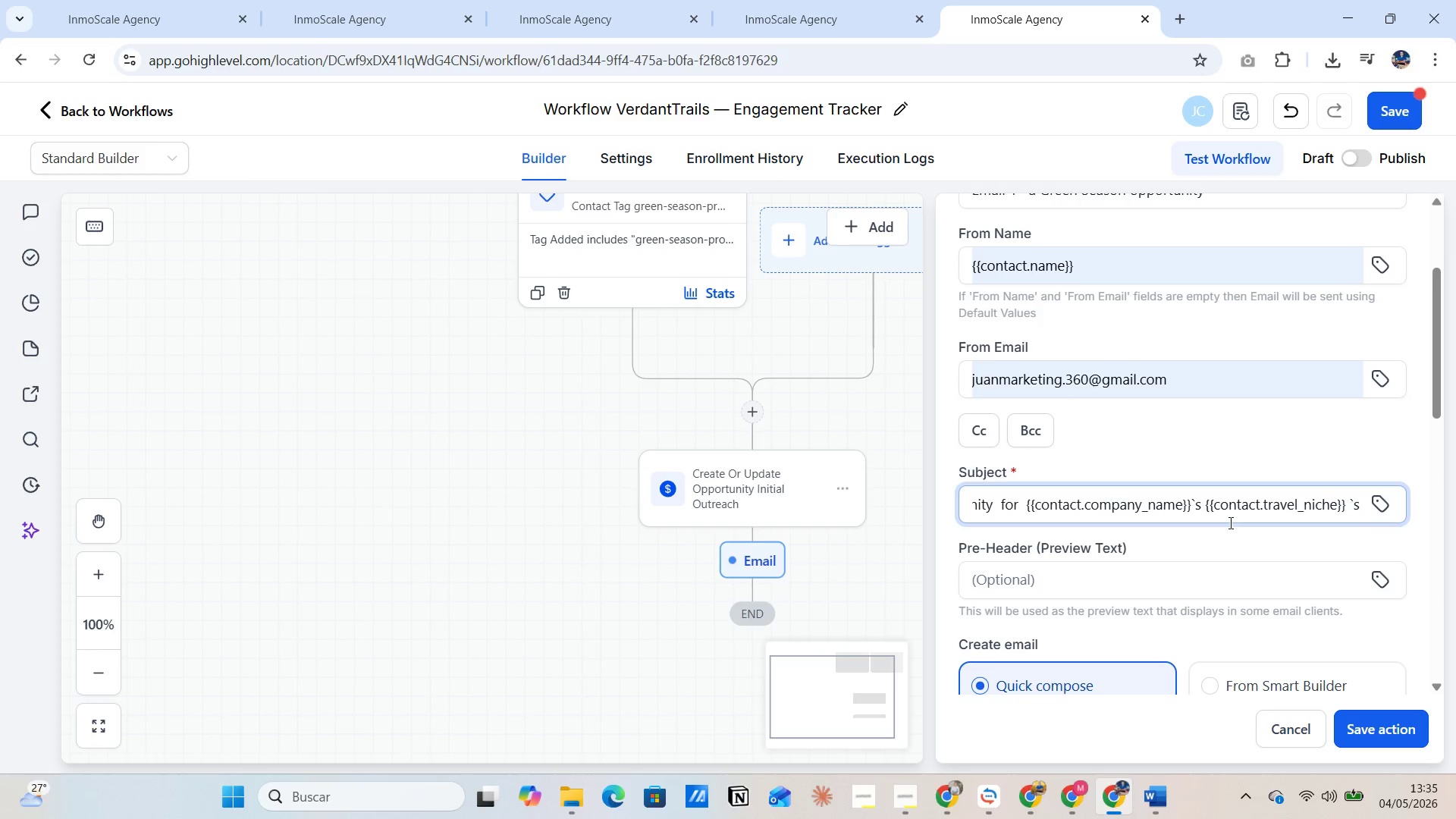 
key(Backspace)
 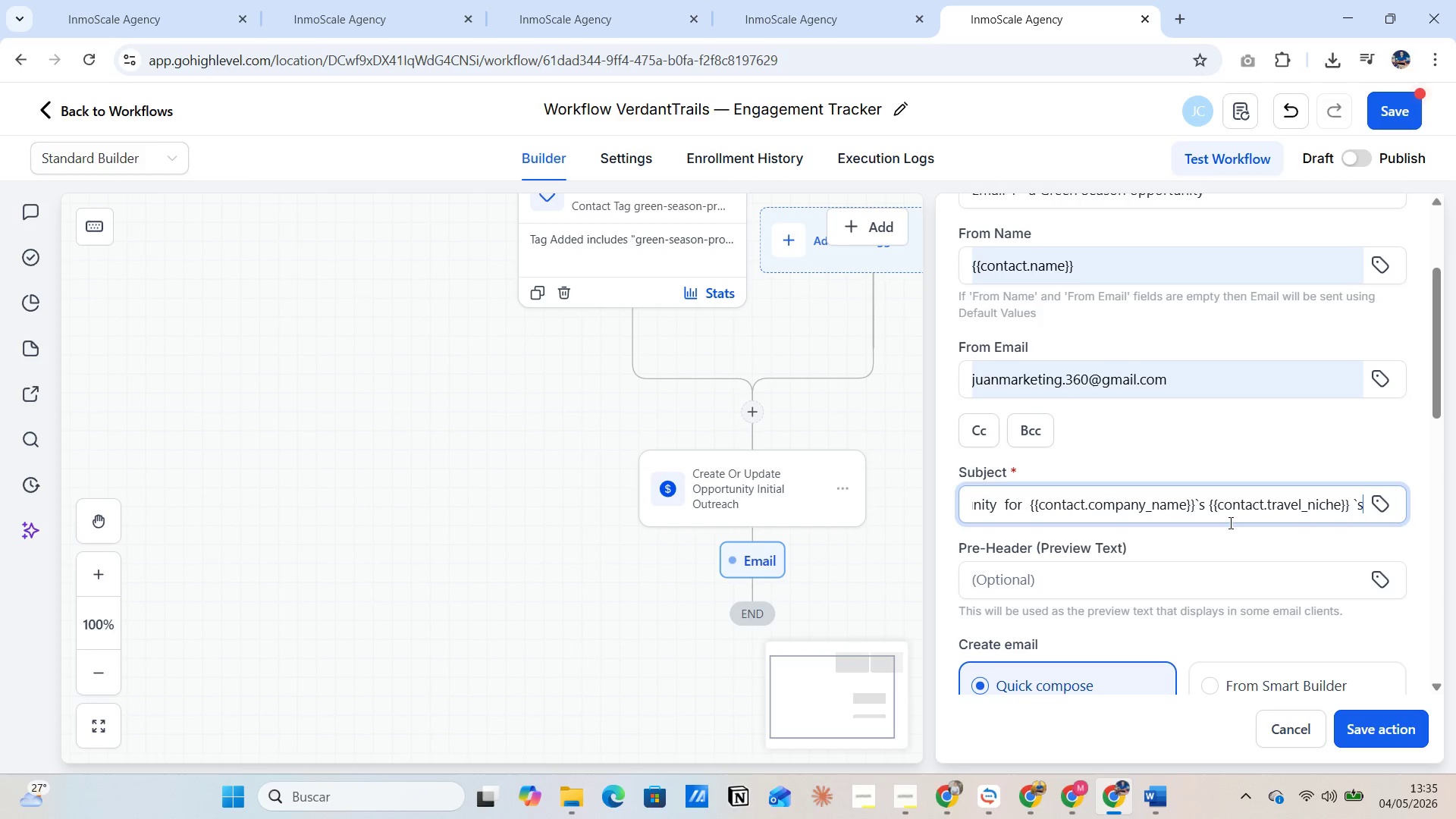 
key(Backspace)
 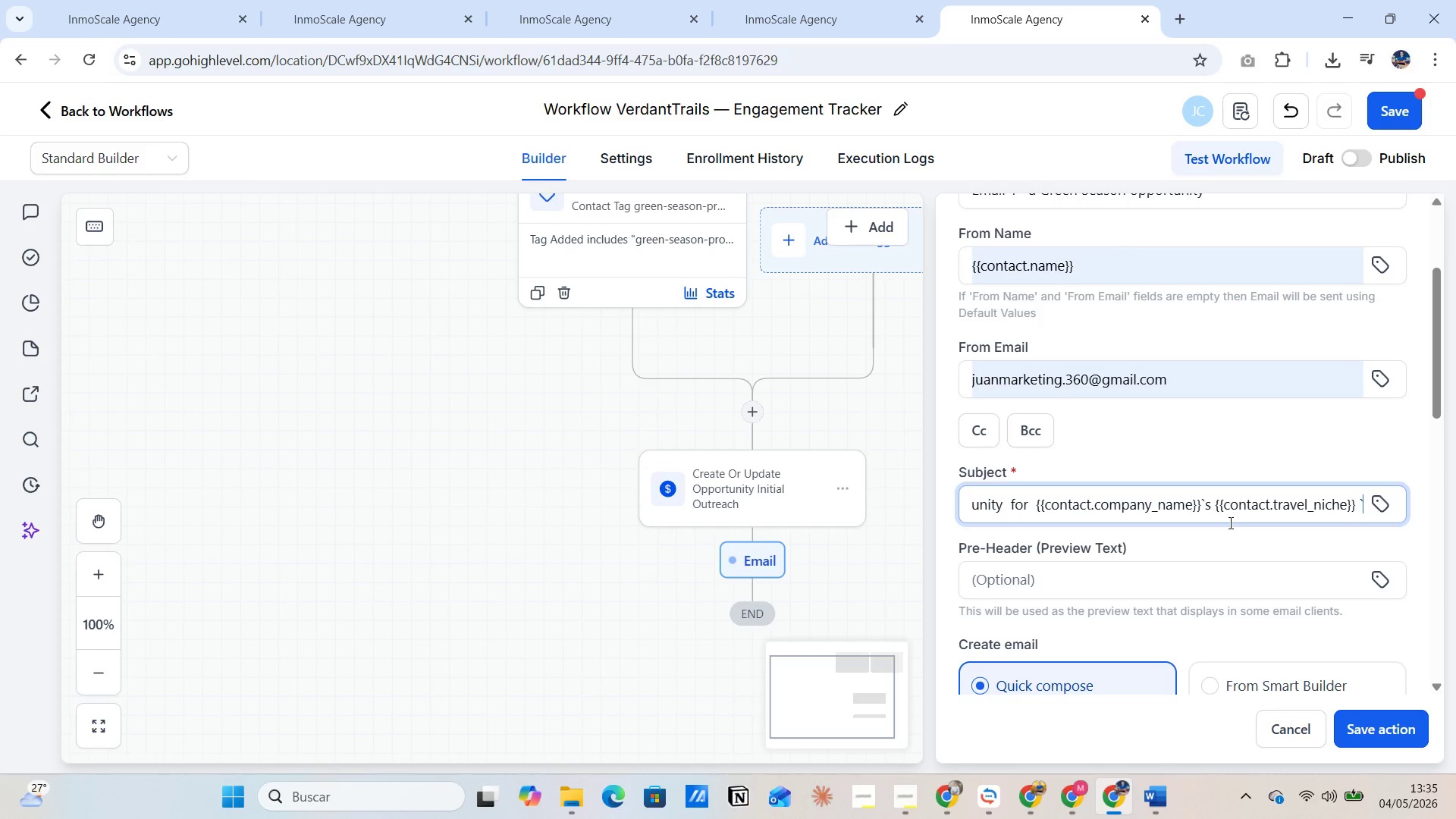 
key(Backspace)
 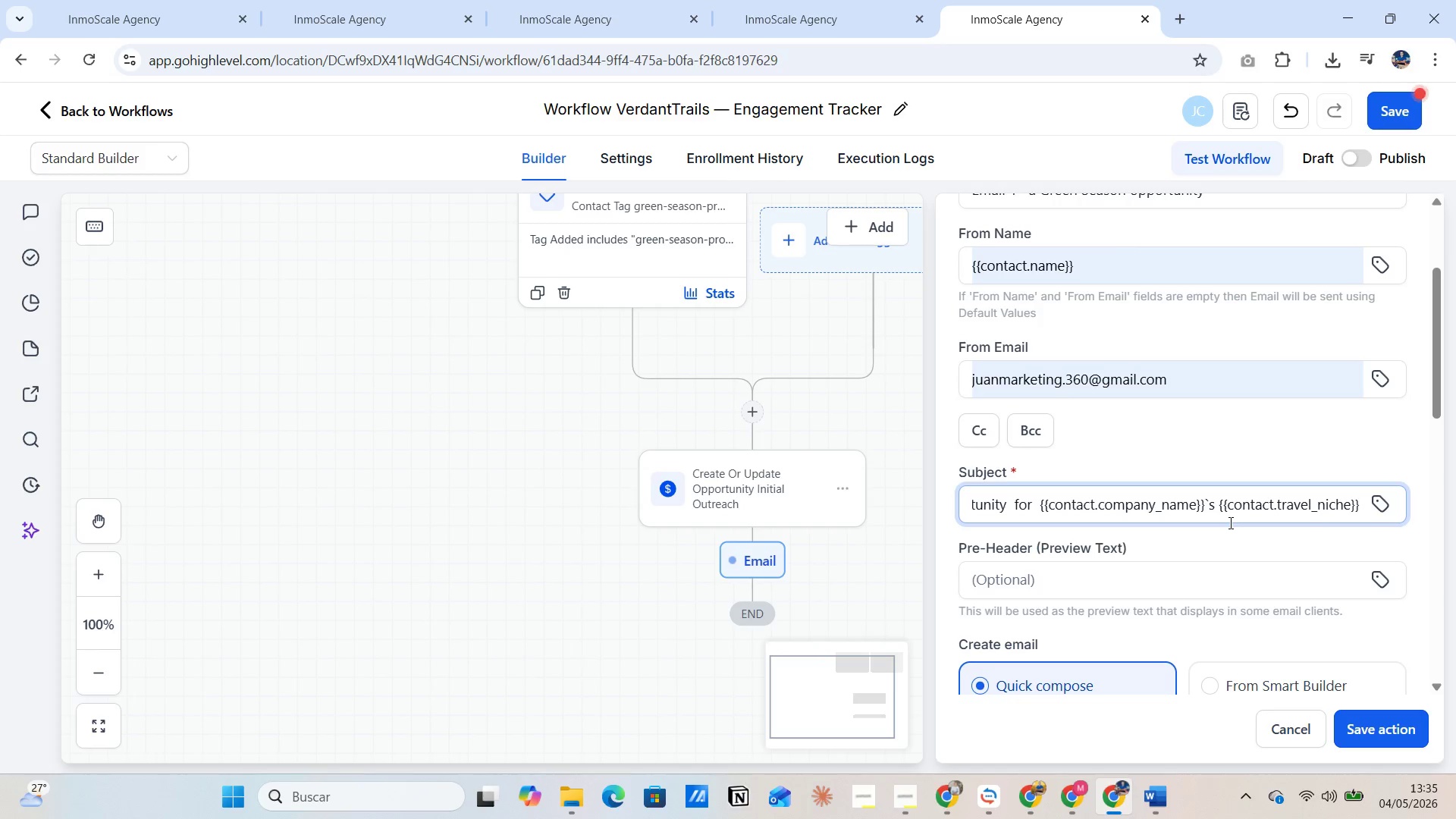 
key(Backspace)
 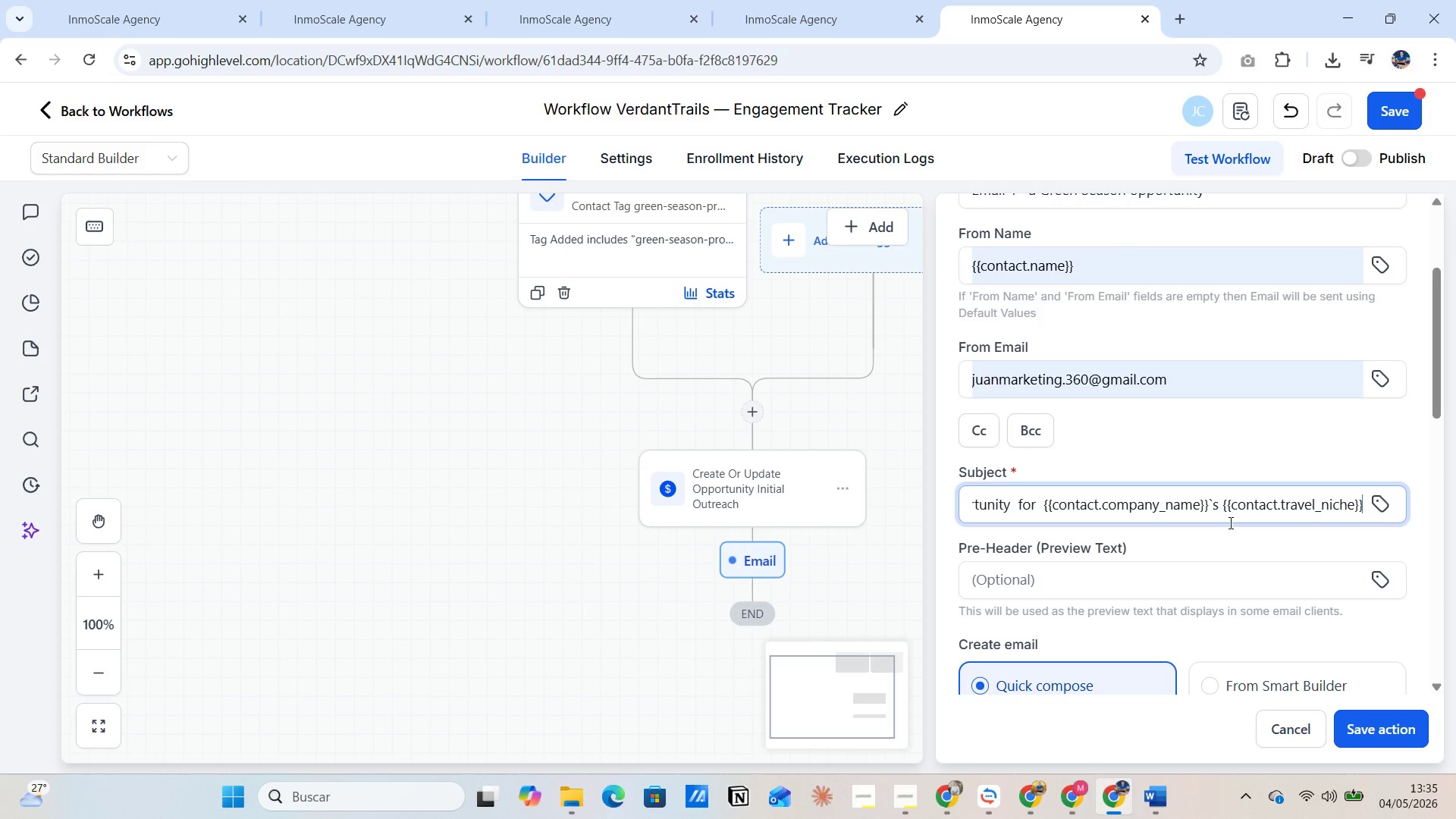 
key(Alt+AltLeft)
 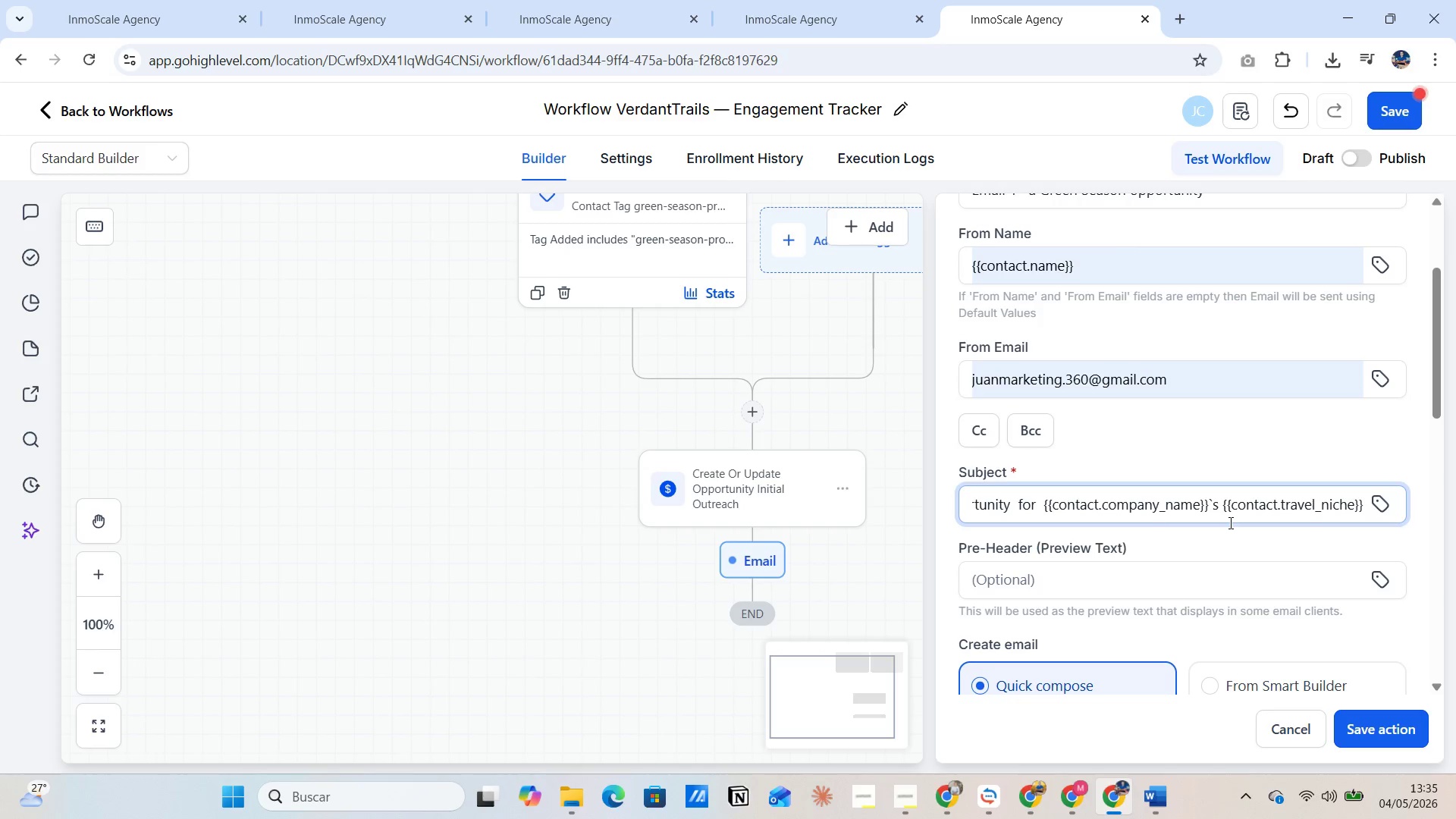 
key(Alt+Tab)
 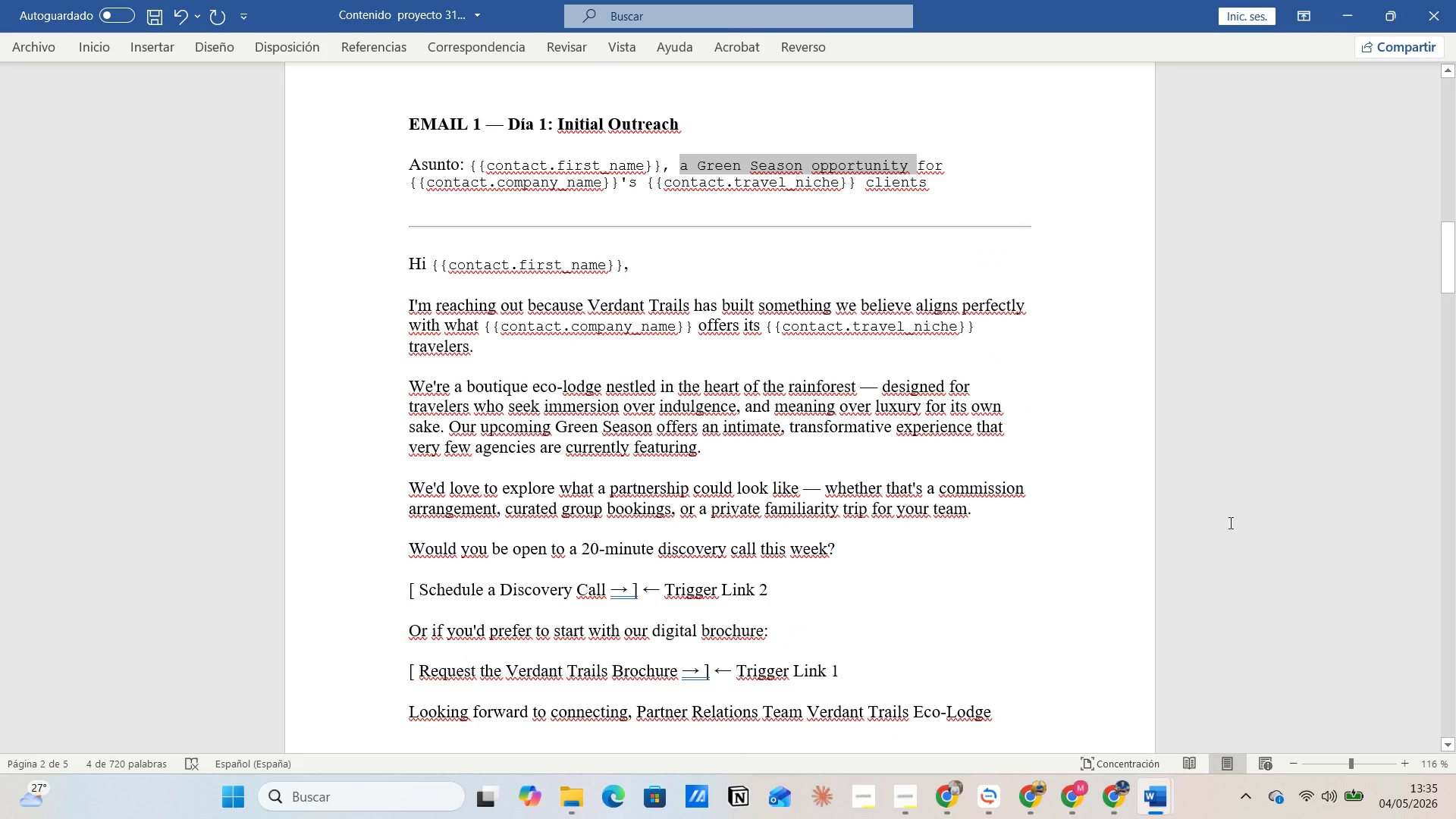 
key(Alt+AltLeft)
 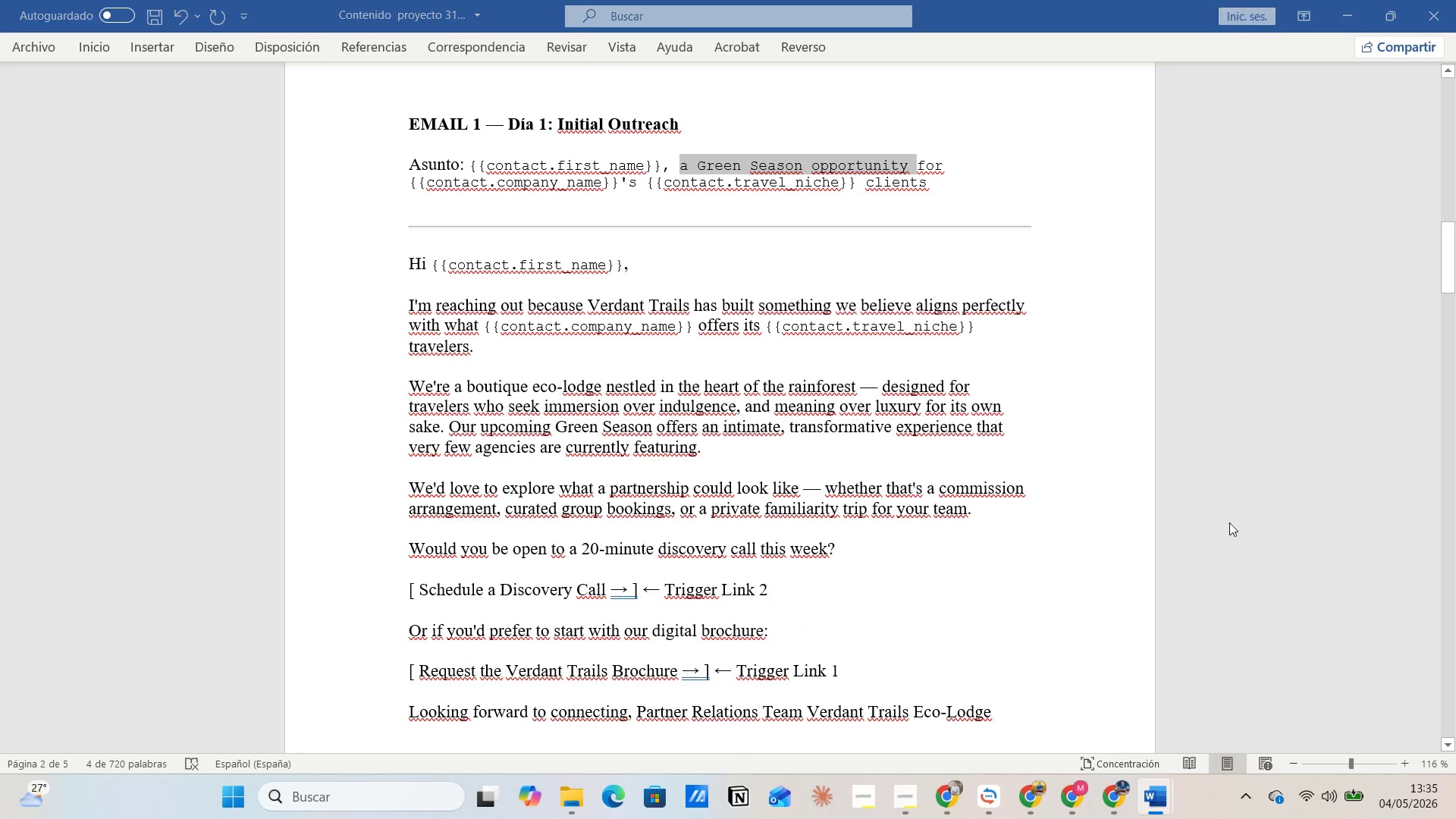 
key(Alt+Tab)
 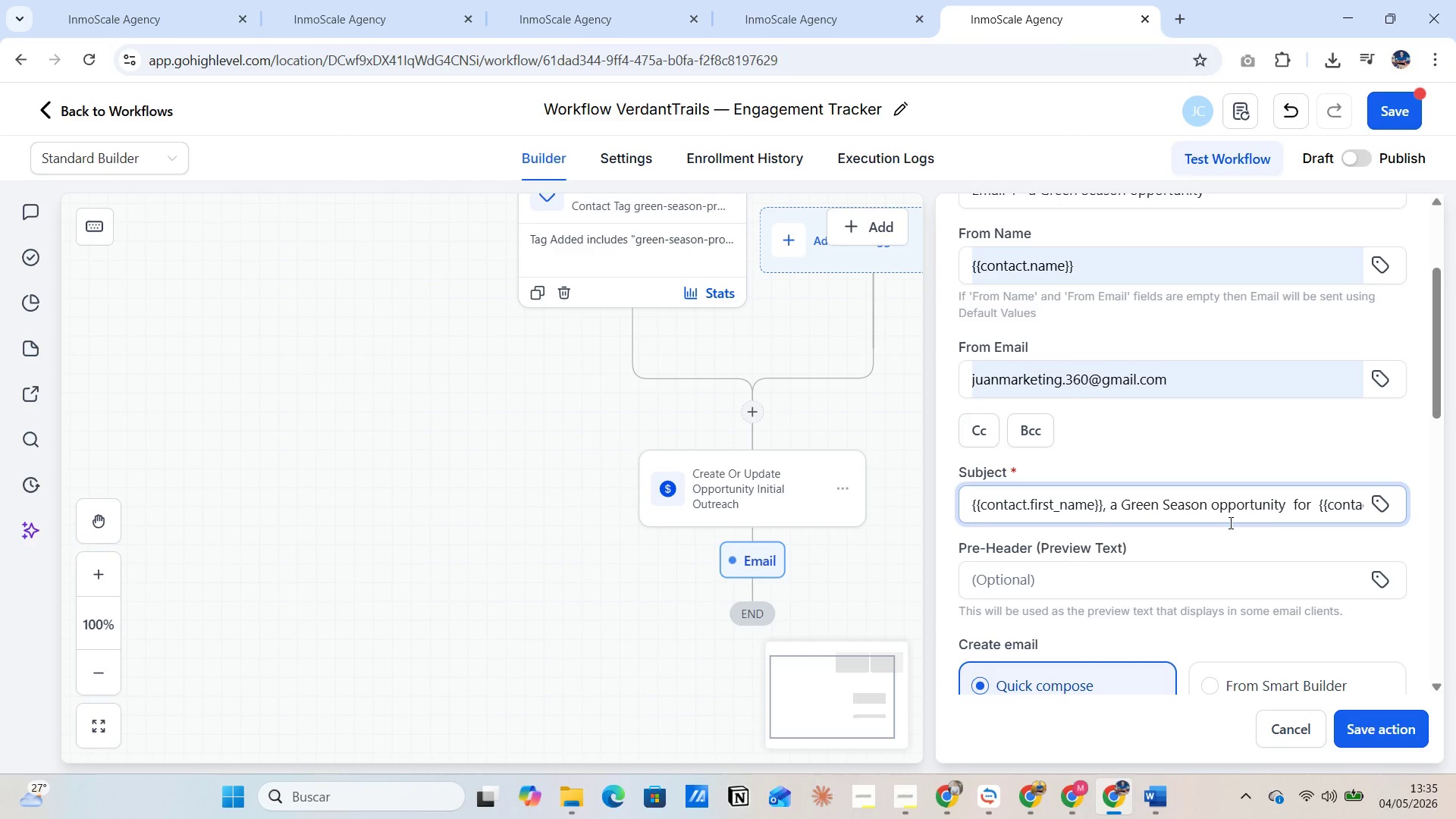 
key(ArrowRight)
 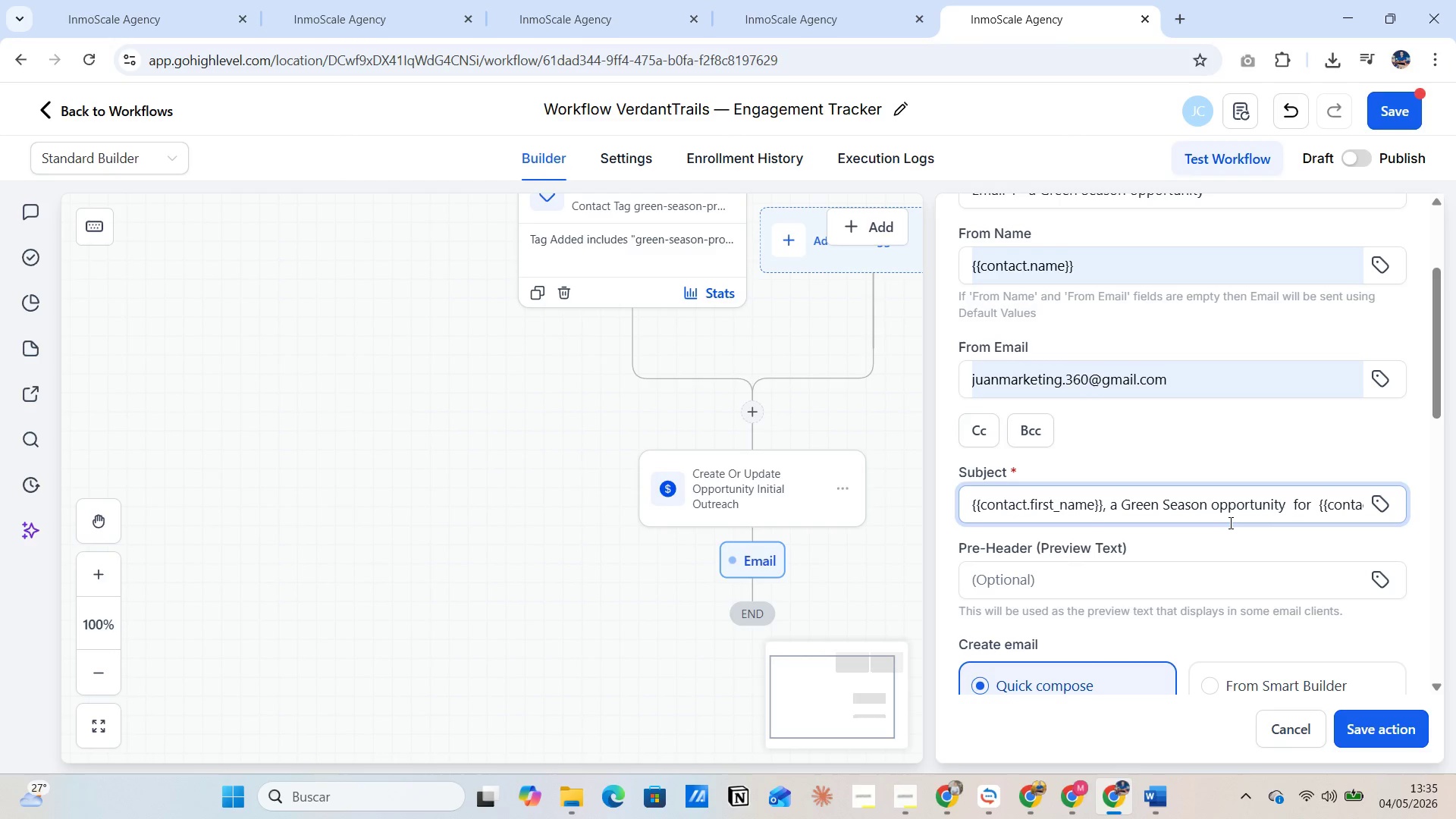 
key(ArrowRight)
 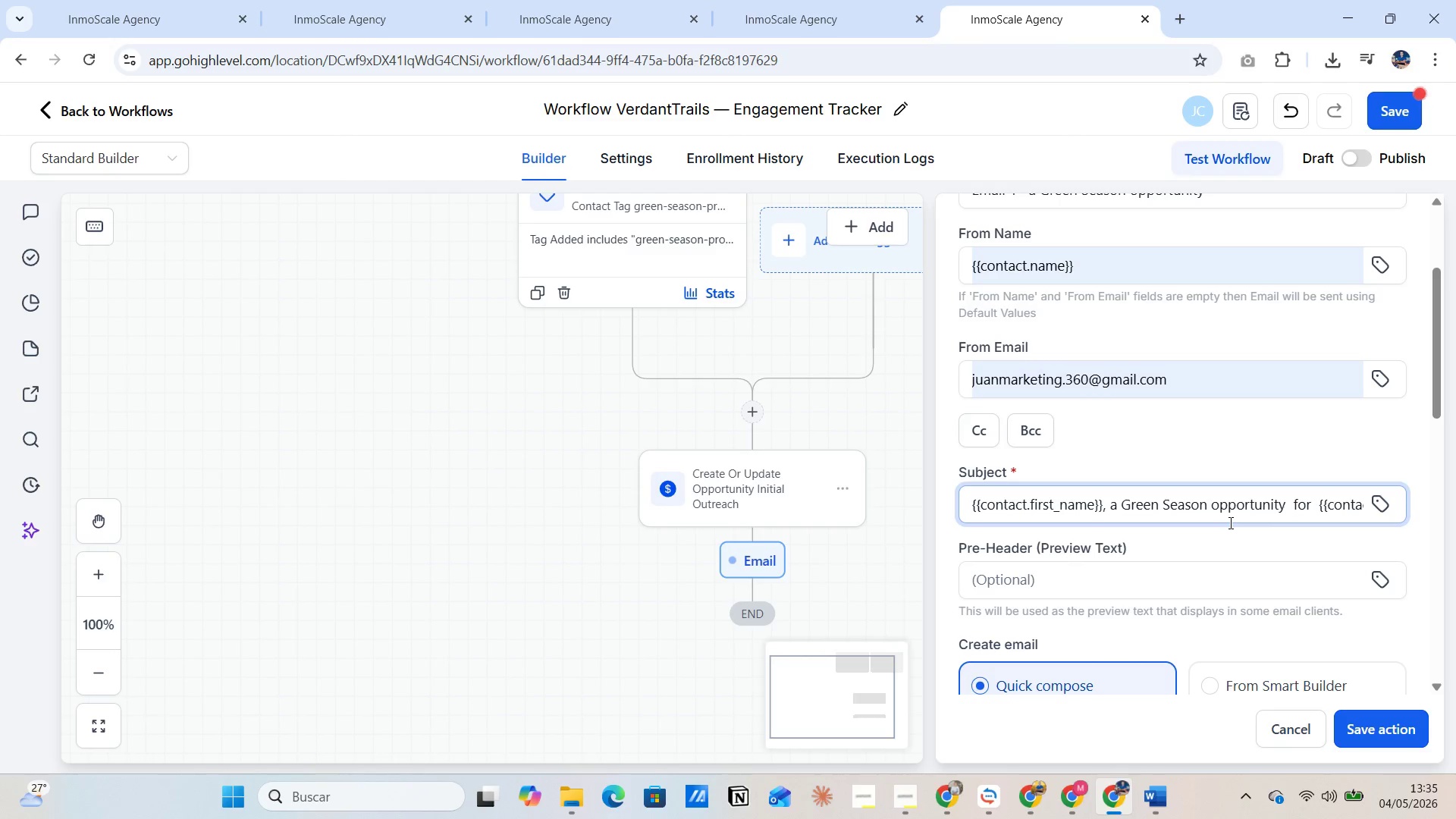 
key(ArrowRight)
 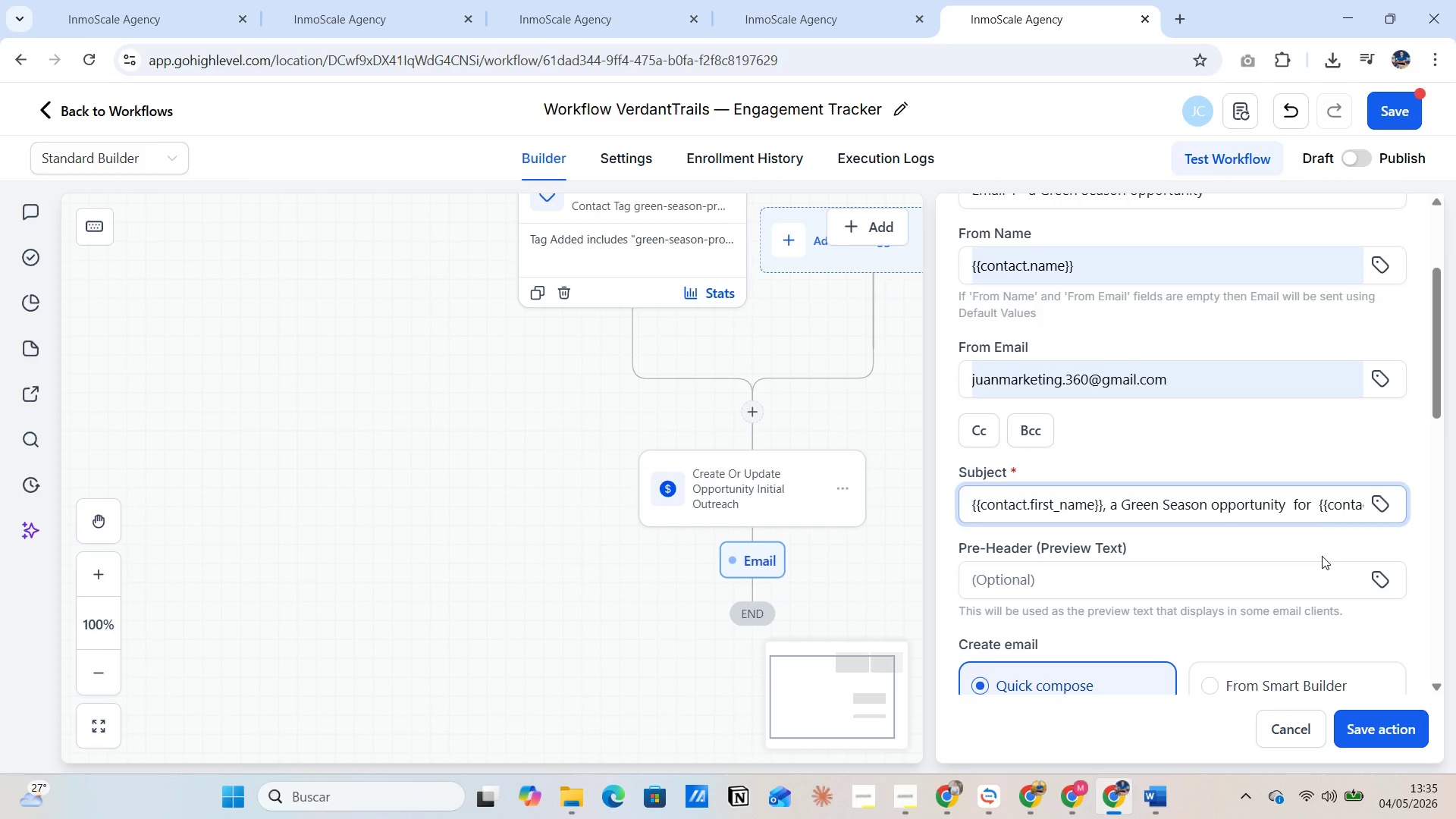 
left_click([1308, 509])
 